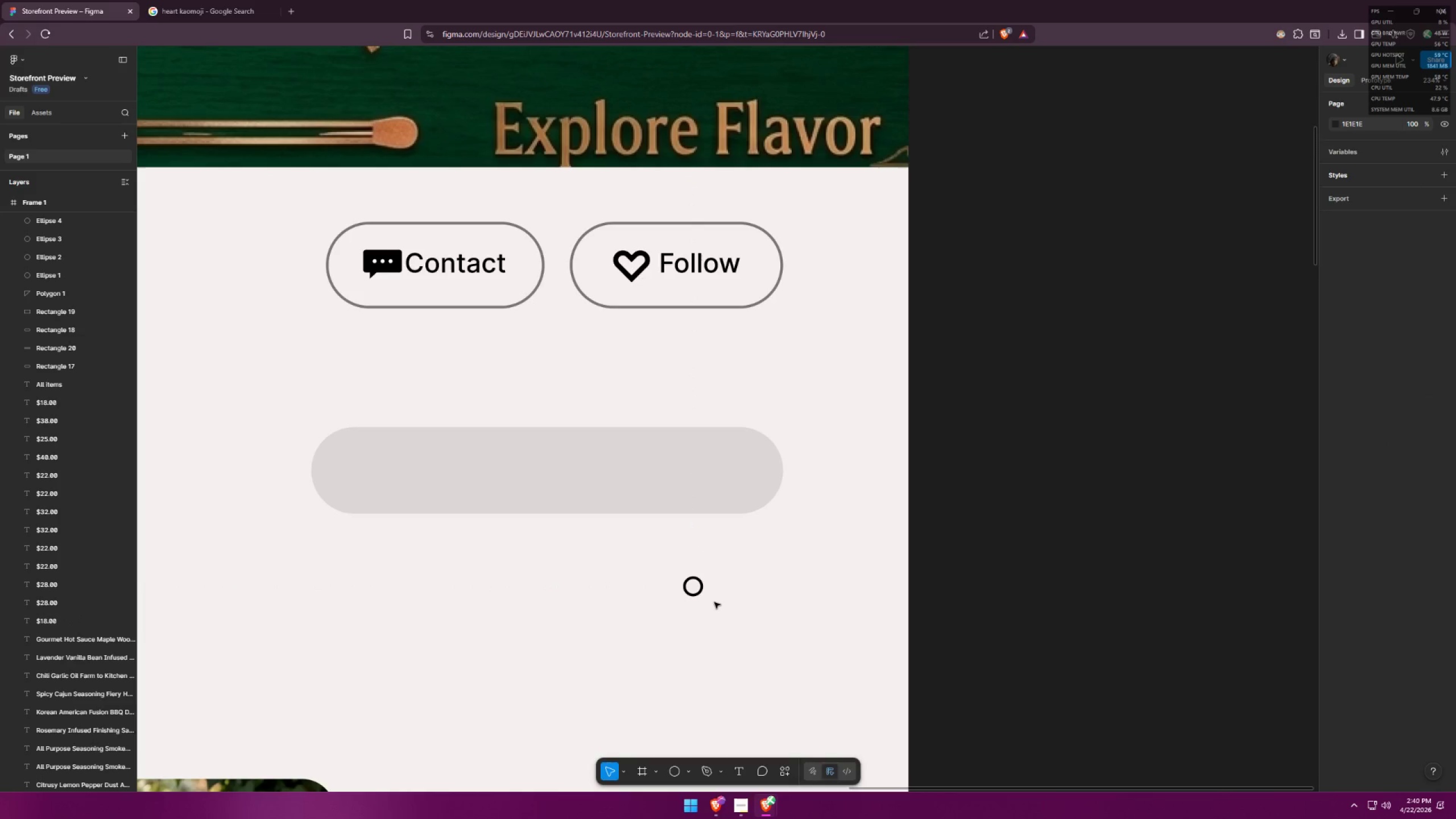 
hold_key(key=ControlLeft, duration=0.5)
scroll: coordinate [702, 609], scroll_direction: up, amount: 6.0
 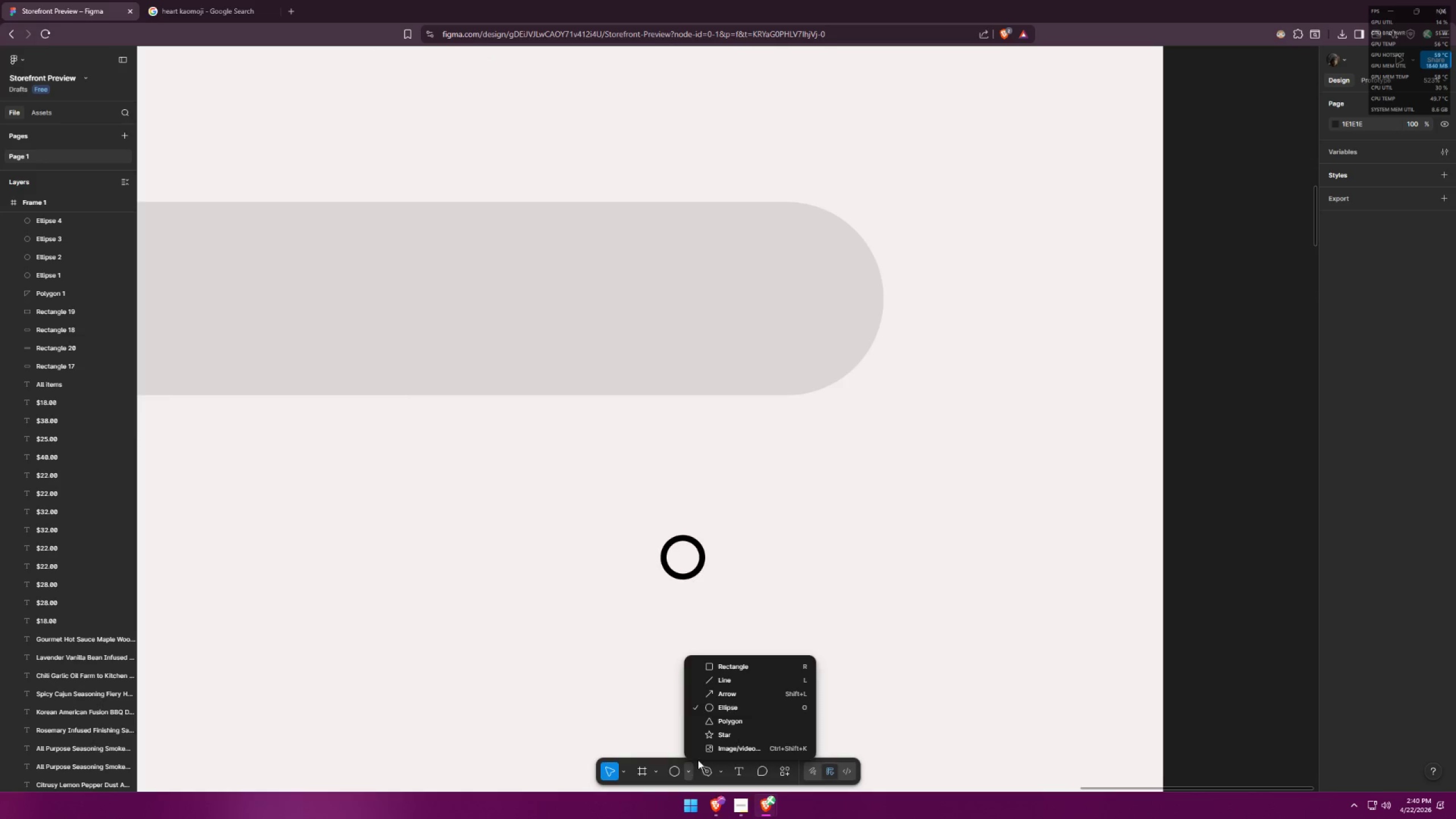 
left_click([731, 684])
 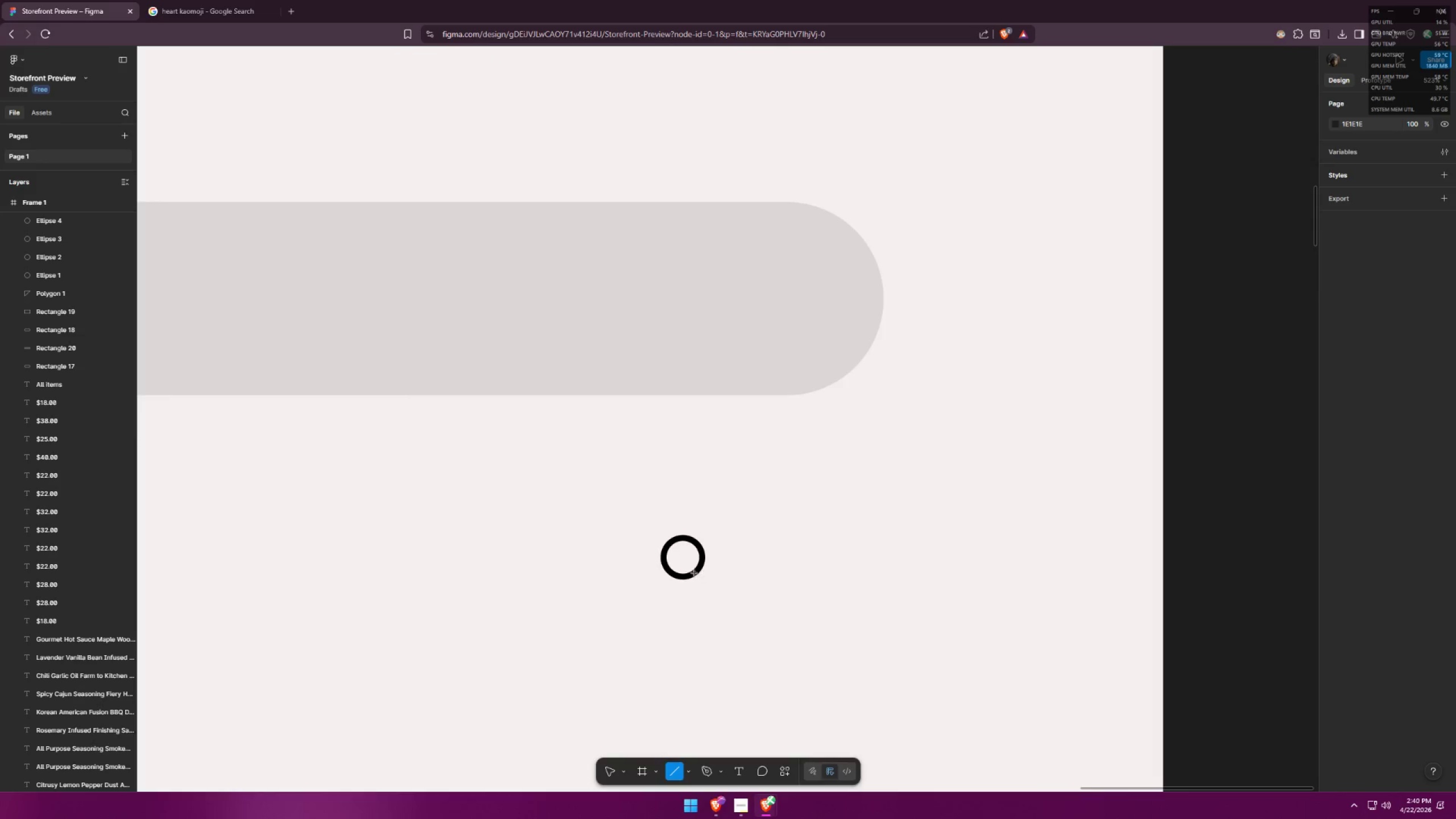 
left_click_drag(start_coordinate=[693, 572], to_coordinate=[706, 591])
 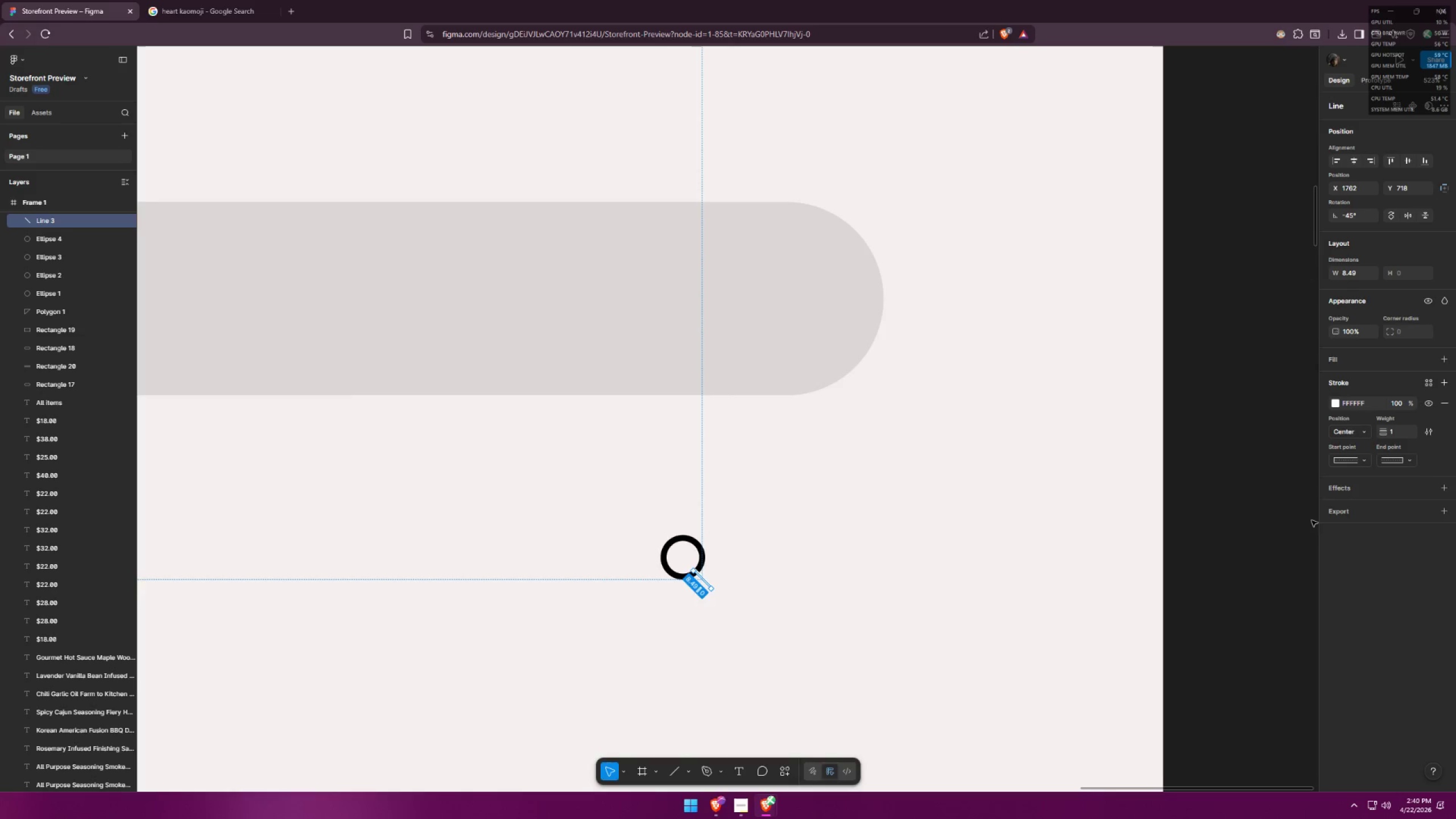 
hold_key(key=ShiftLeft, duration=0.75)
 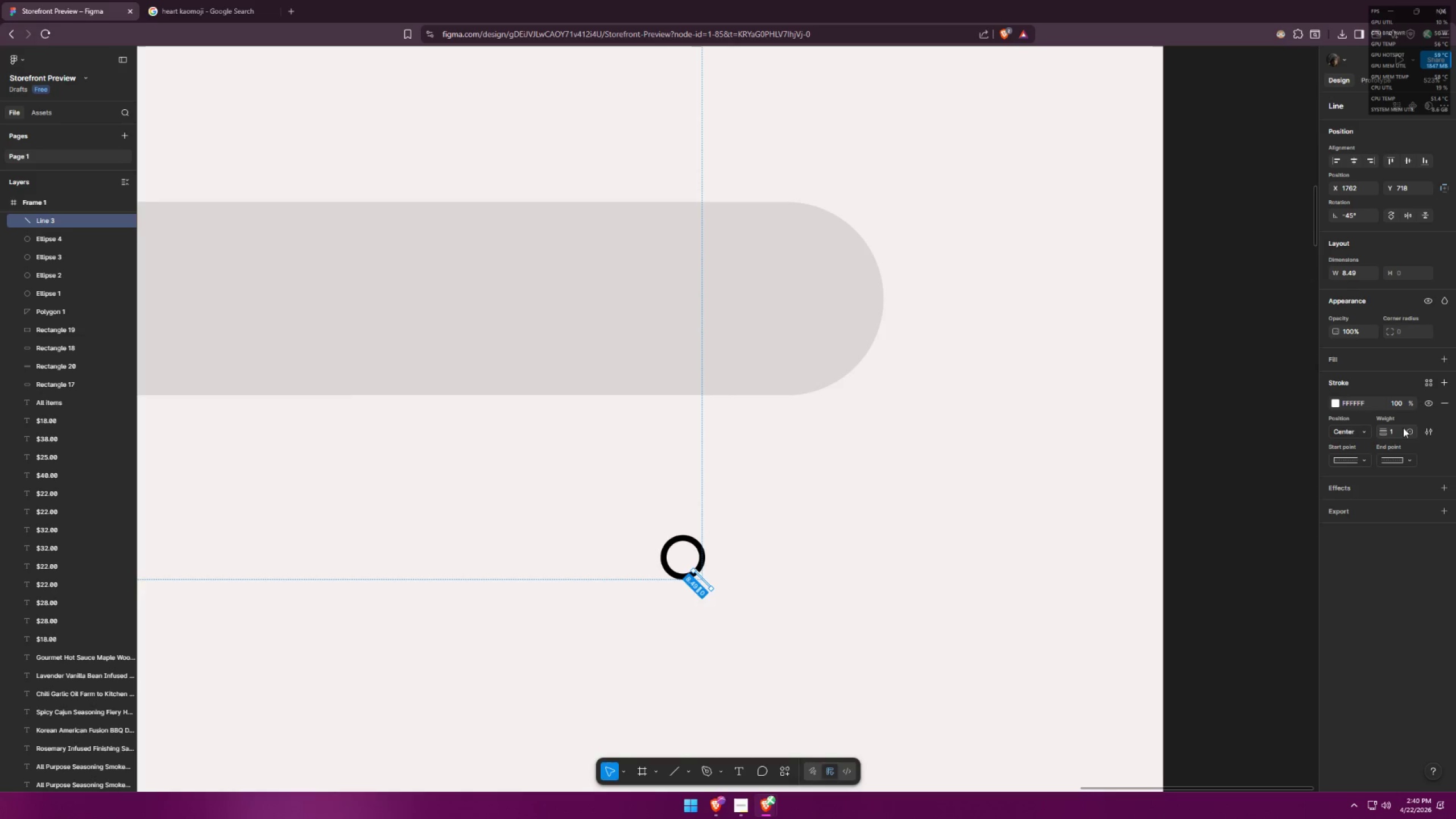 
left_click_drag(start_coordinate=[1393, 428], to_coordinate=[1383, 431])
 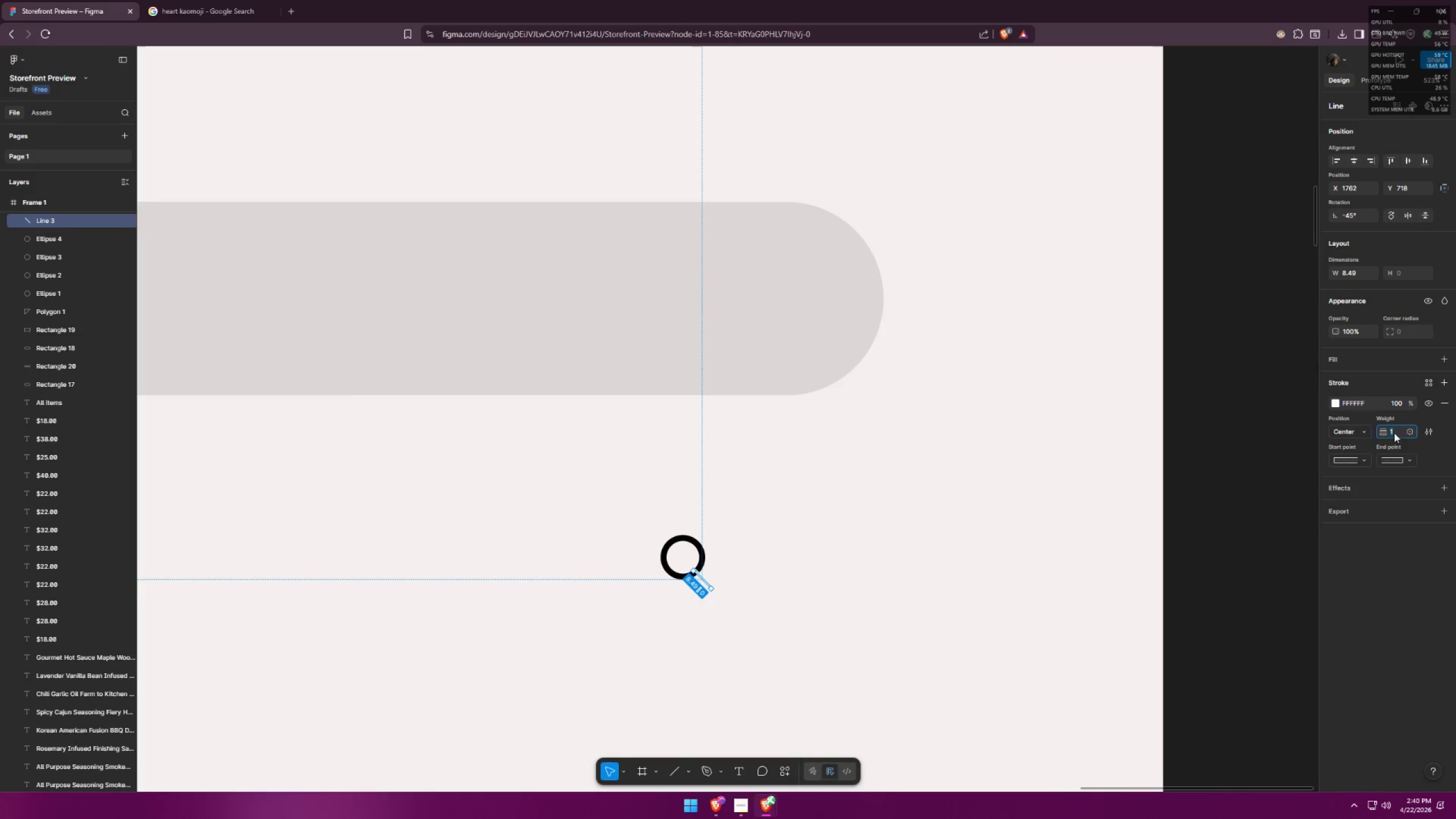 
key(2)
 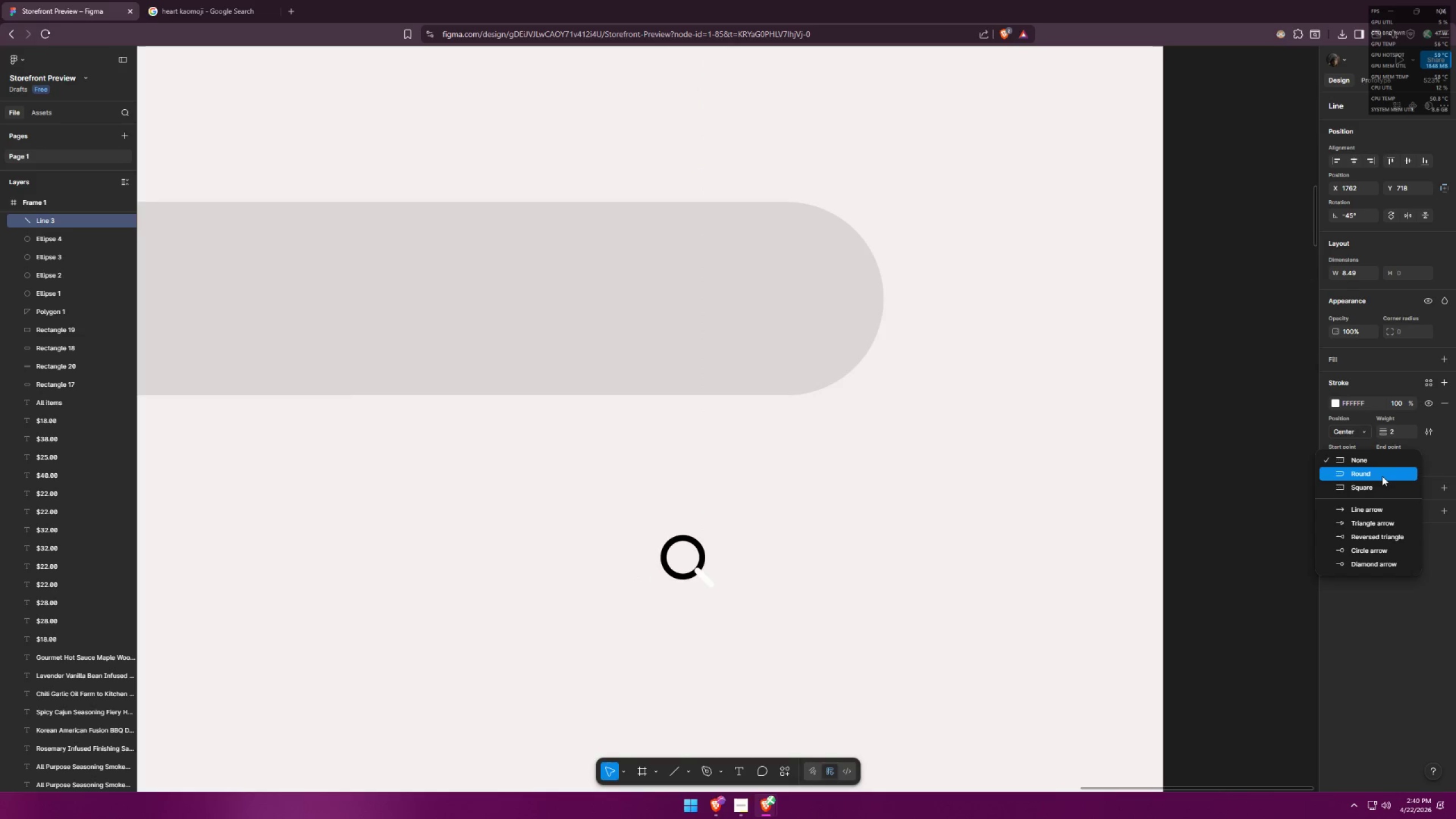 
left_click([1382, 475])
 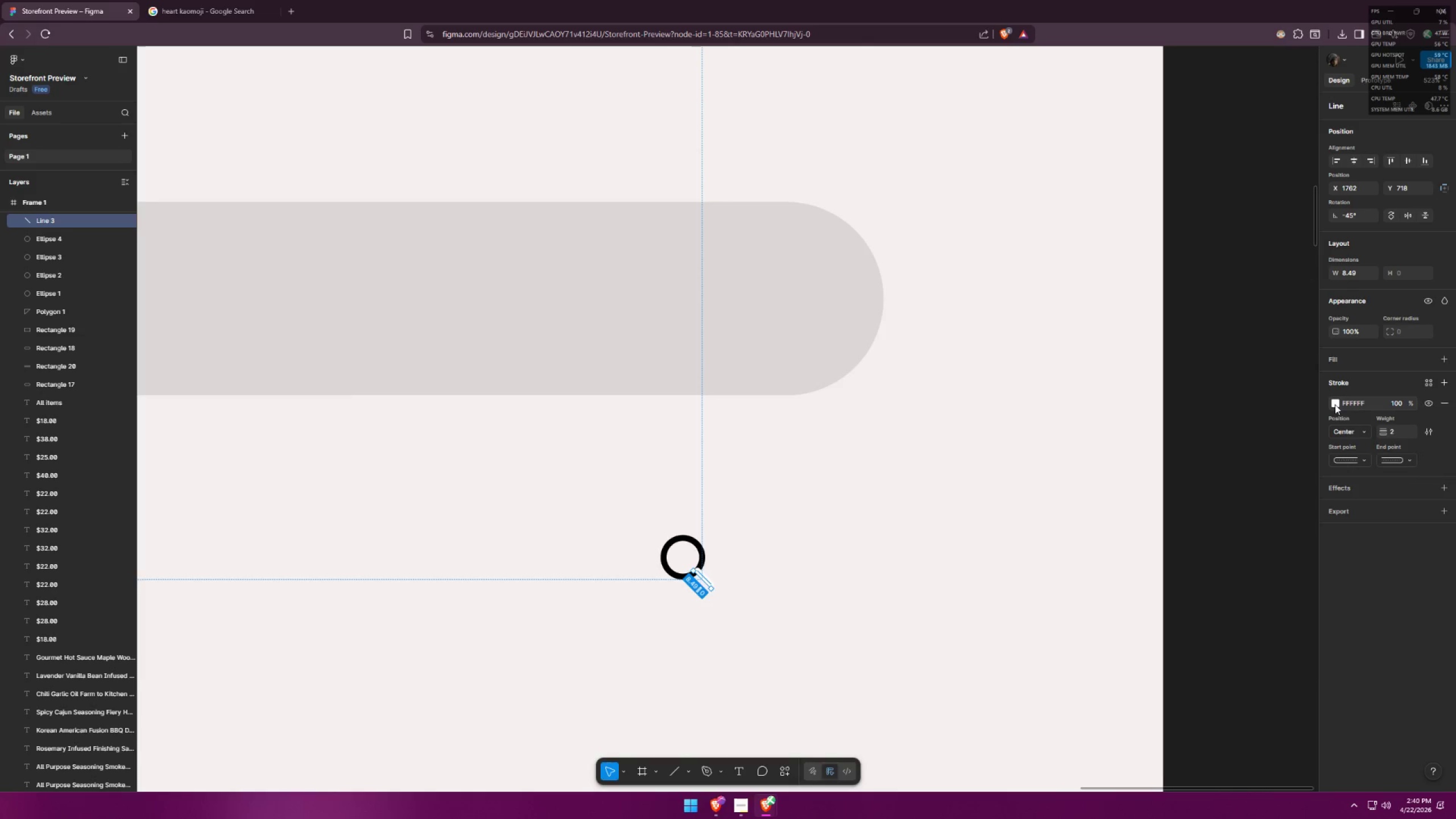 
left_click_drag(start_coordinate=[1205, 526], to_coordinate=[1151, 606])
 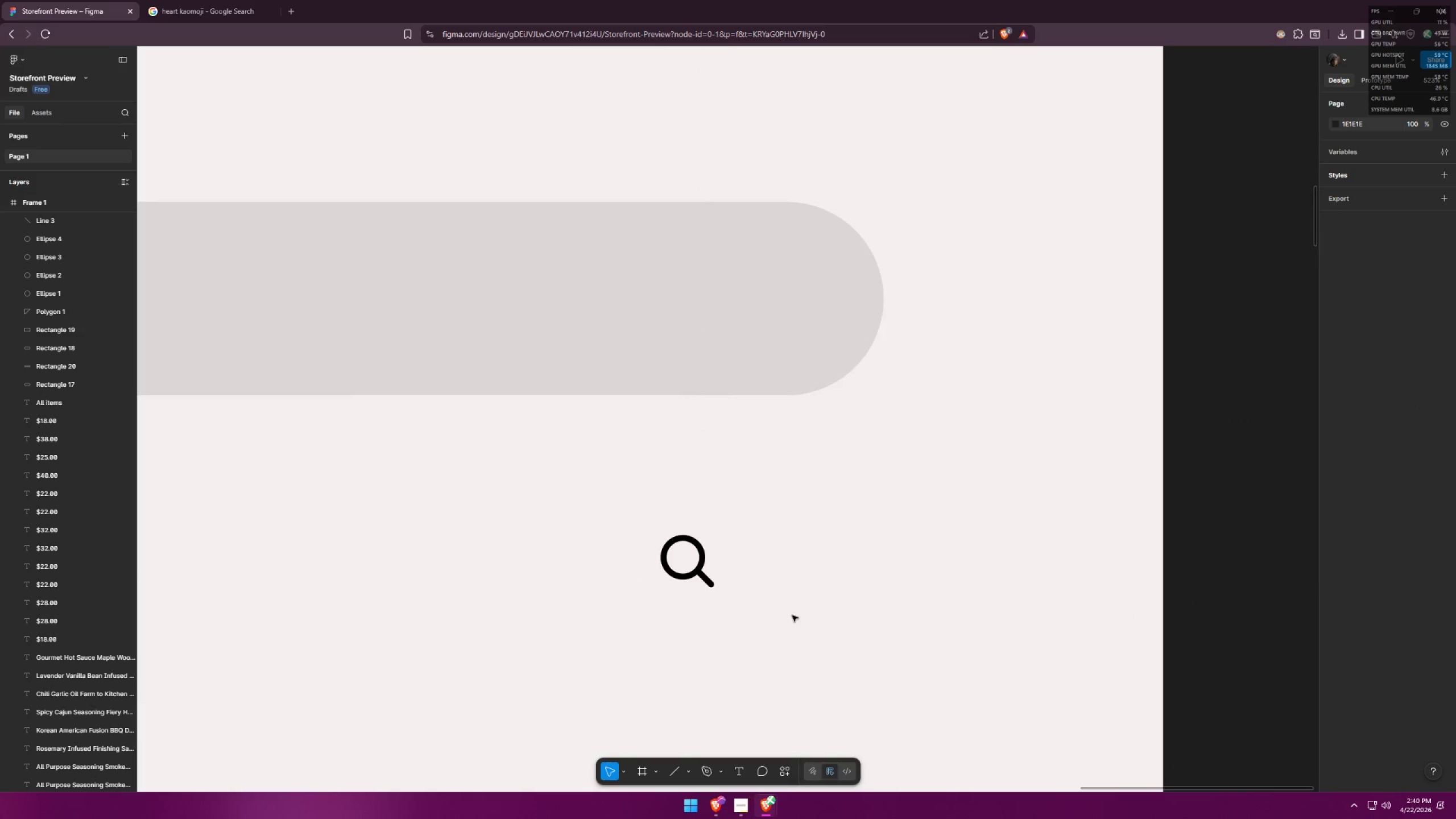 
left_click_drag(start_coordinate=[697, 632], to_coordinate=[617, 537])
 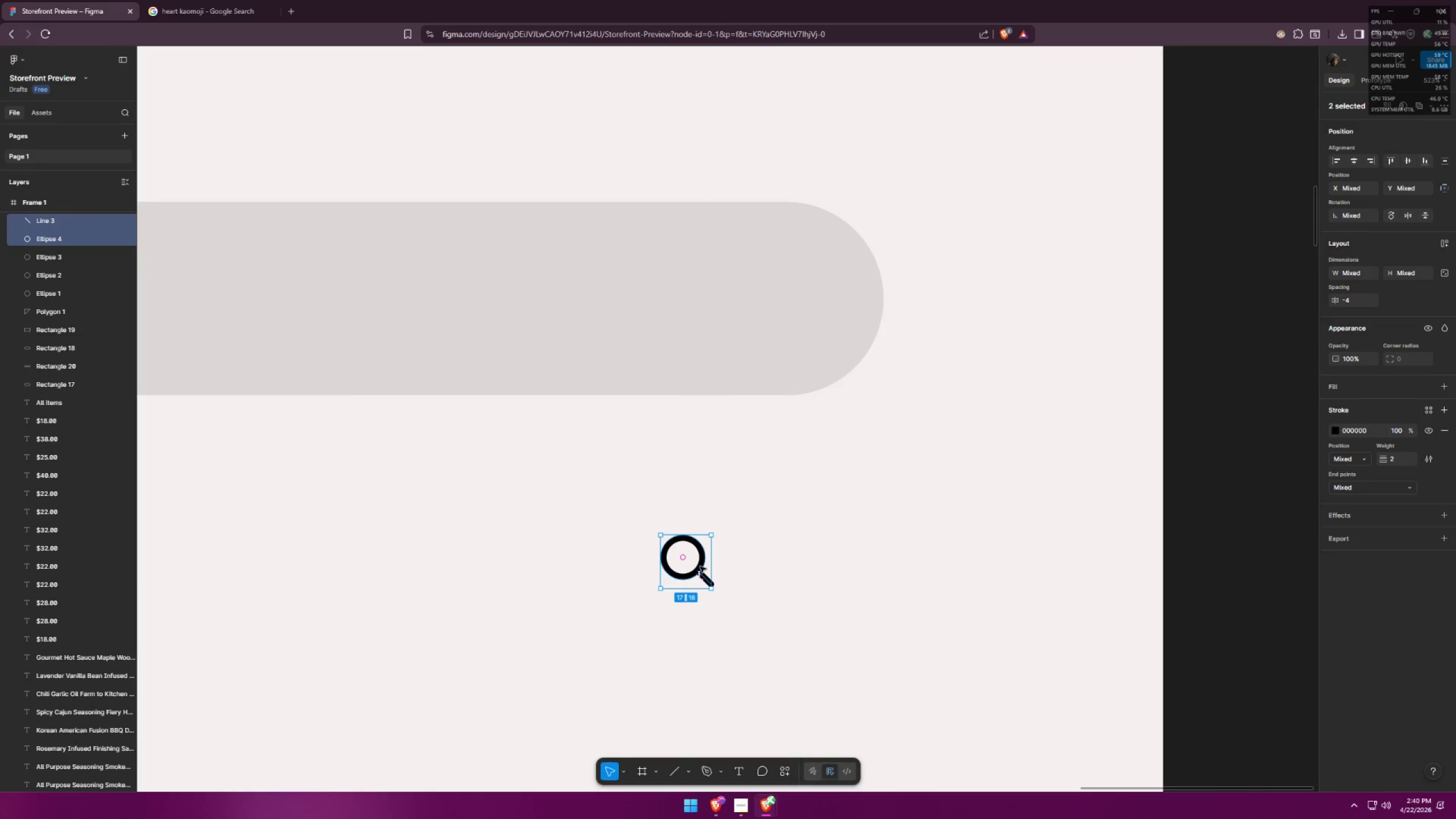 
left_click_drag(start_coordinate=[700, 566], to_coordinate=[779, 306])
 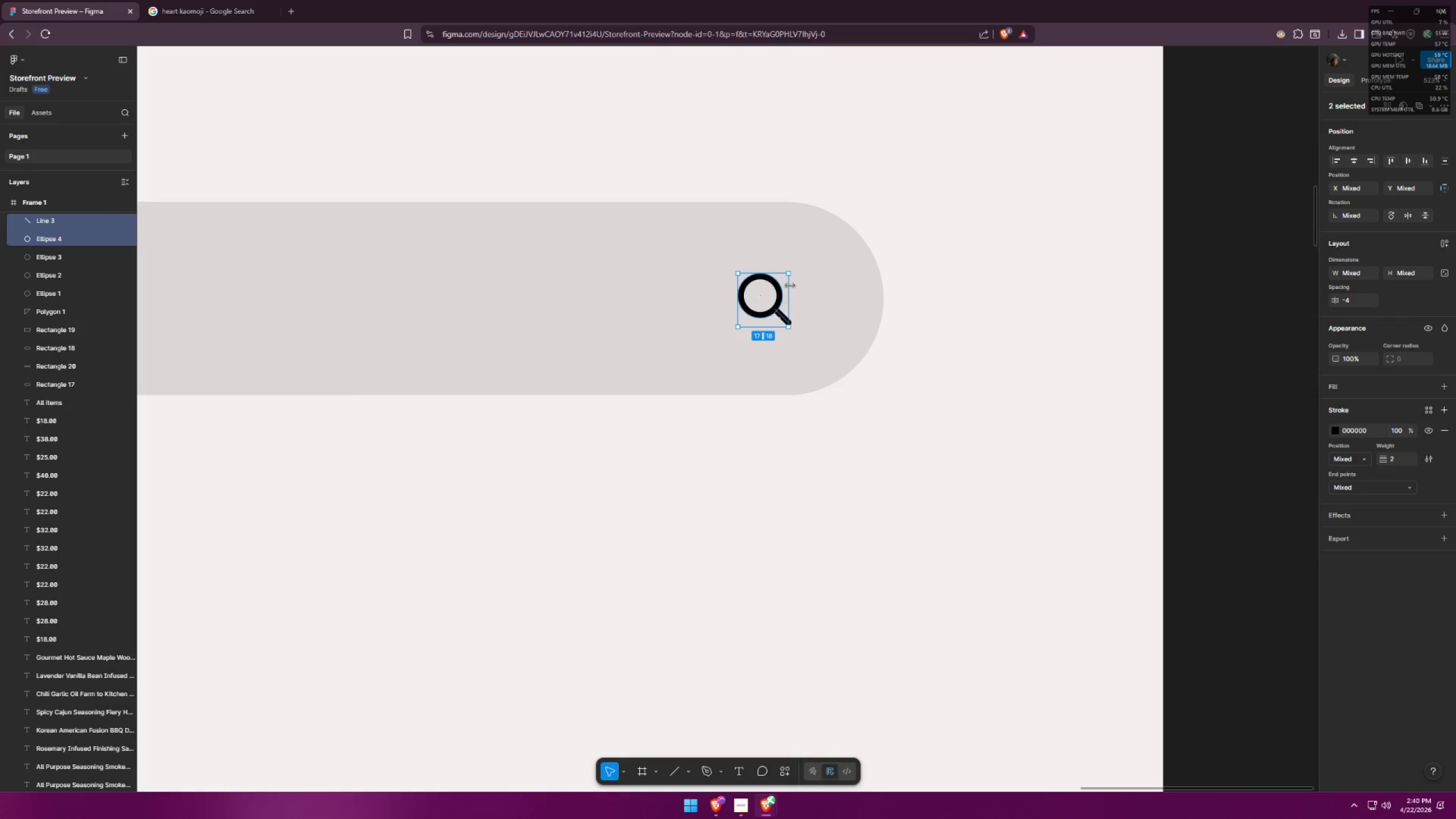 
left_click_drag(start_coordinate=[789, 270], to_coordinate=[800, 263])
 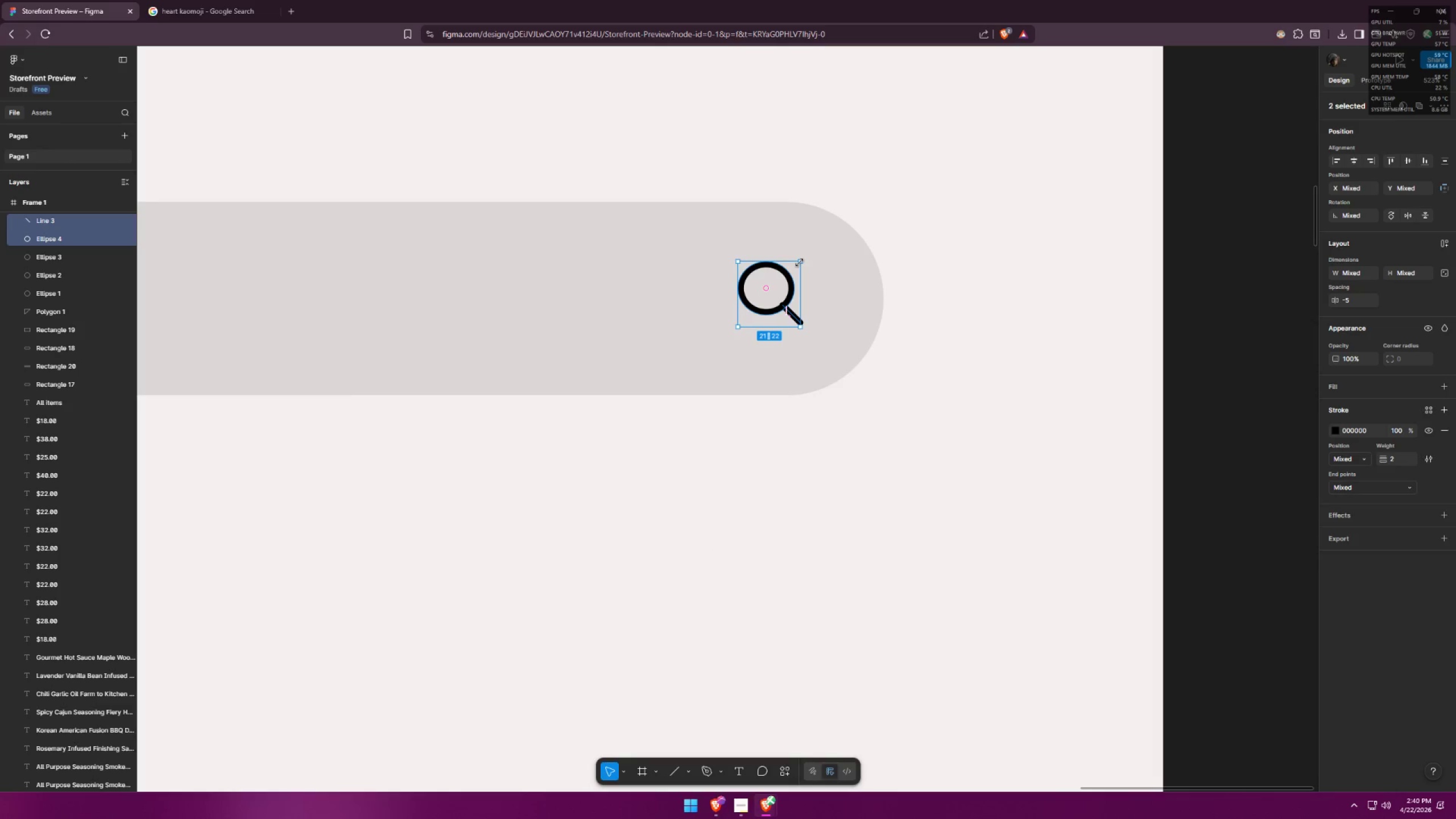 
key(Control+ControlLeft)
 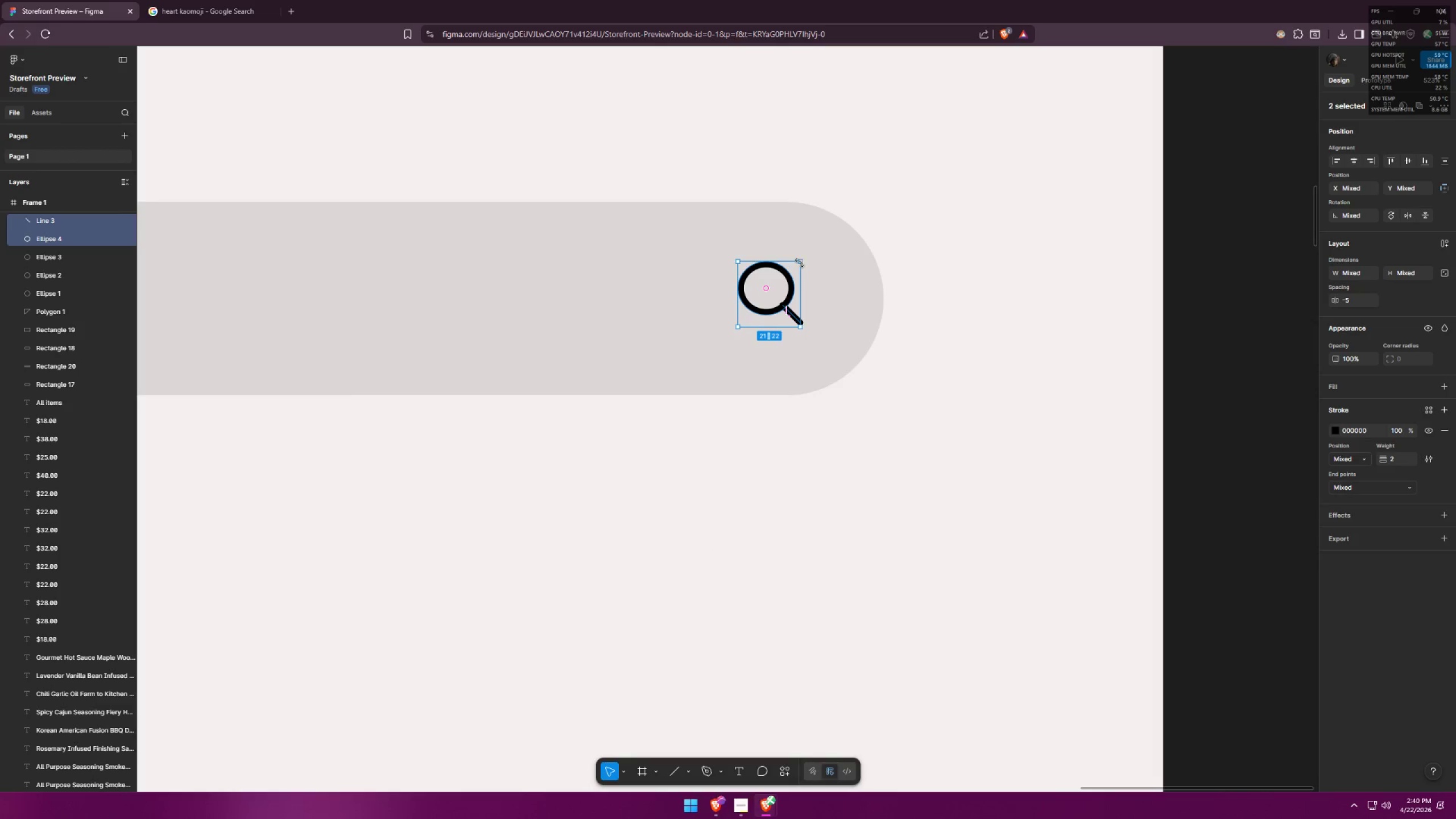 
key(Control+Z)
 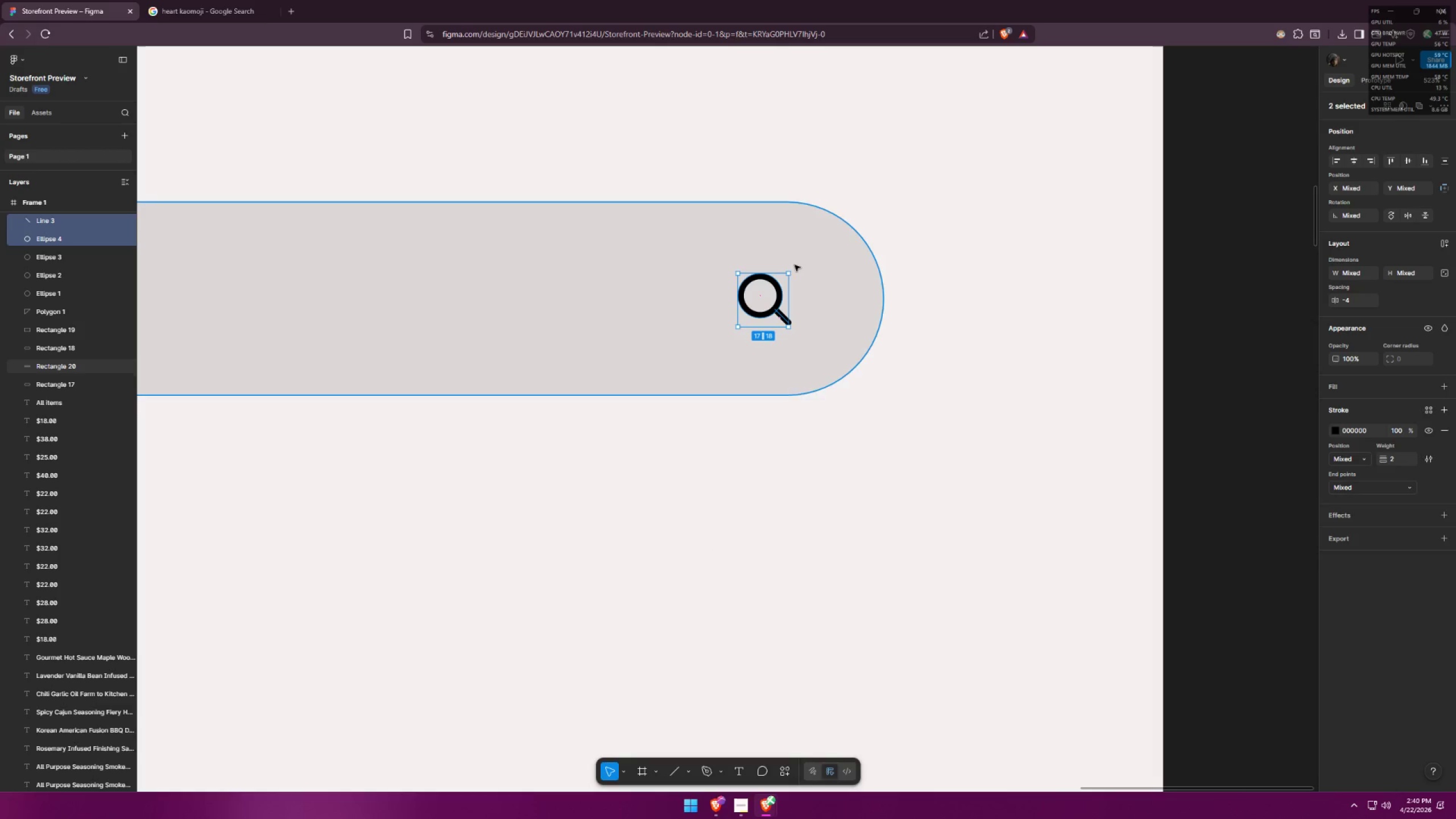 
hold_key(key=ShiftLeft, duration=1.5)
left_click_drag(start_coordinate=[788, 276], to_coordinate=[796, 270])
 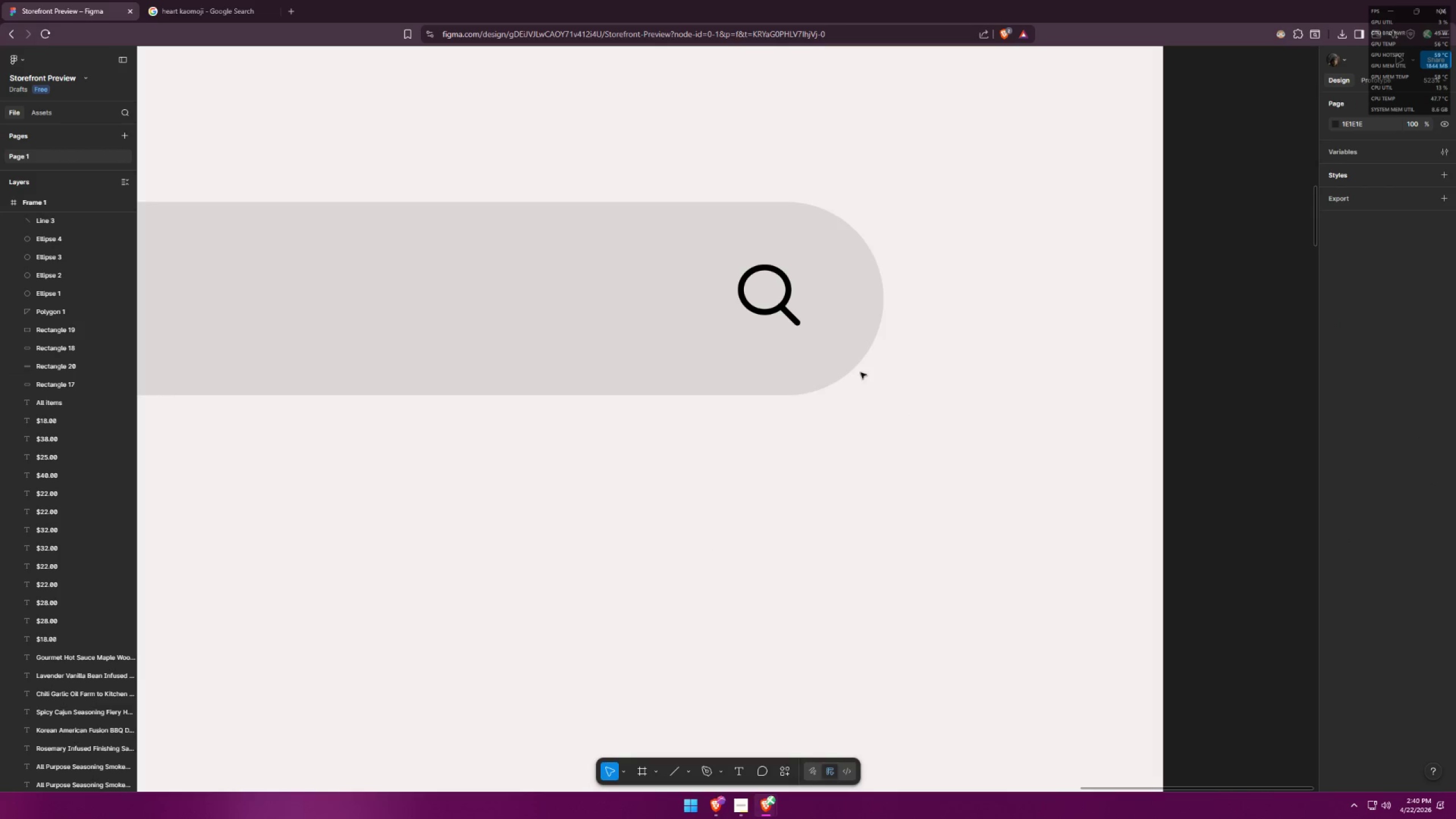 
hold_key(key=ShiftLeft, duration=0.52)
 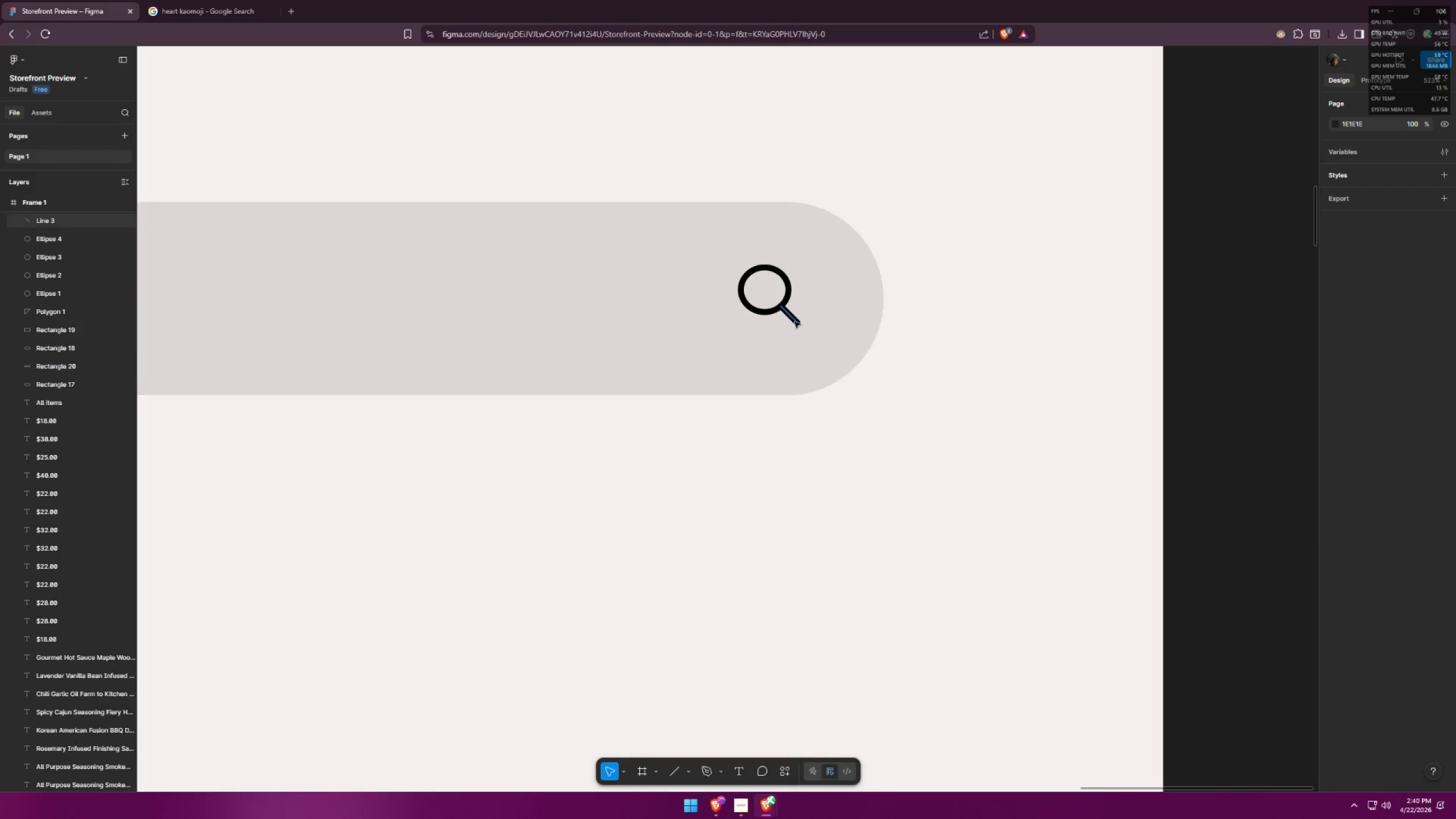 
left_click_drag(start_coordinate=[792, 315], to_coordinate=[793, 319])
 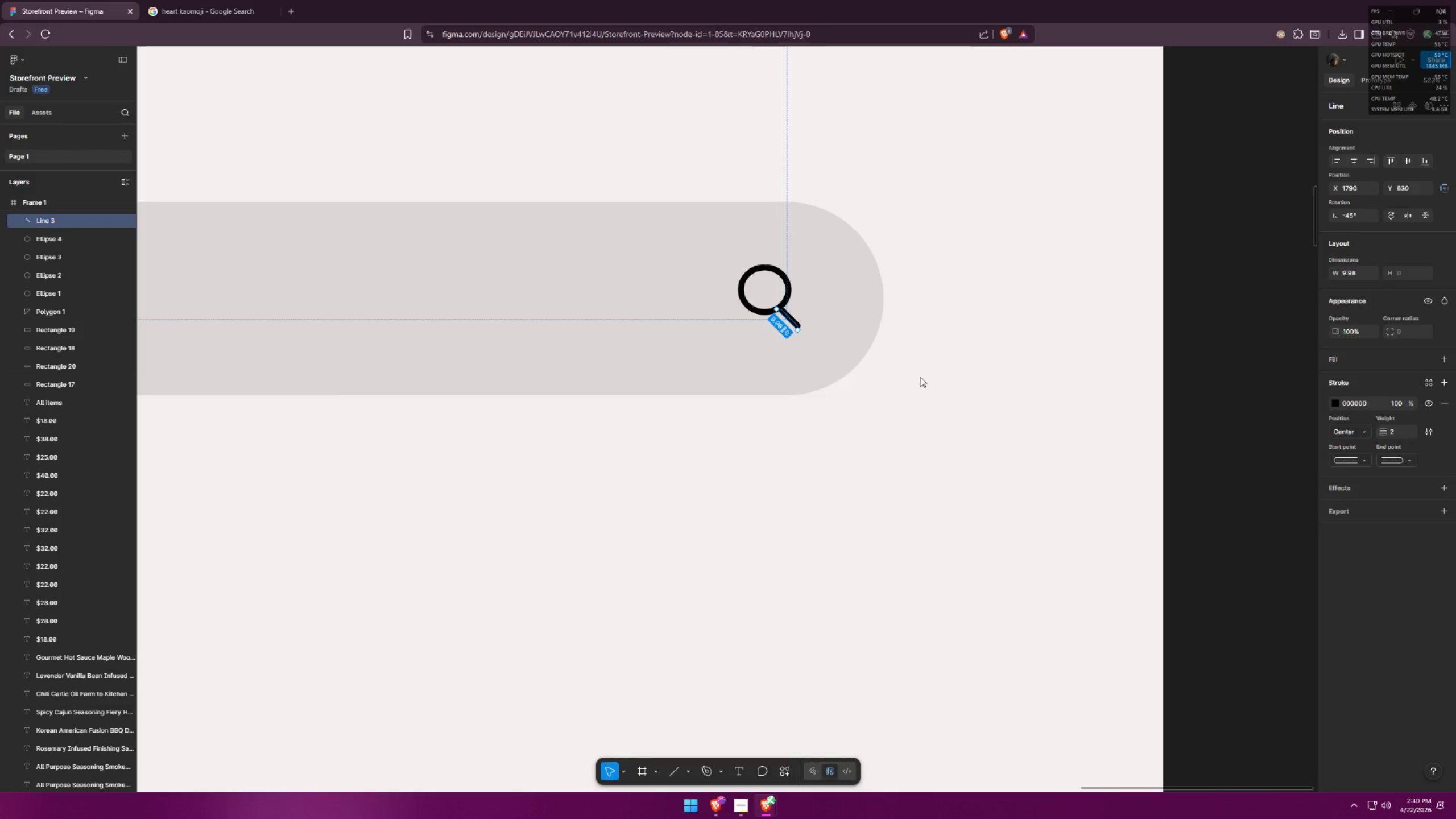 
left_click([920, 377])
 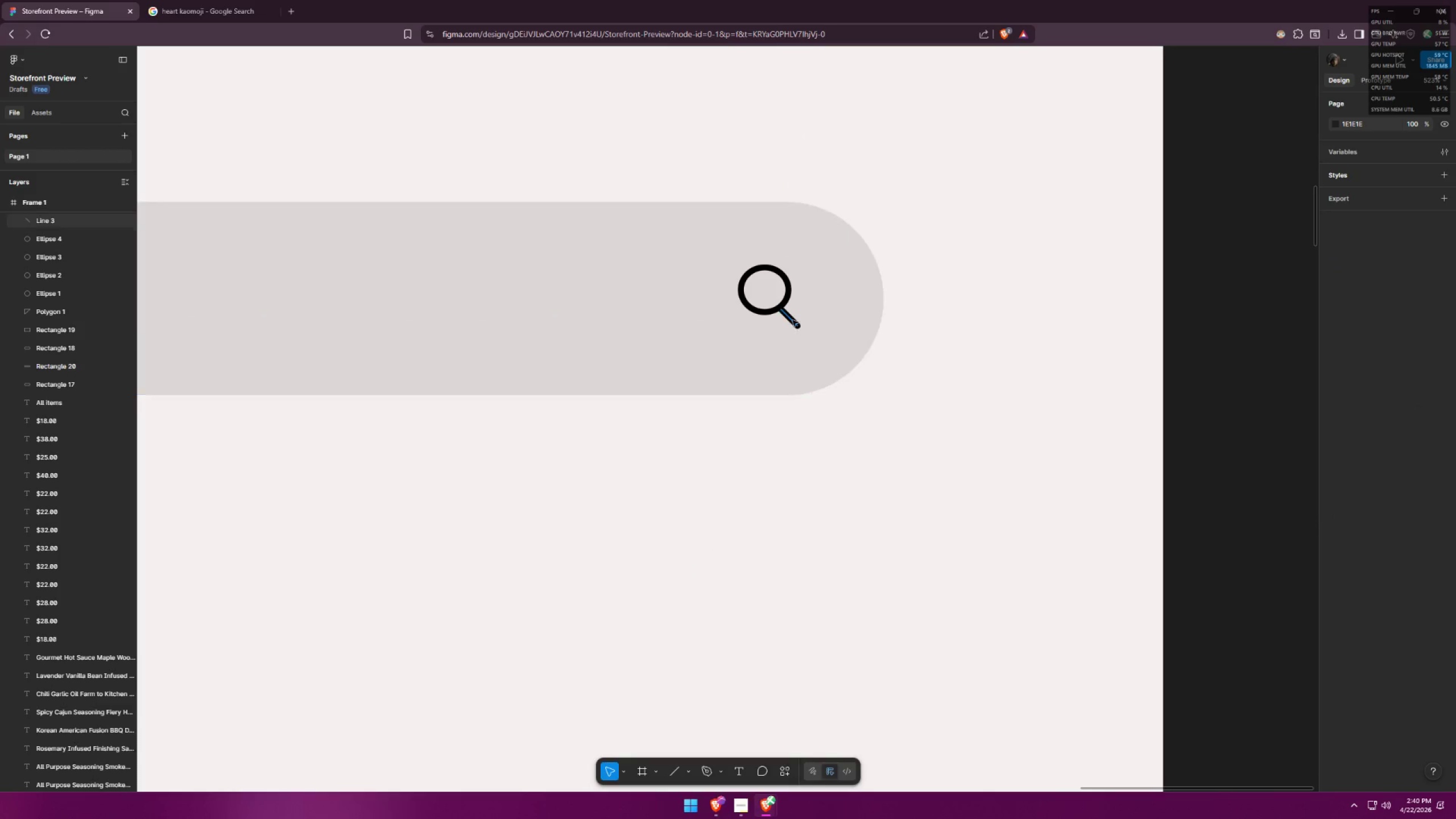 
key(Shift+ShiftLeft)
 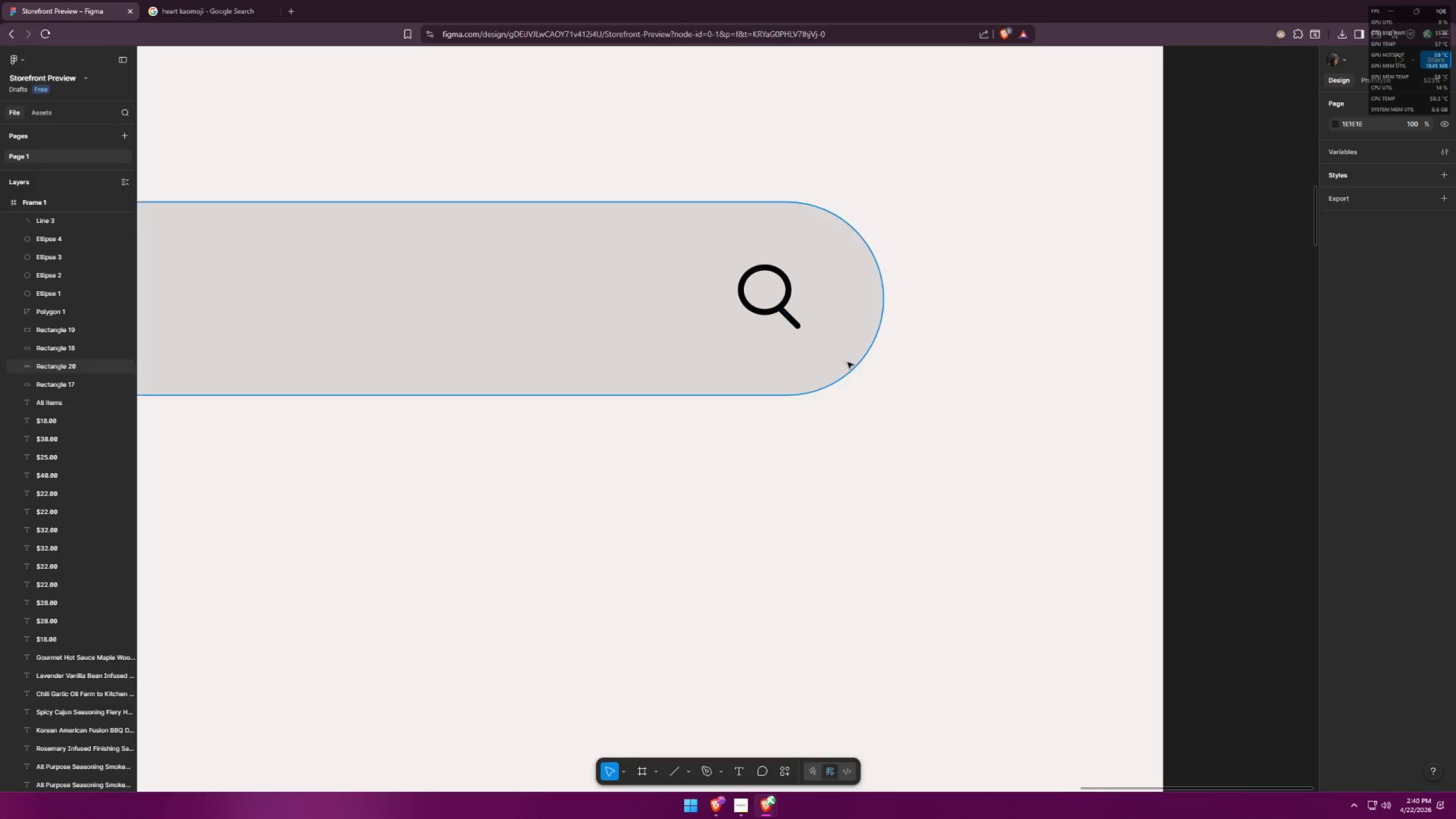 
hold_key(key=ControlLeft, duration=0.67)
 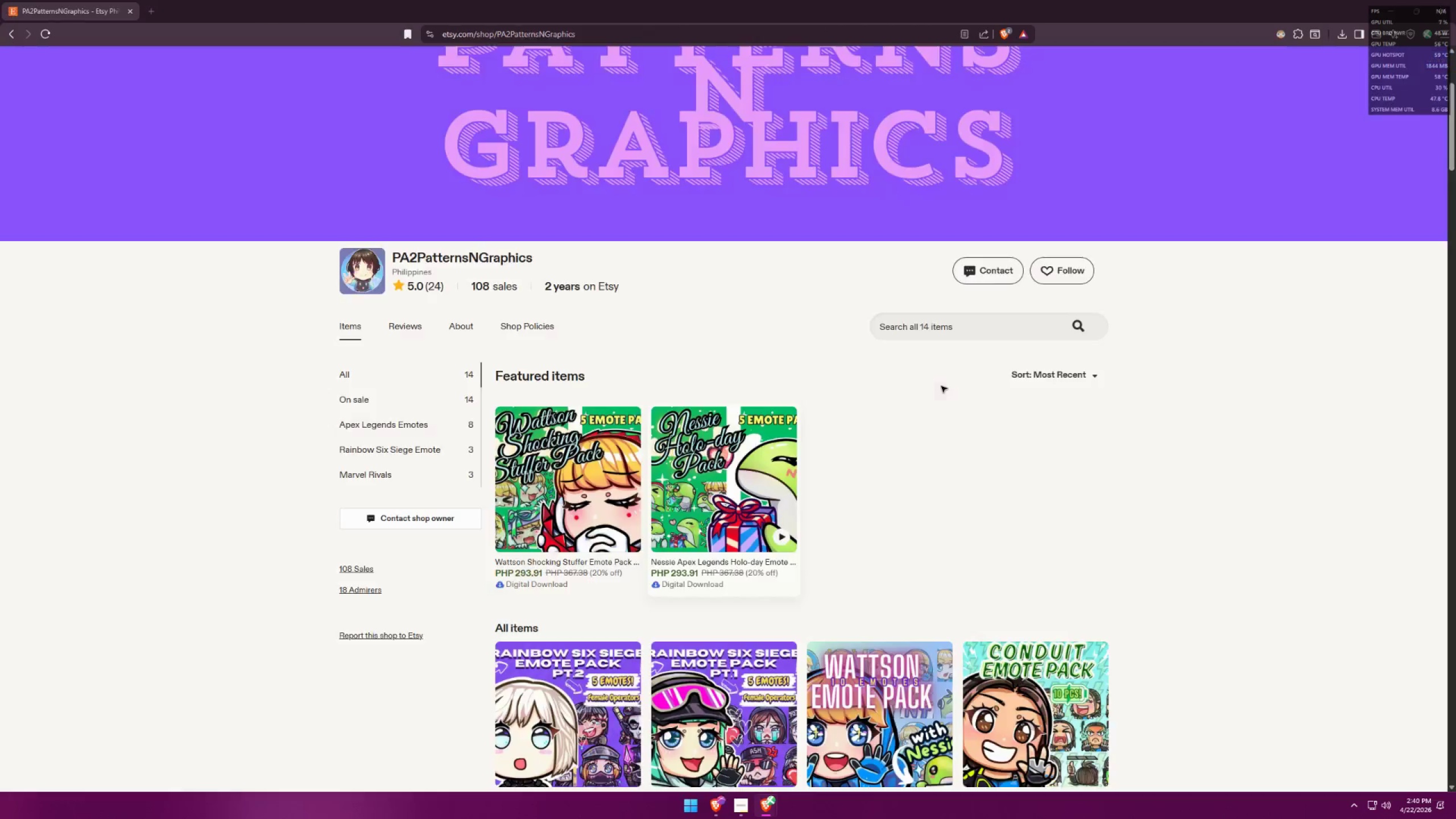 
hold_key(key=ControlLeft, duration=1.91)
 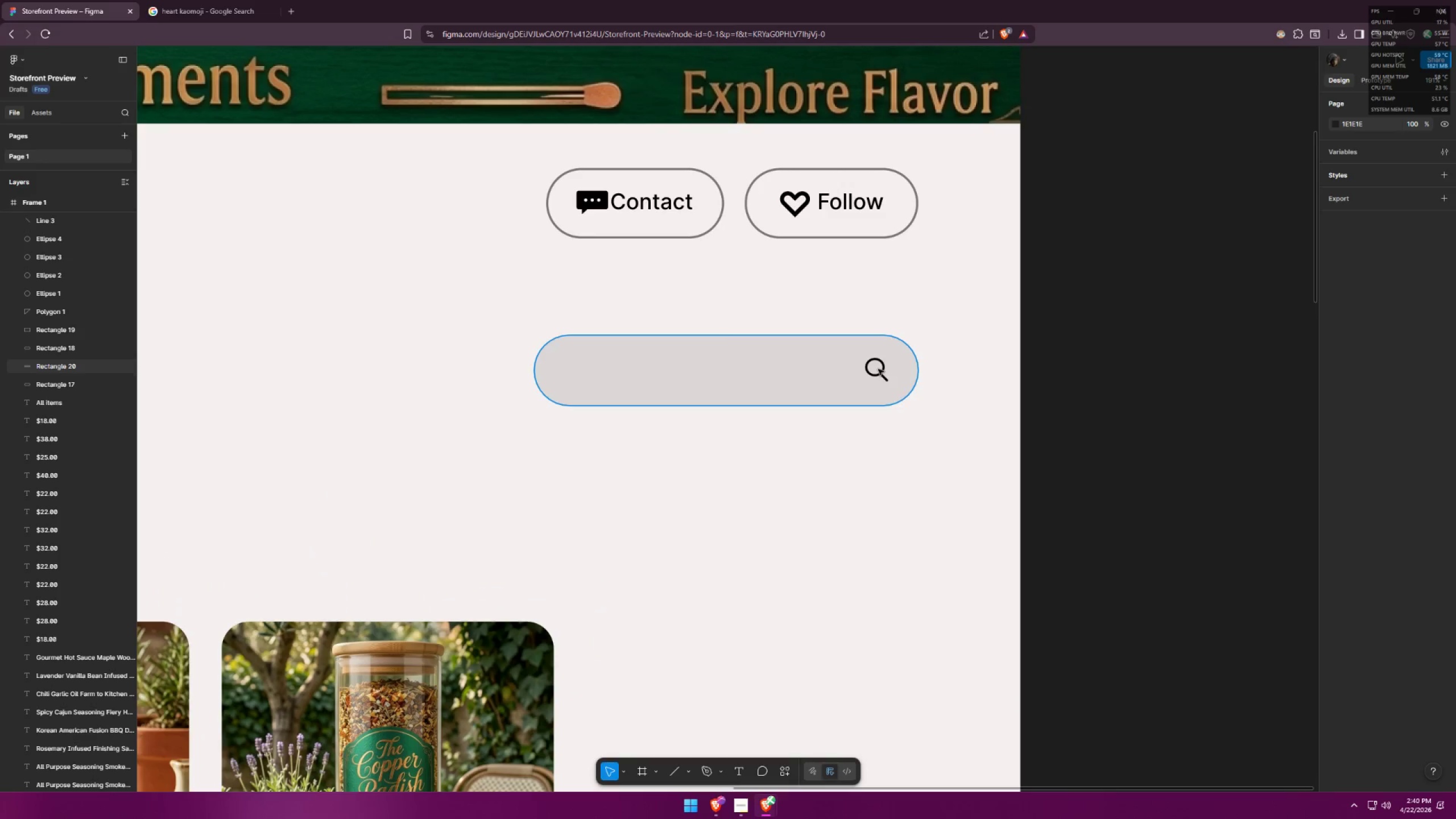 
scroll: coordinate [921, 386], scroll_direction: down, amount: 13.0
 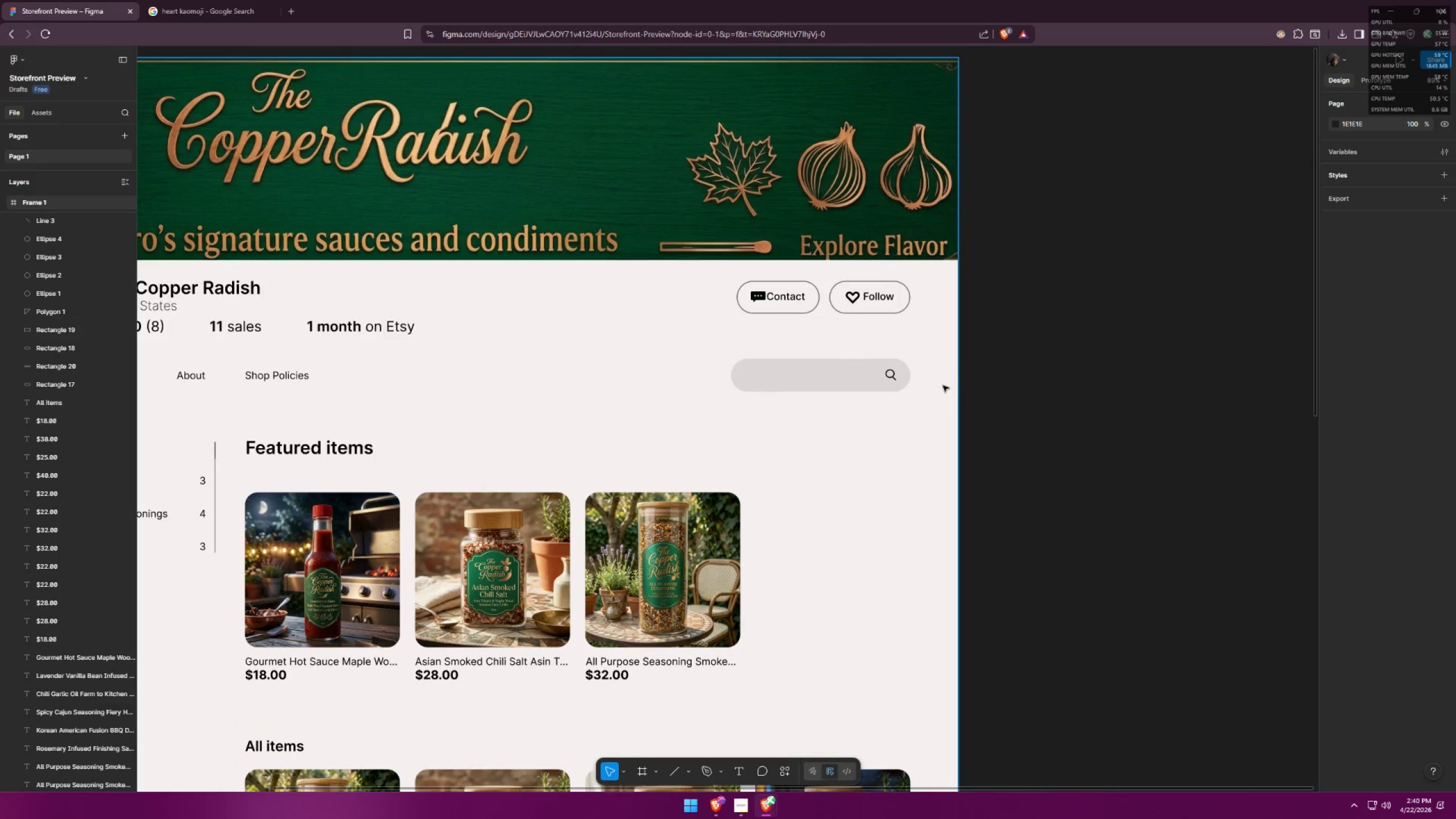 
key(Alt+AltLeft)
 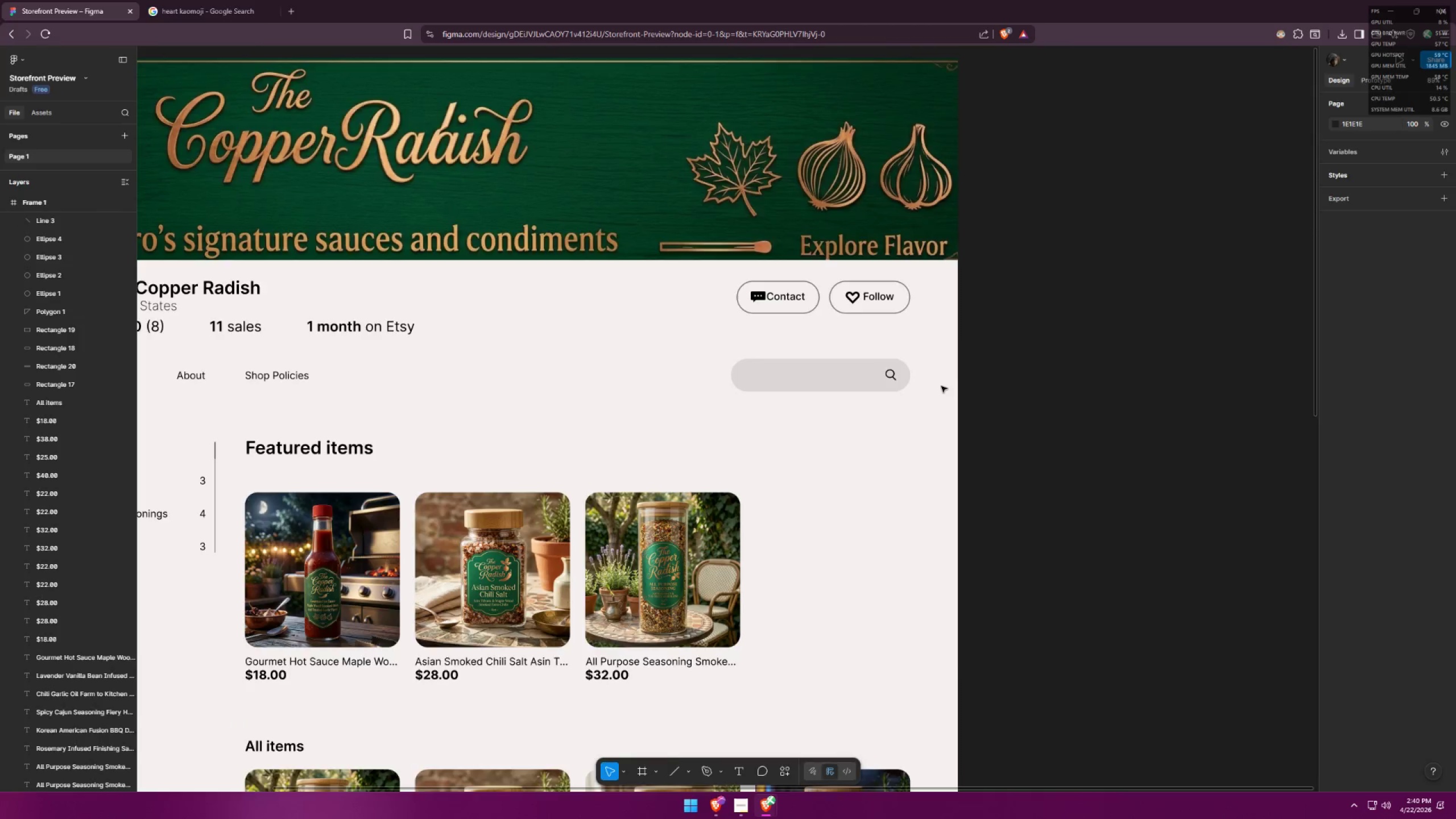 
key(Alt+Tab)
 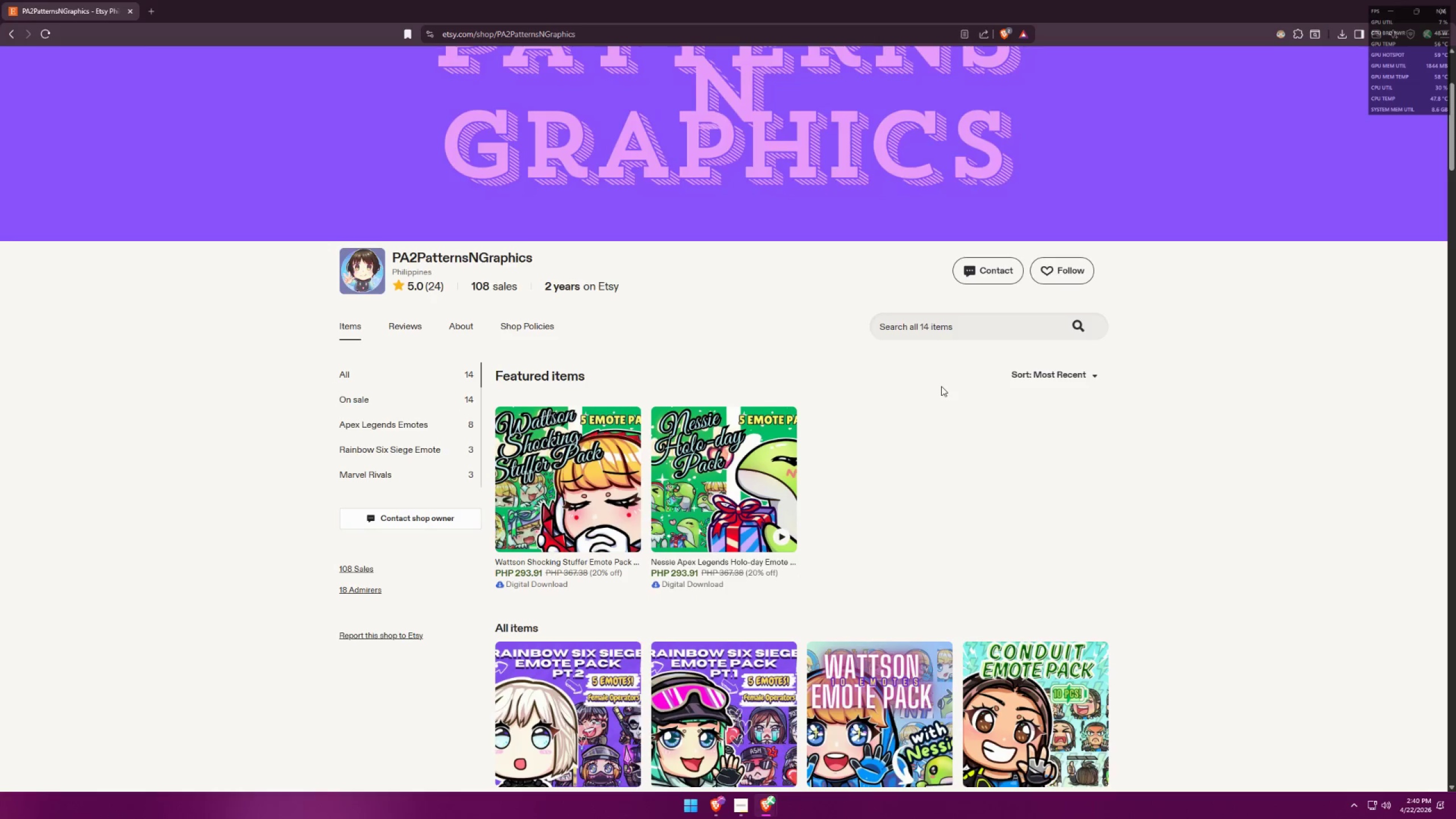 
key(Alt+AltLeft)
 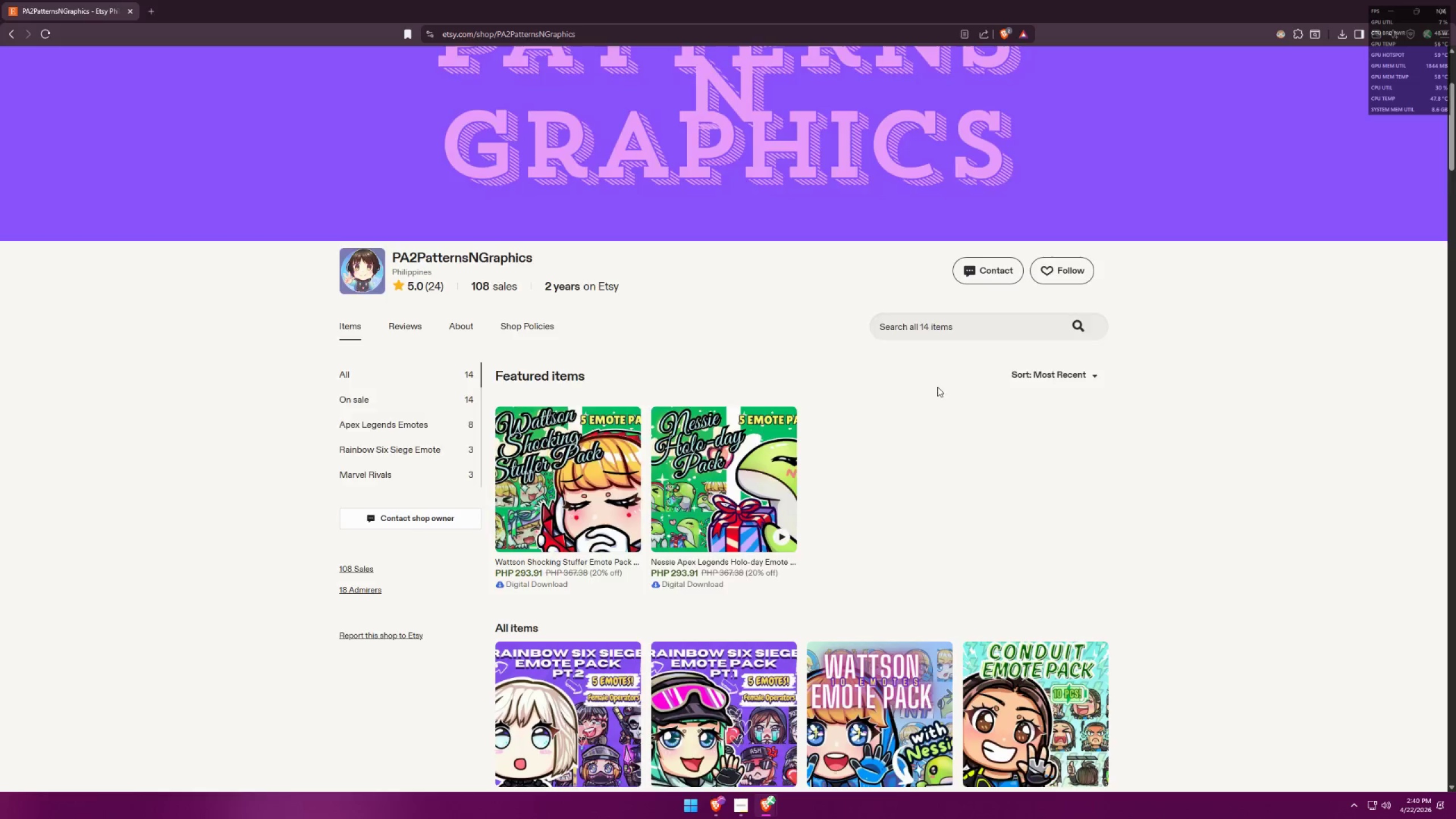 
key(Alt+Tab)
 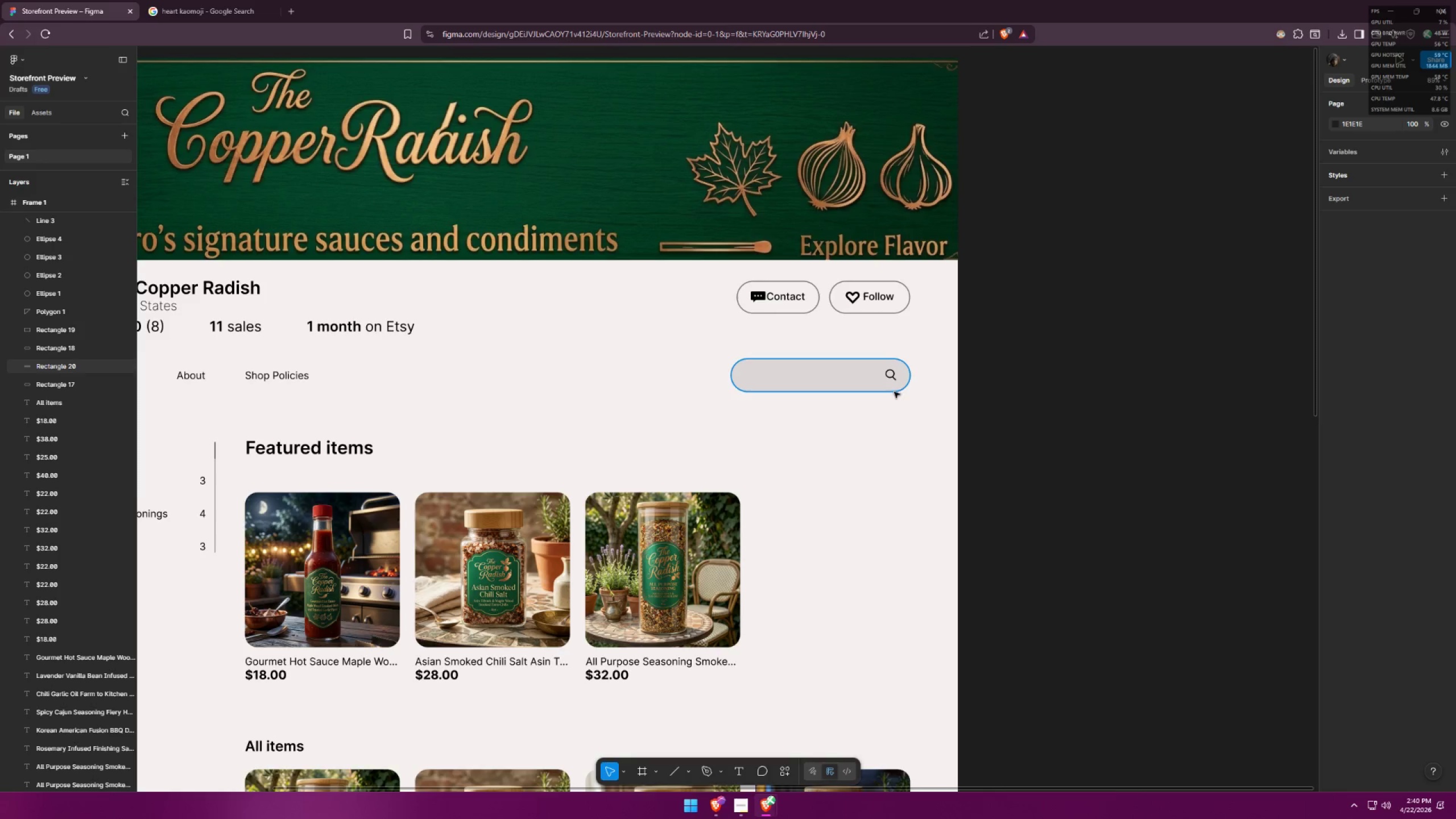 
hold_key(key=ControlLeft, duration=0.42)
scroll: coordinate [903, 388], scroll_direction: up, amount: 6.0
 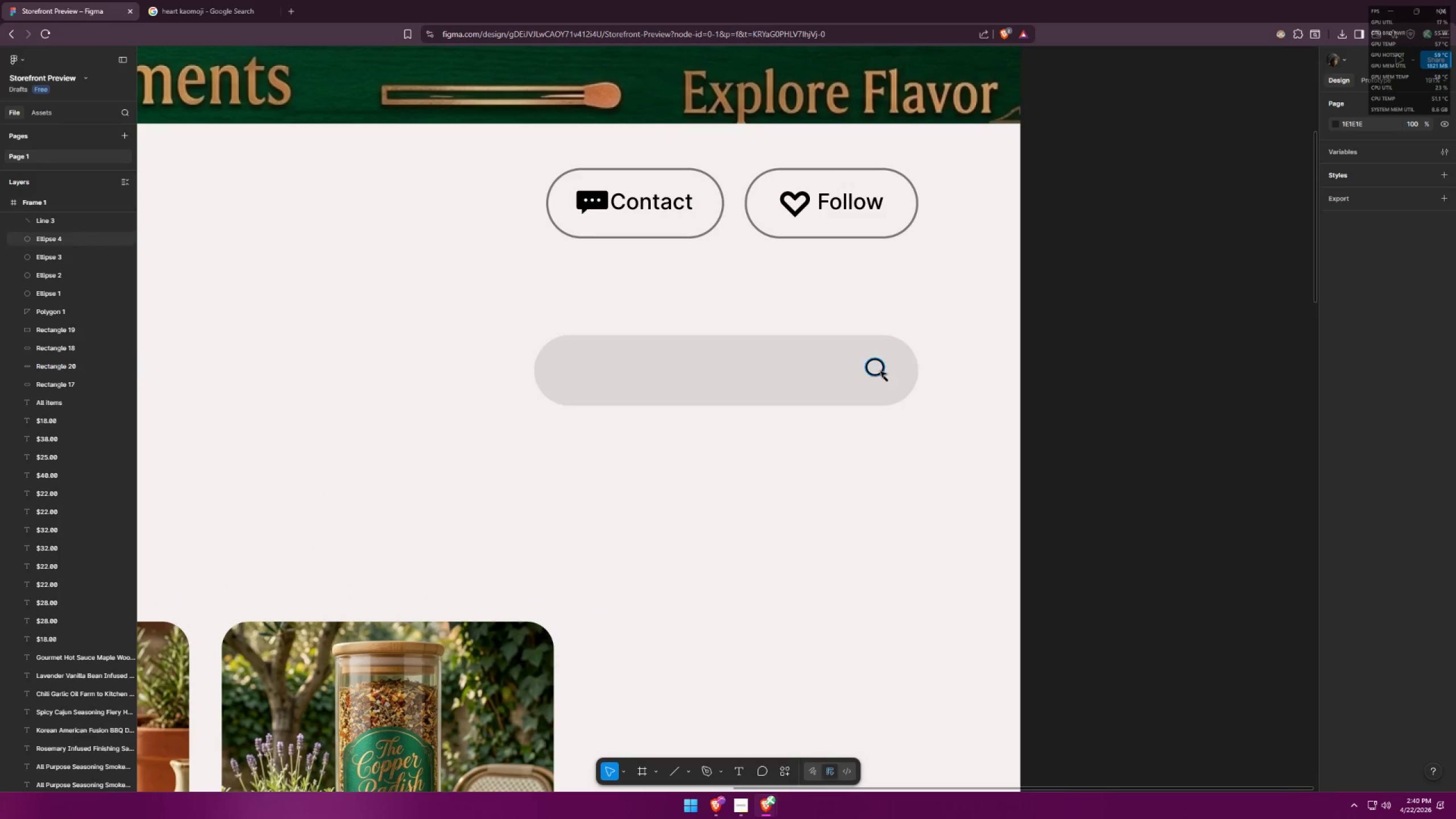 
hold_key(key=ControlLeft, duration=1.5)
left_click([883, 365])
 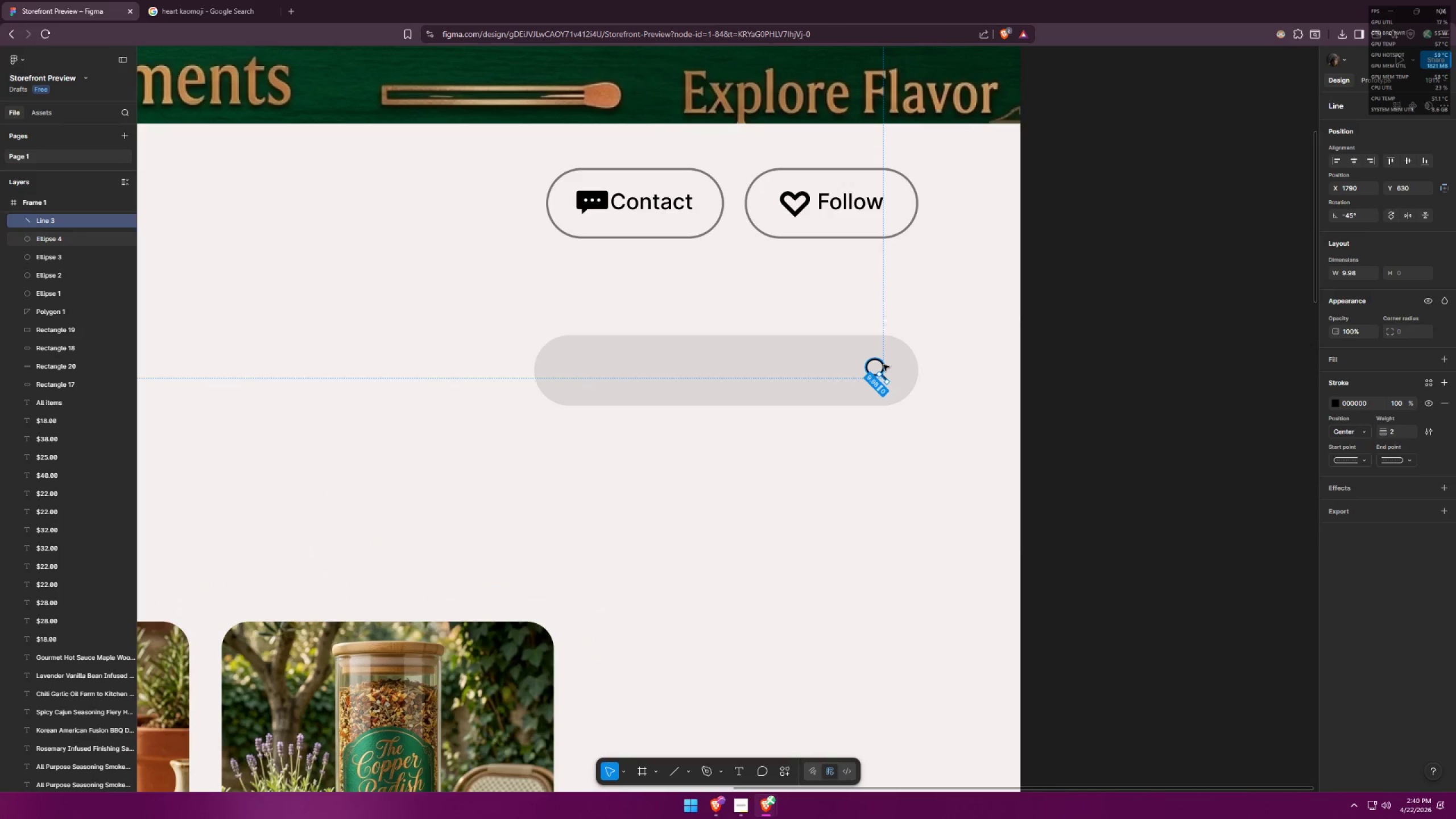 
key(Control+ControlLeft)
 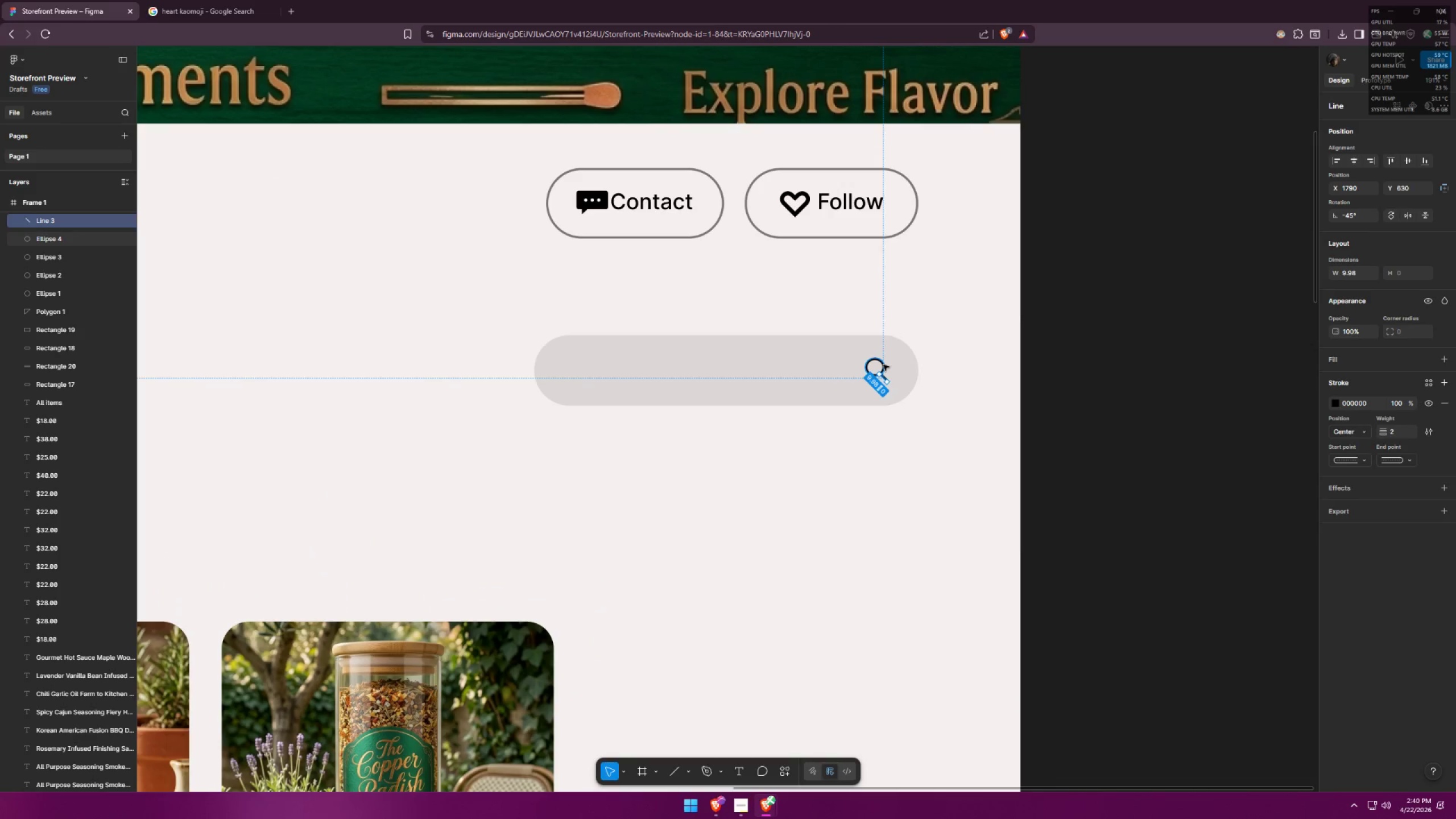 
key(Control+ControlLeft)
 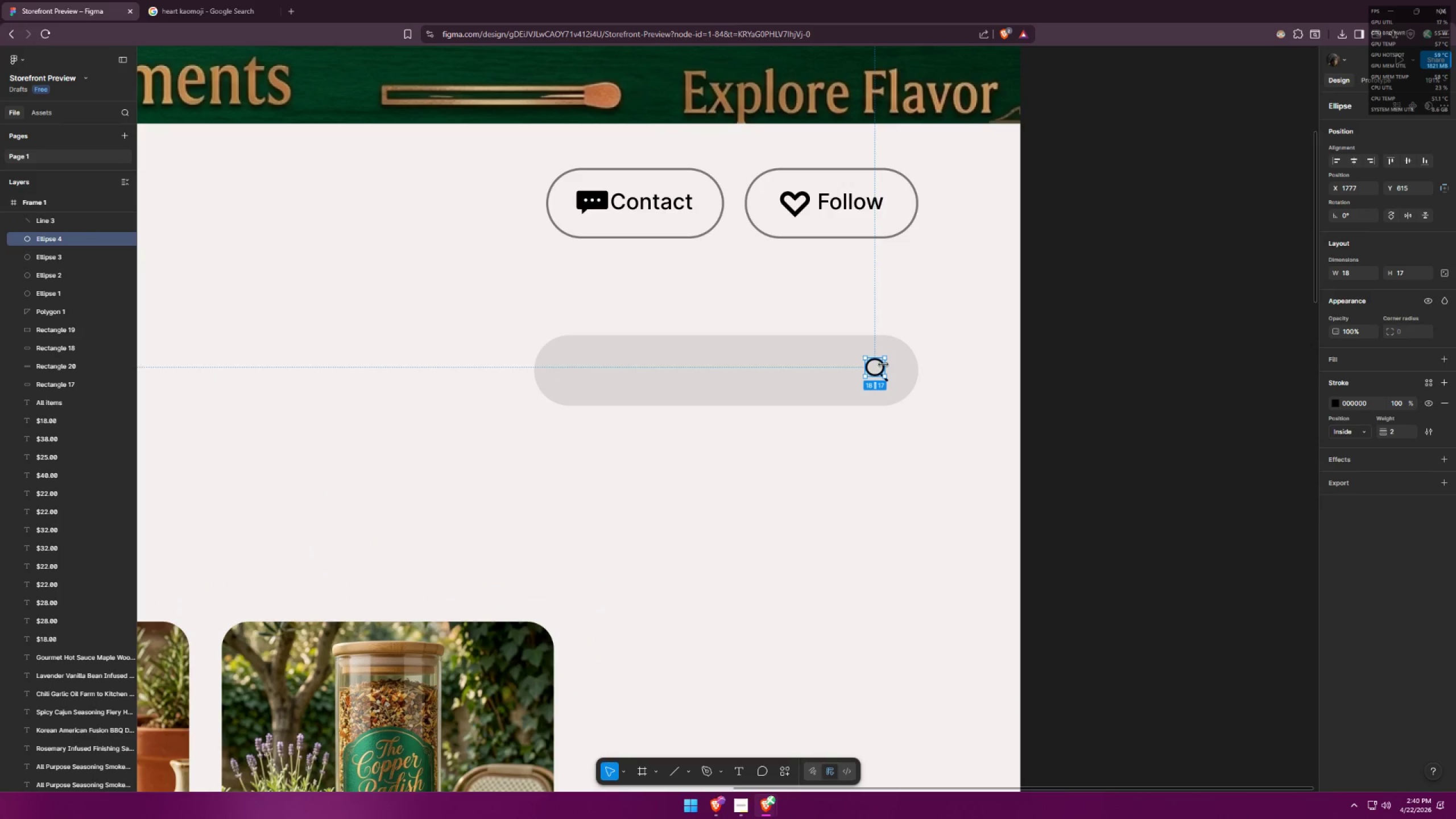 
key(Control+ControlLeft)
 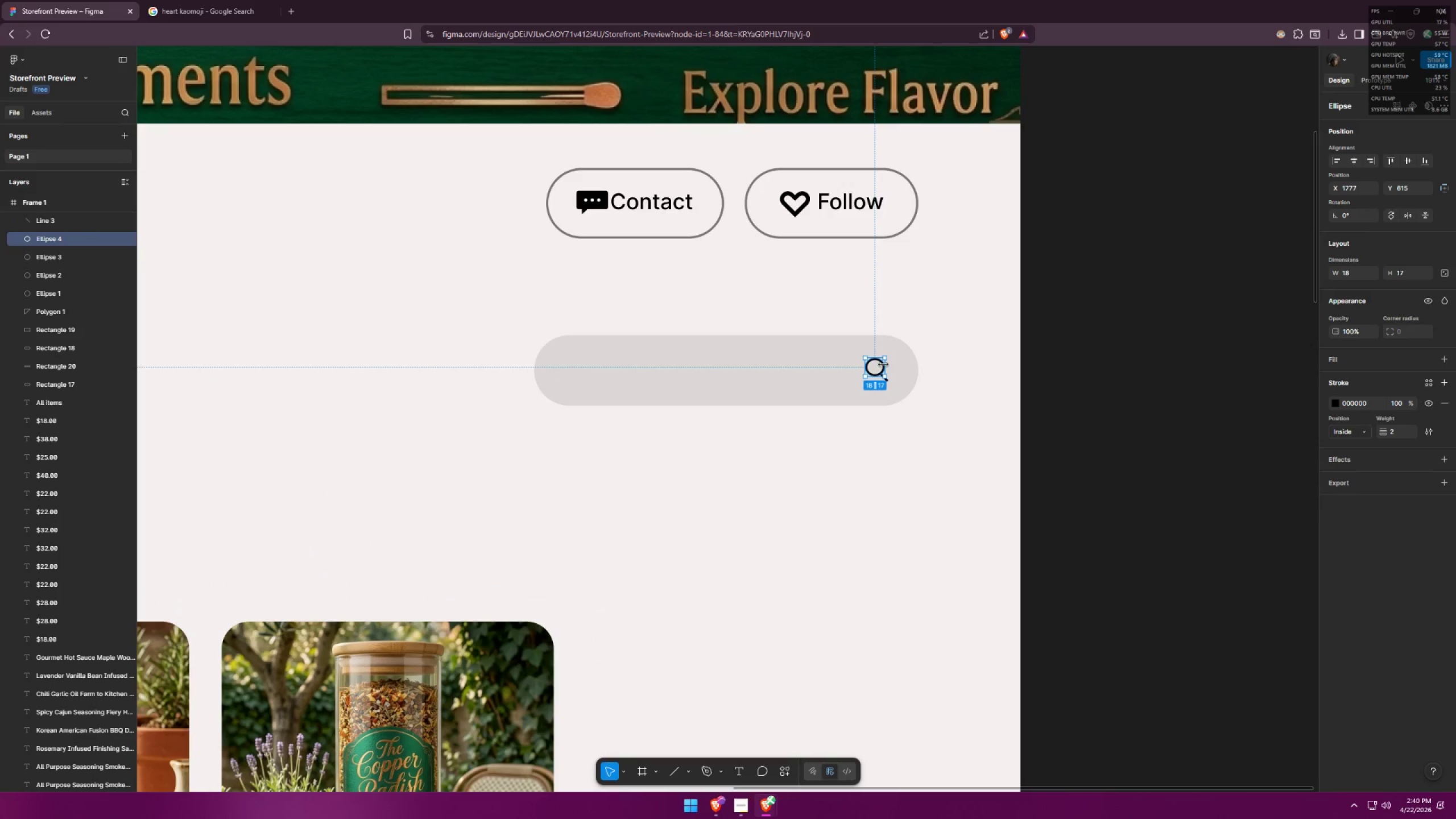 
key(Control+ControlLeft)
 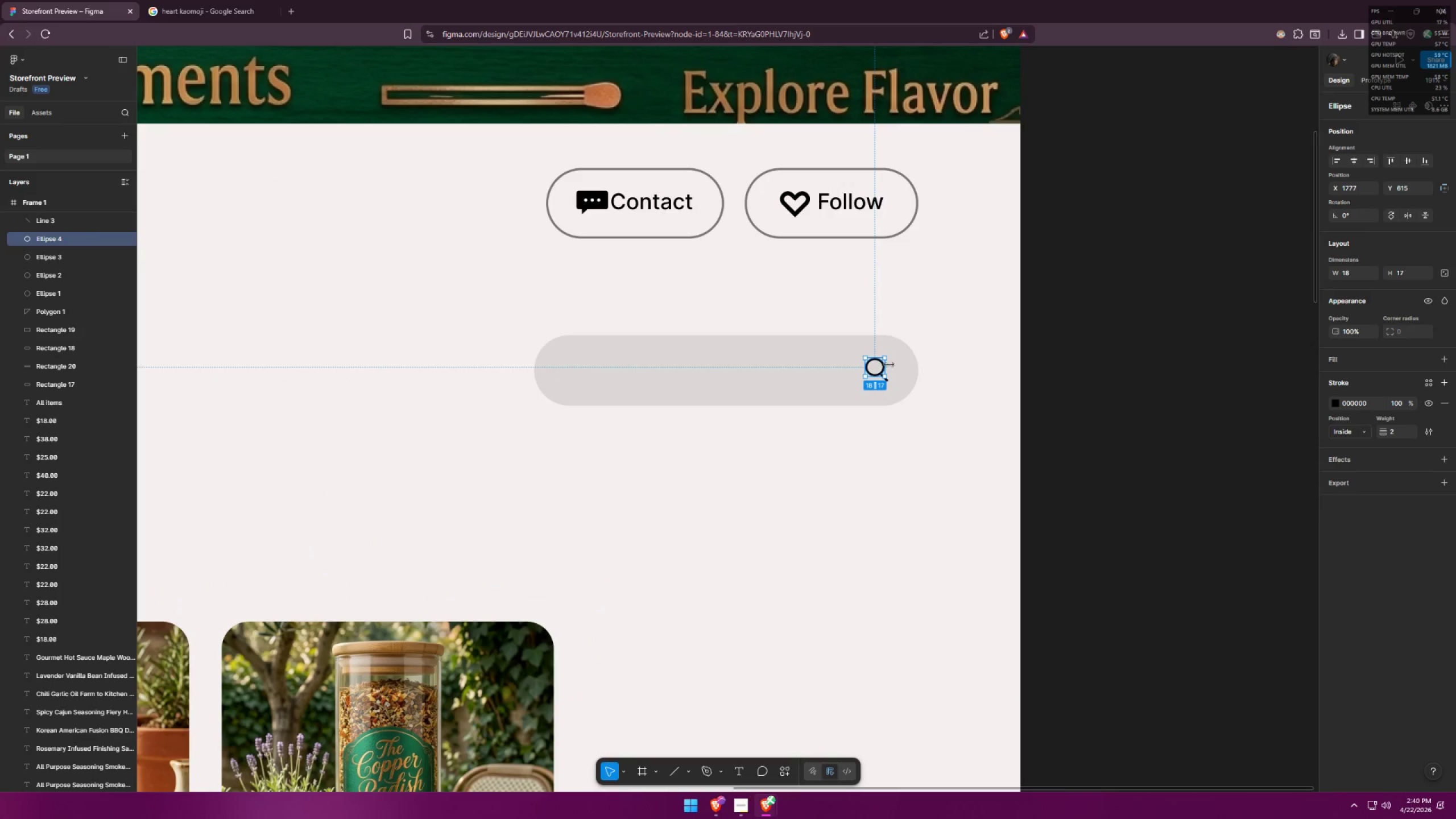 
key(Control+ControlLeft)
 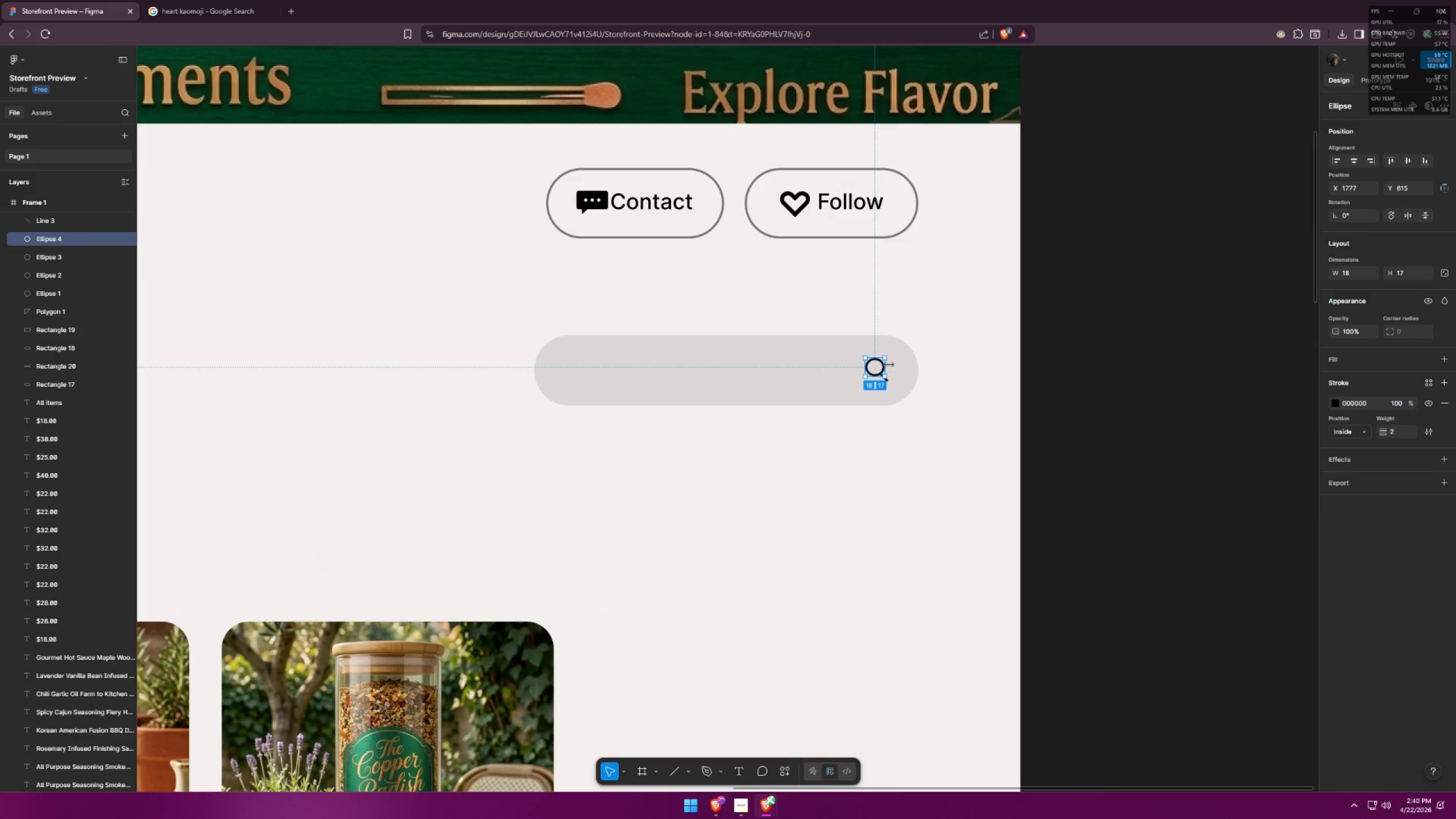 
key(Control+ControlLeft)
 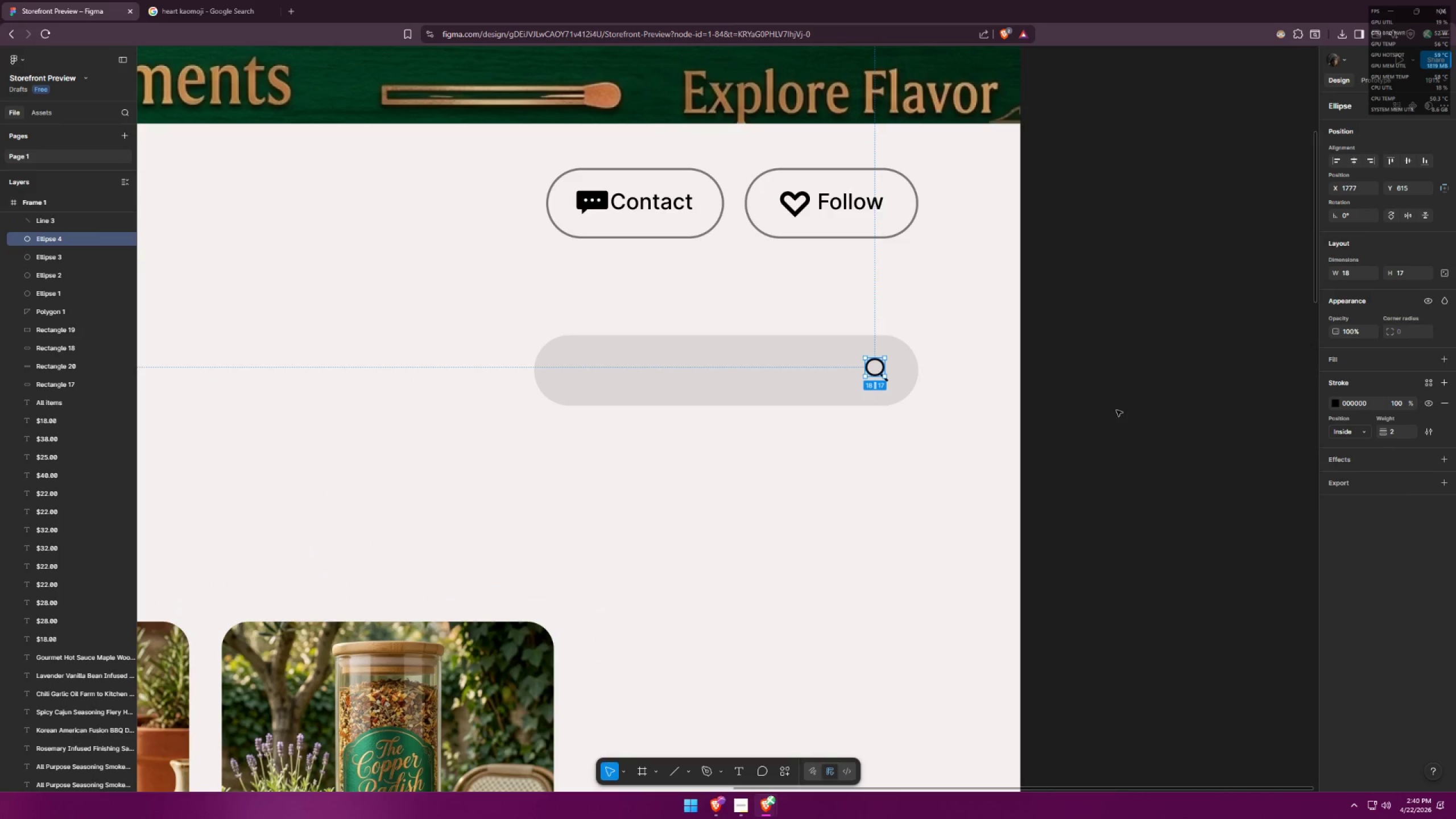 
hold_key(key=ShiftLeft, duration=0.92)
 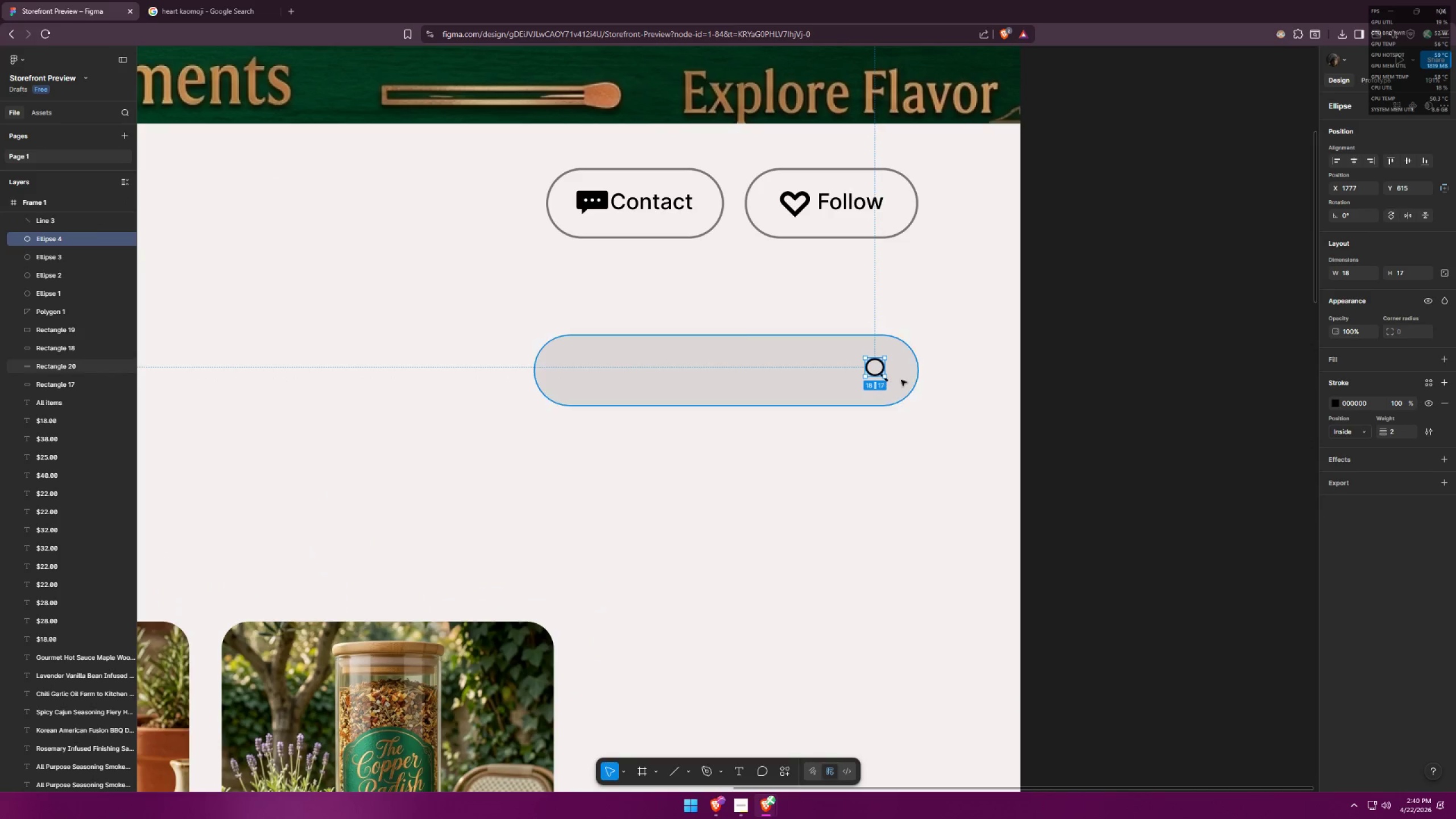 
hold_key(key=ControlLeft, duration=0.34)
 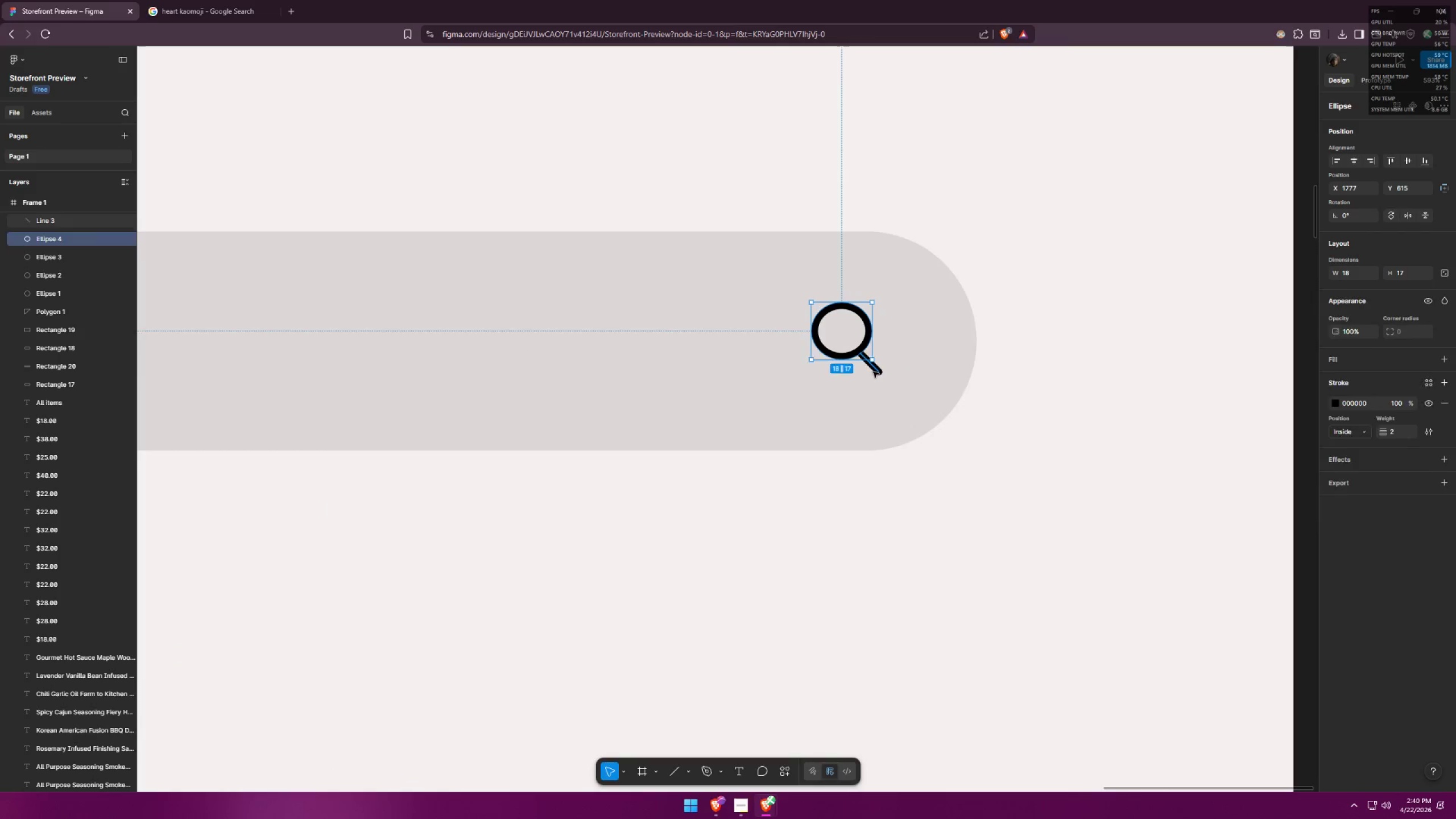 
hold_key(key=ShiftLeft, duration=0.45)
 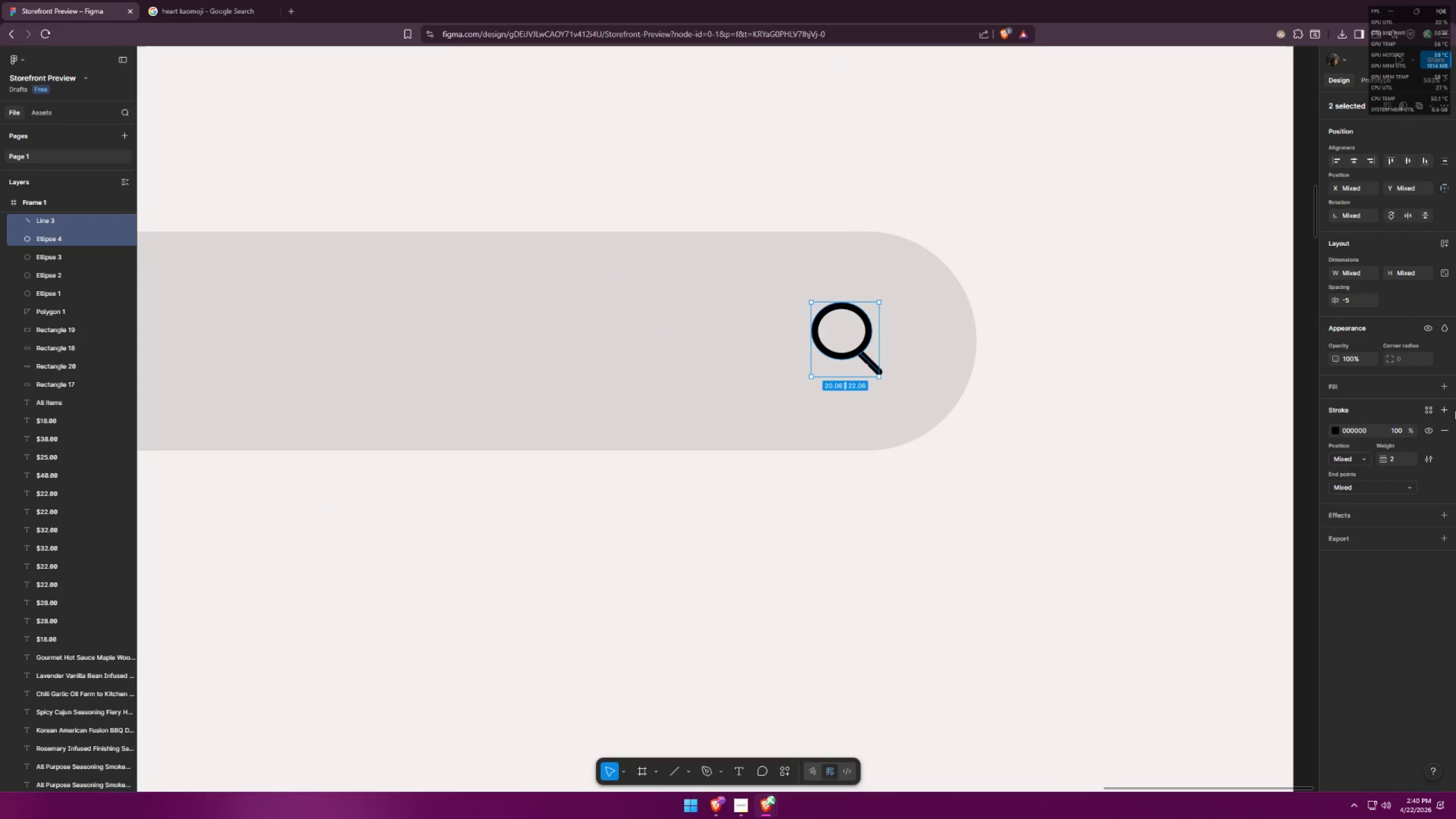 
scroll: coordinate [890, 384], scroll_direction: up, amount: 8.0
 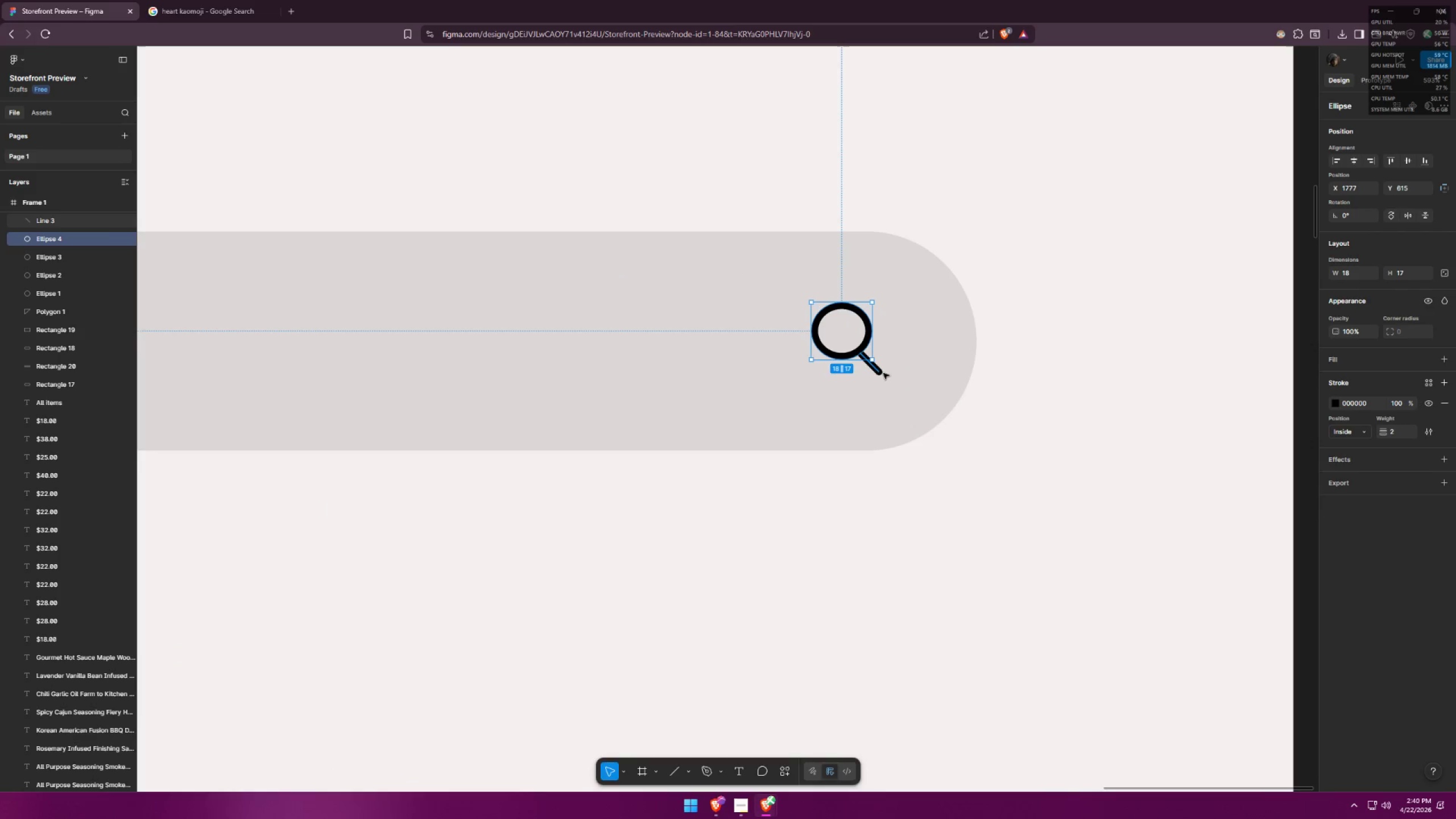 
left_click([873, 371])
 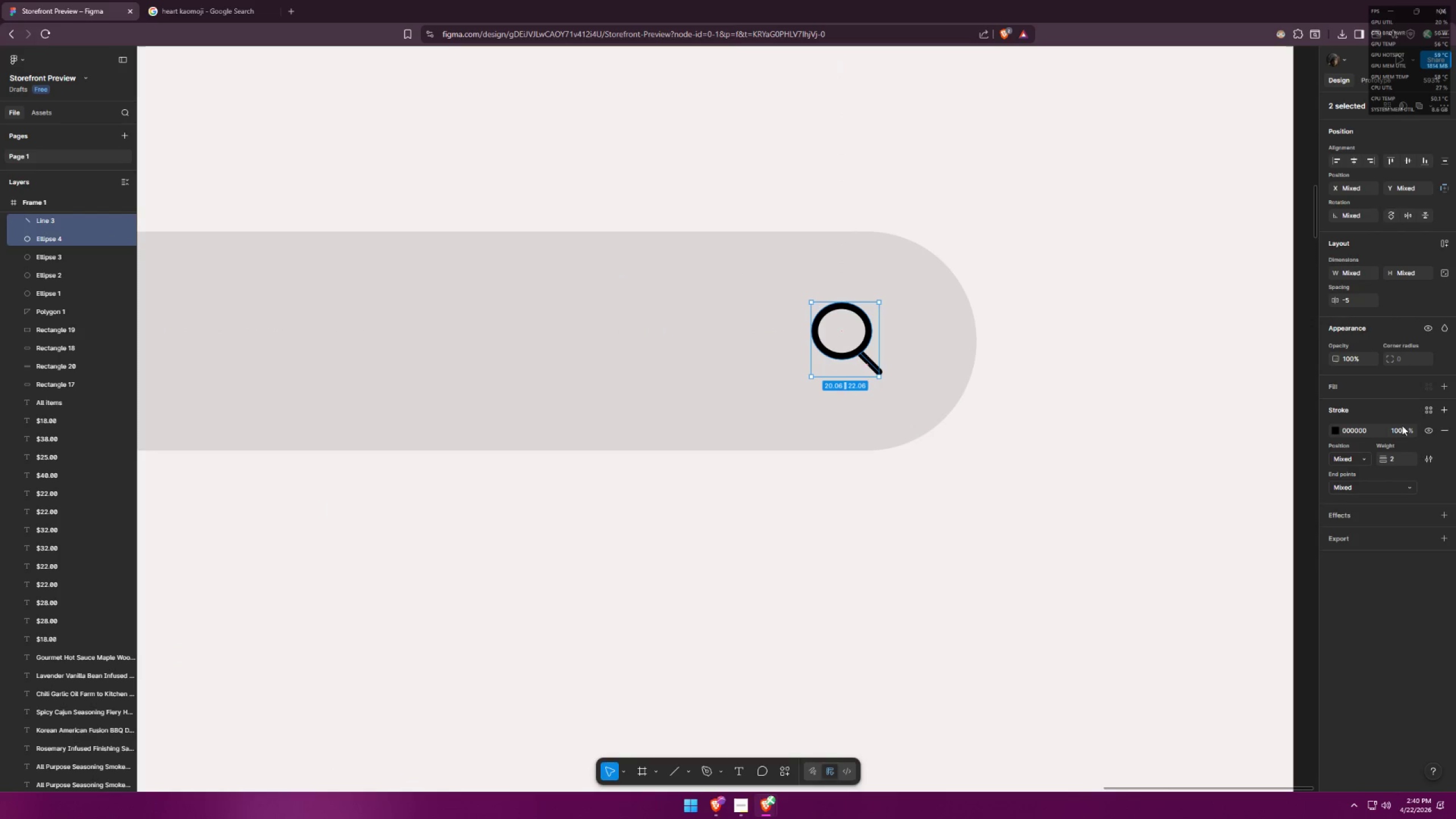 
left_click_drag(start_coordinate=[1397, 461], to_coordinate=[1384, 461])
 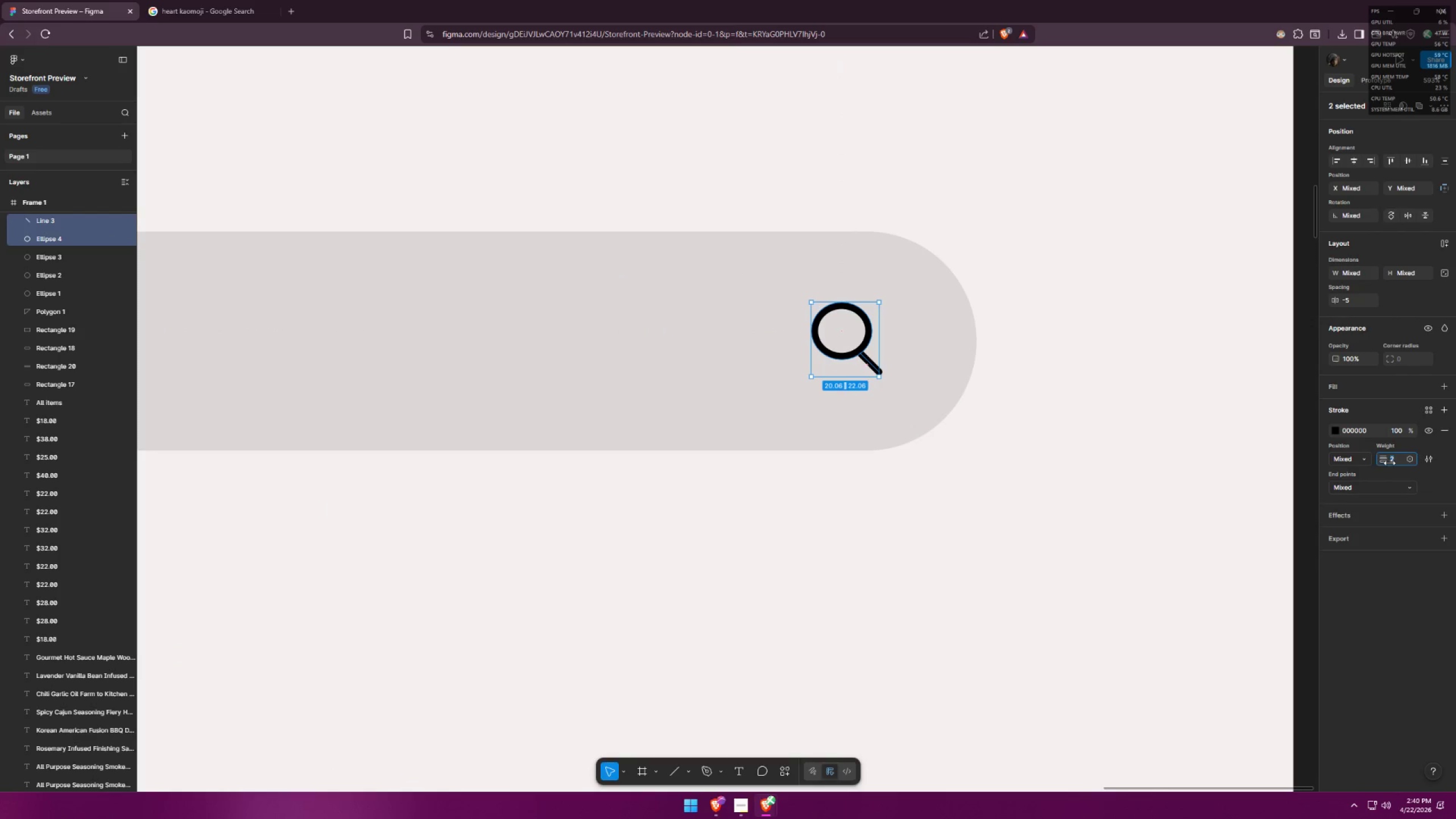 
key(3)
 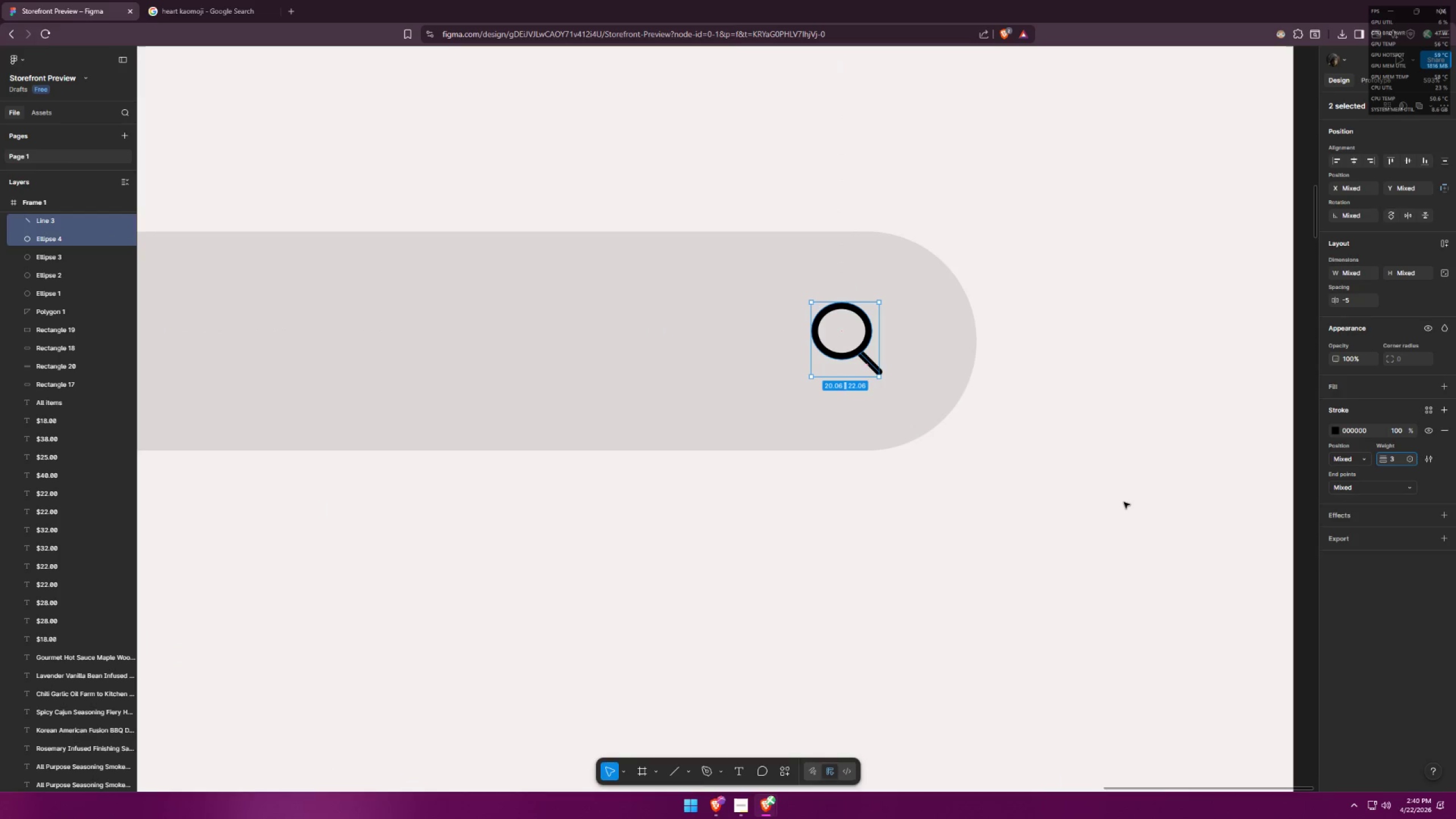 
key(Enter)
 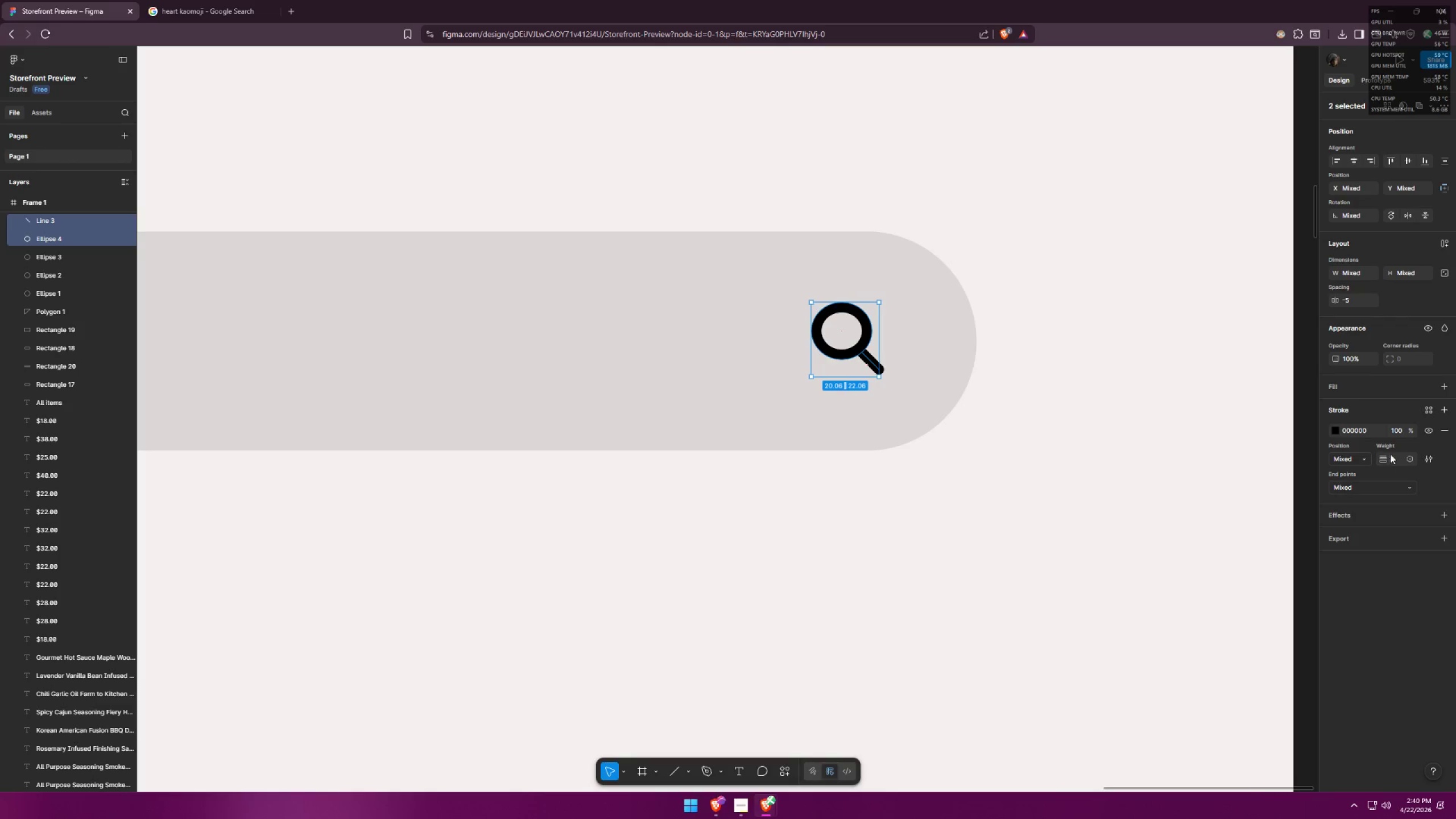 
left_click_drag(start_coordinate=[958, 481], to_coordinate=[964, 481])
 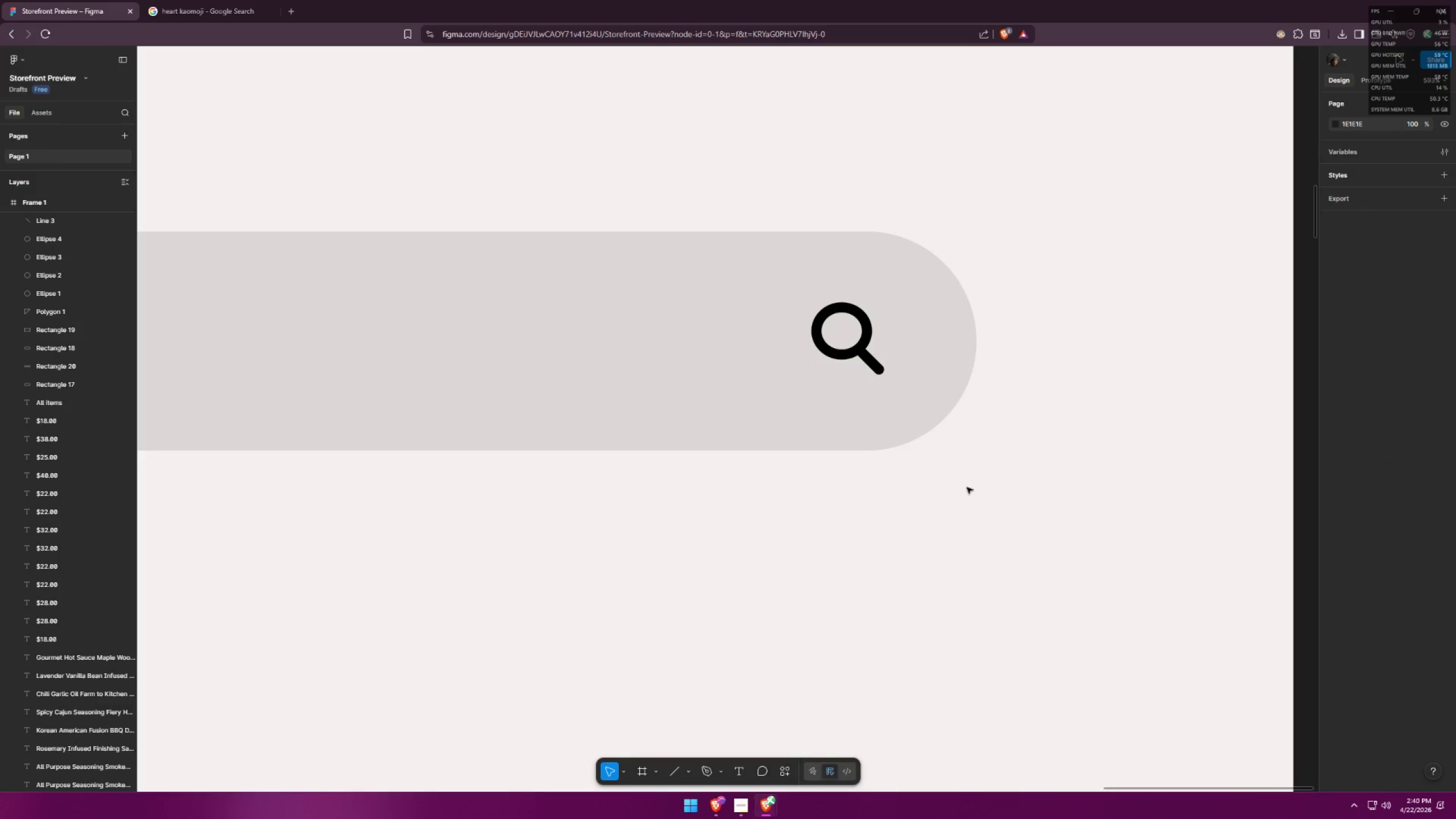 
hold_key(key=ControlLeft, duration=0.7)
 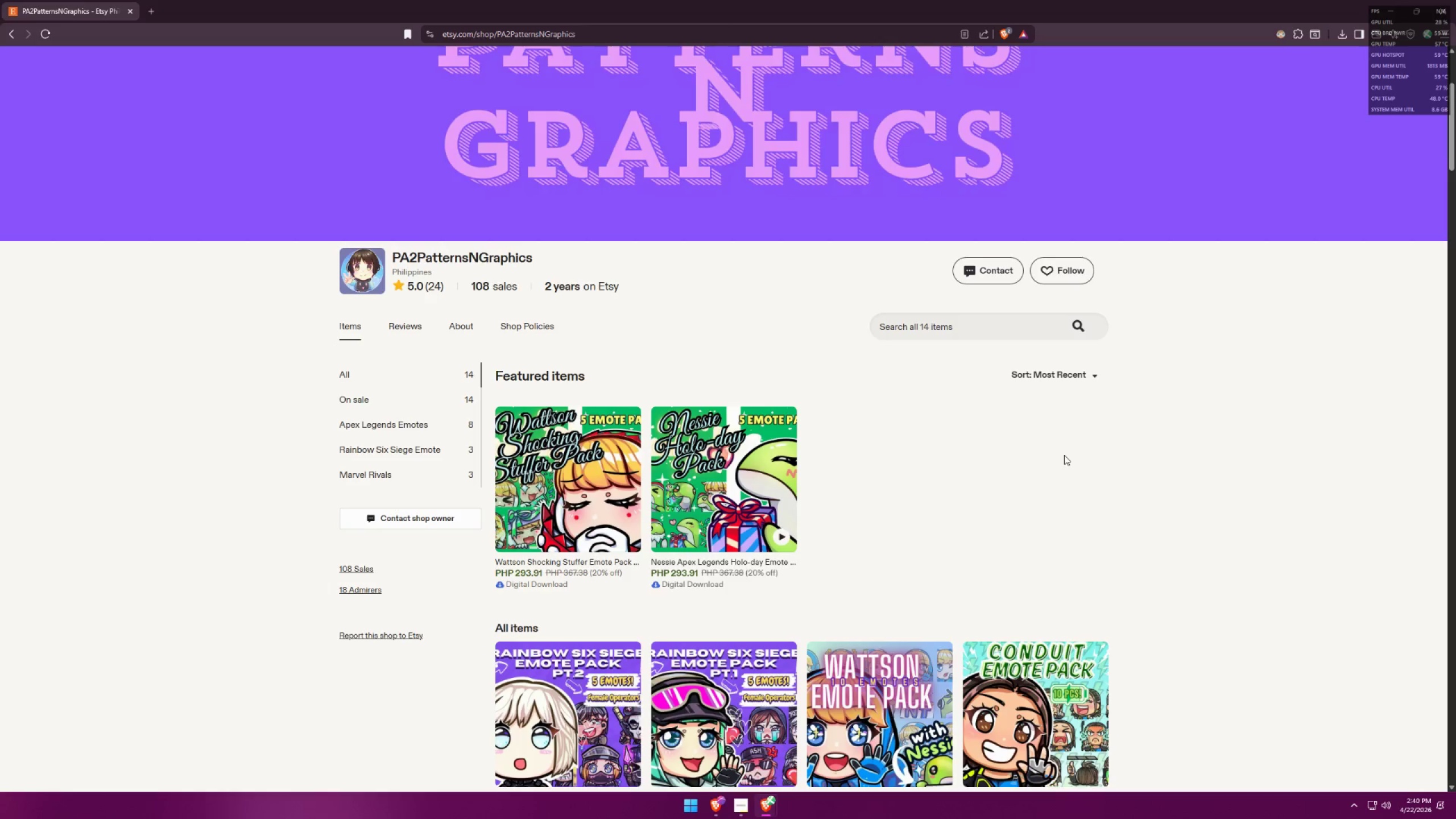 
key(Alt+AltLeft)
 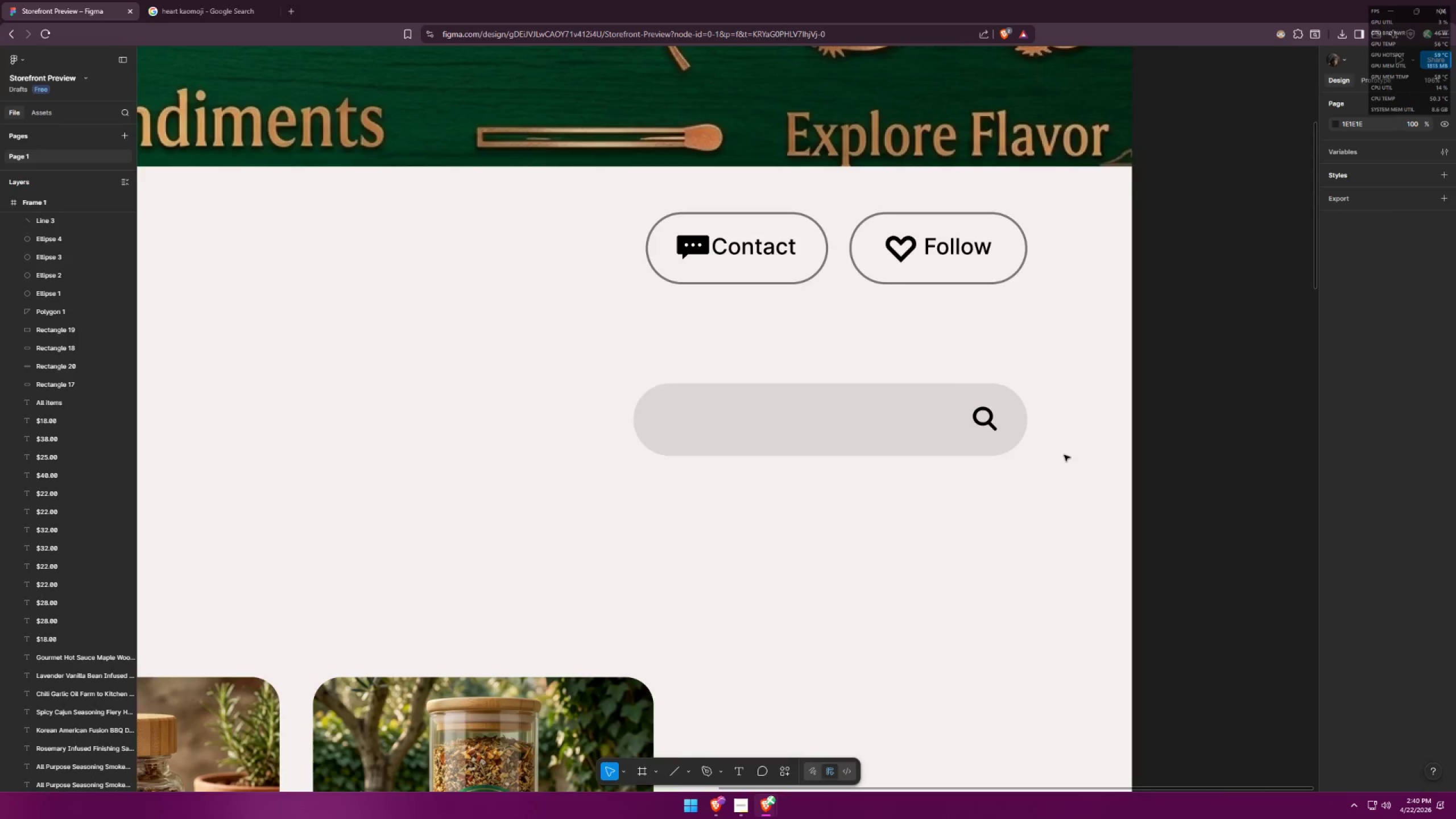 
key(Alt+Tab)
 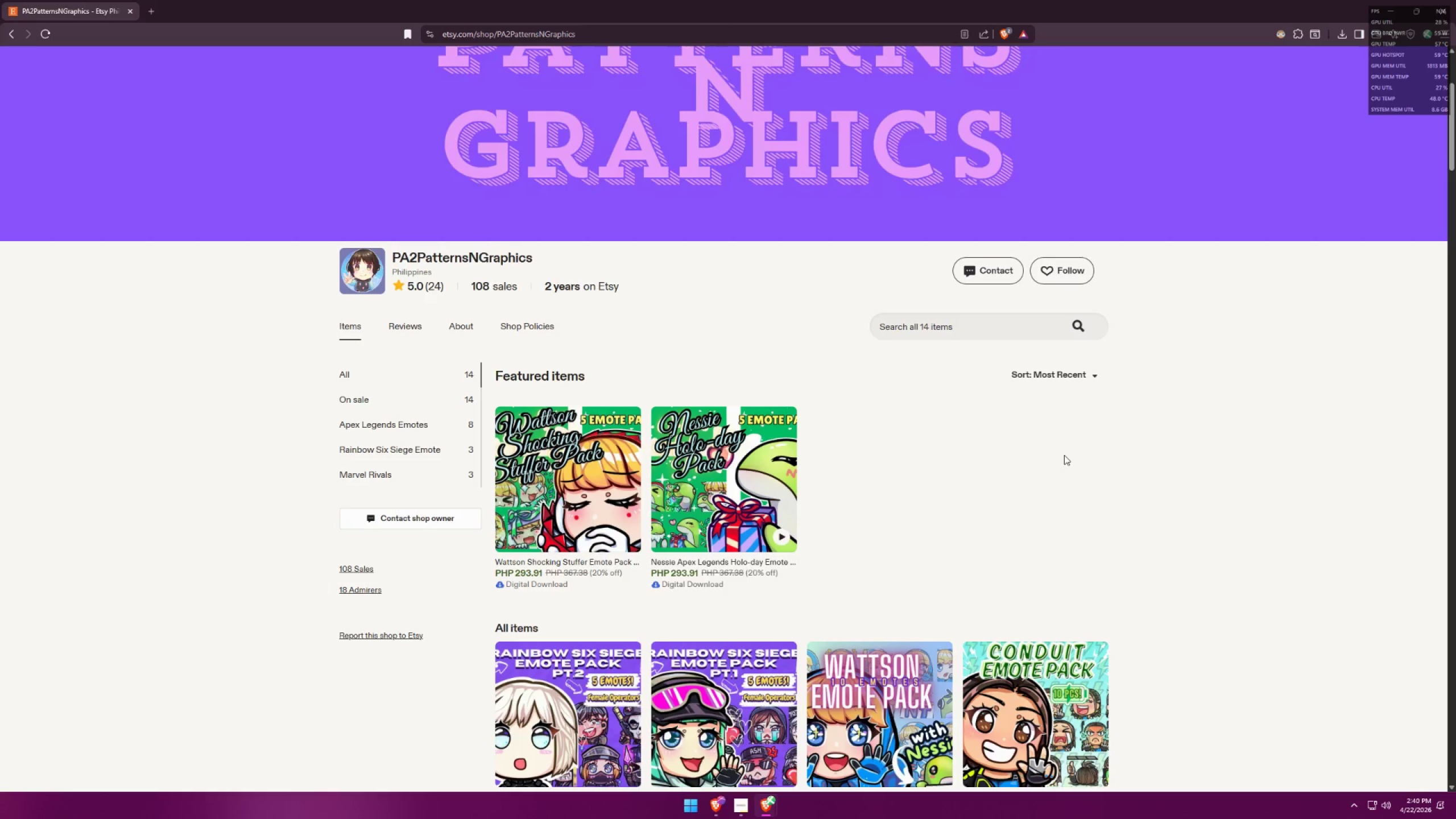 
scroll: coordinate [1061, 456], scroll_direction: down, amount: 9.0
 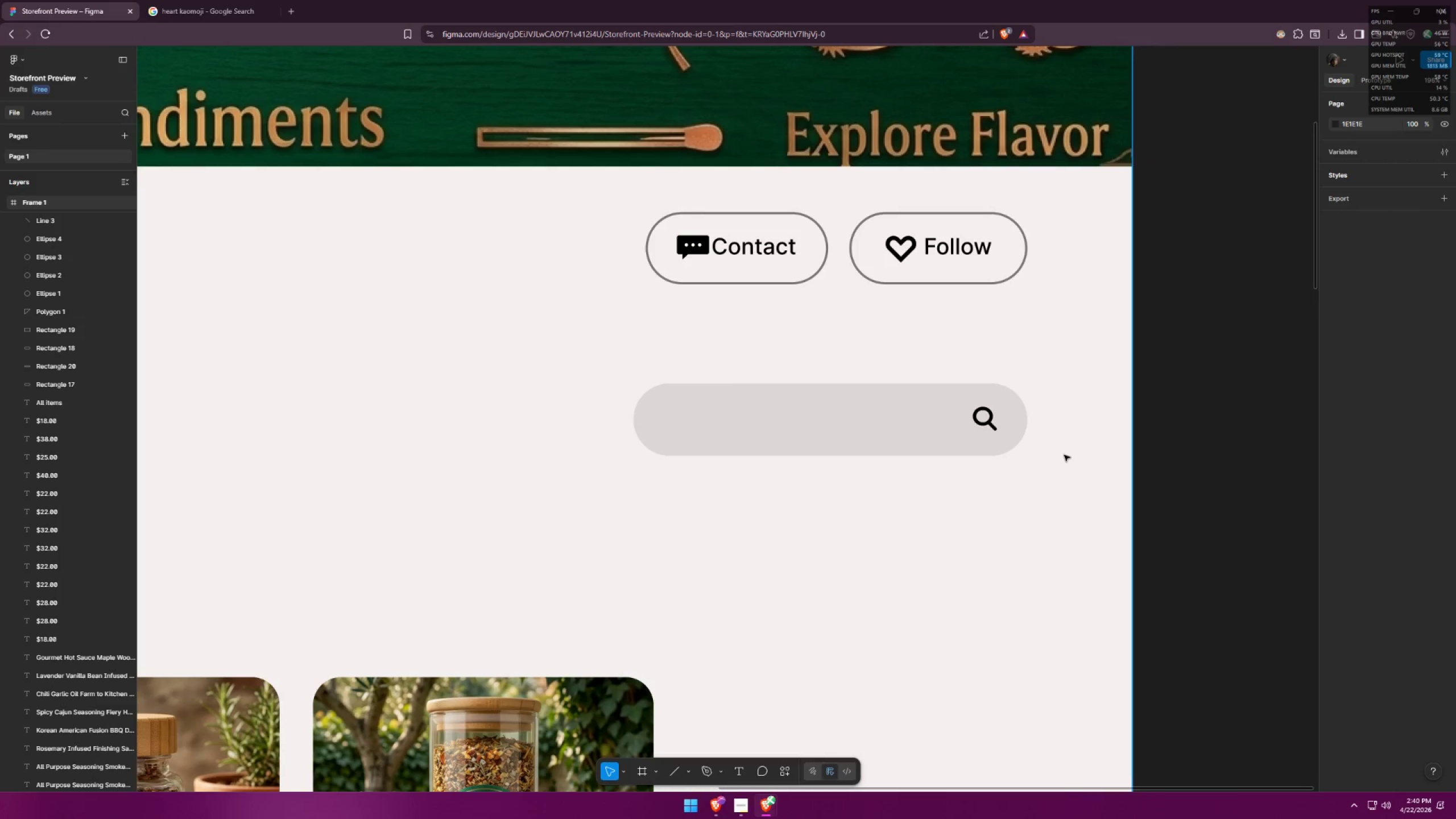 
key(Alt+AltLeft)
 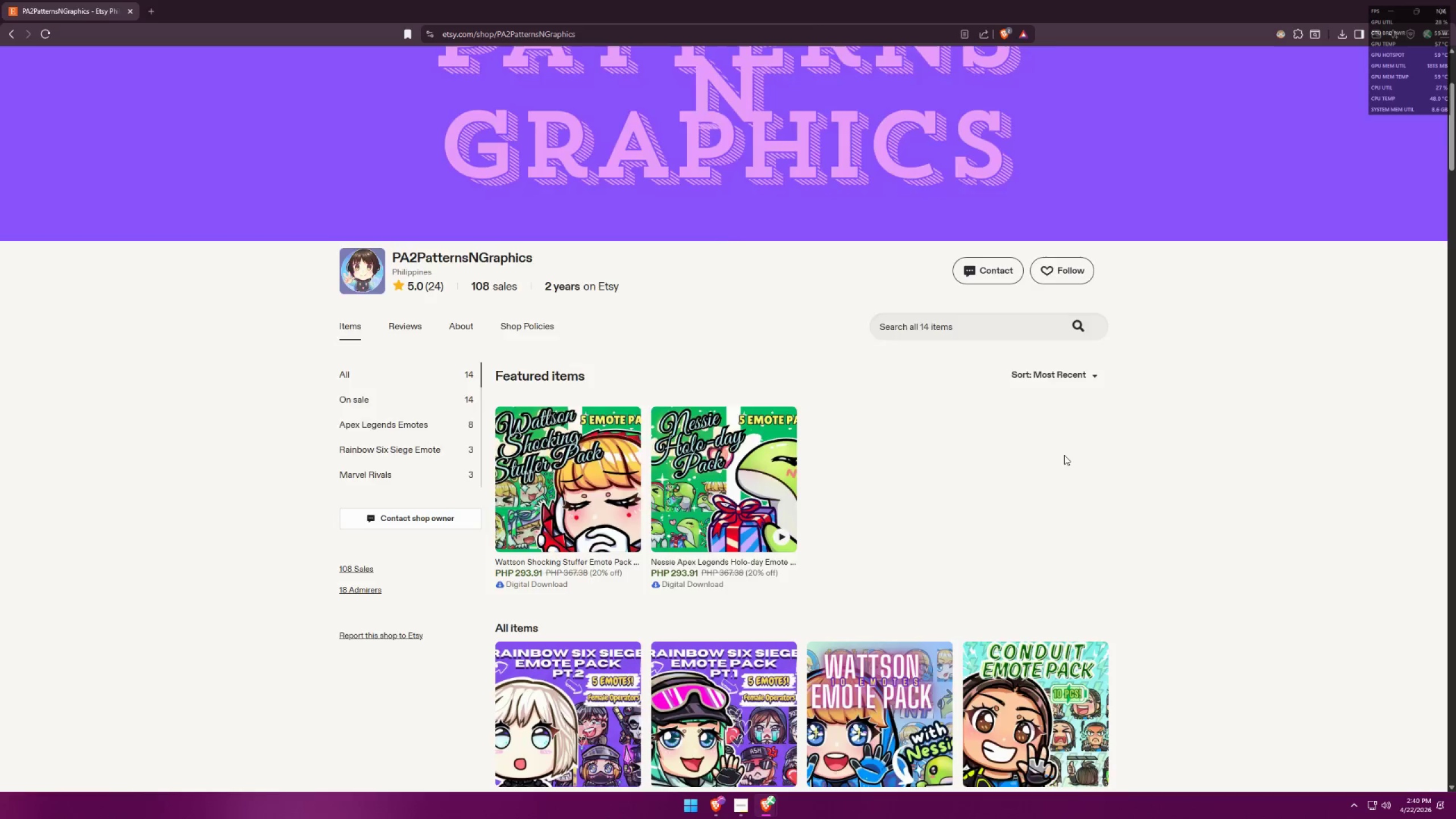 
key(Alt+Tab)
 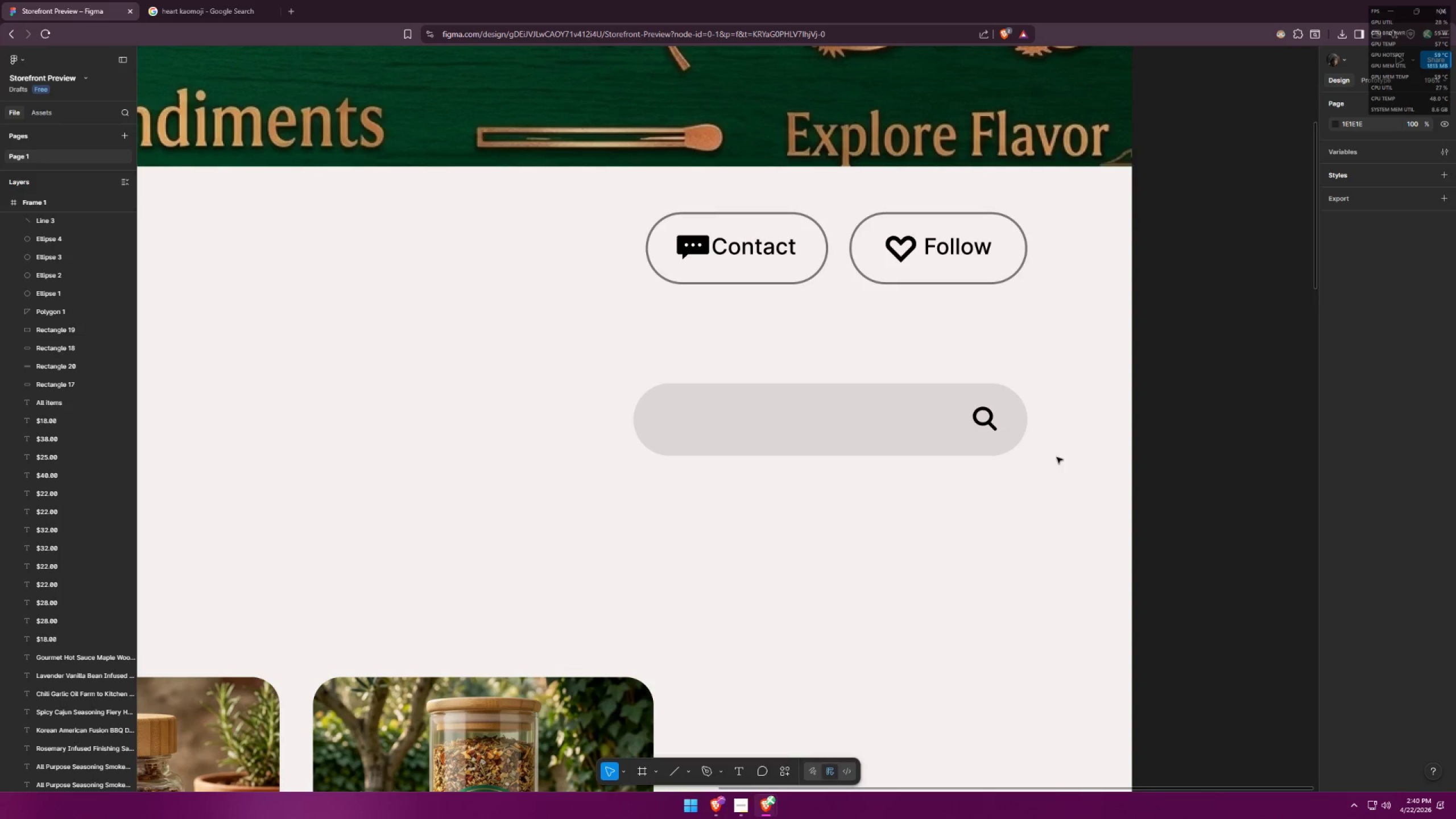 
key(Alt+AltLeft)
 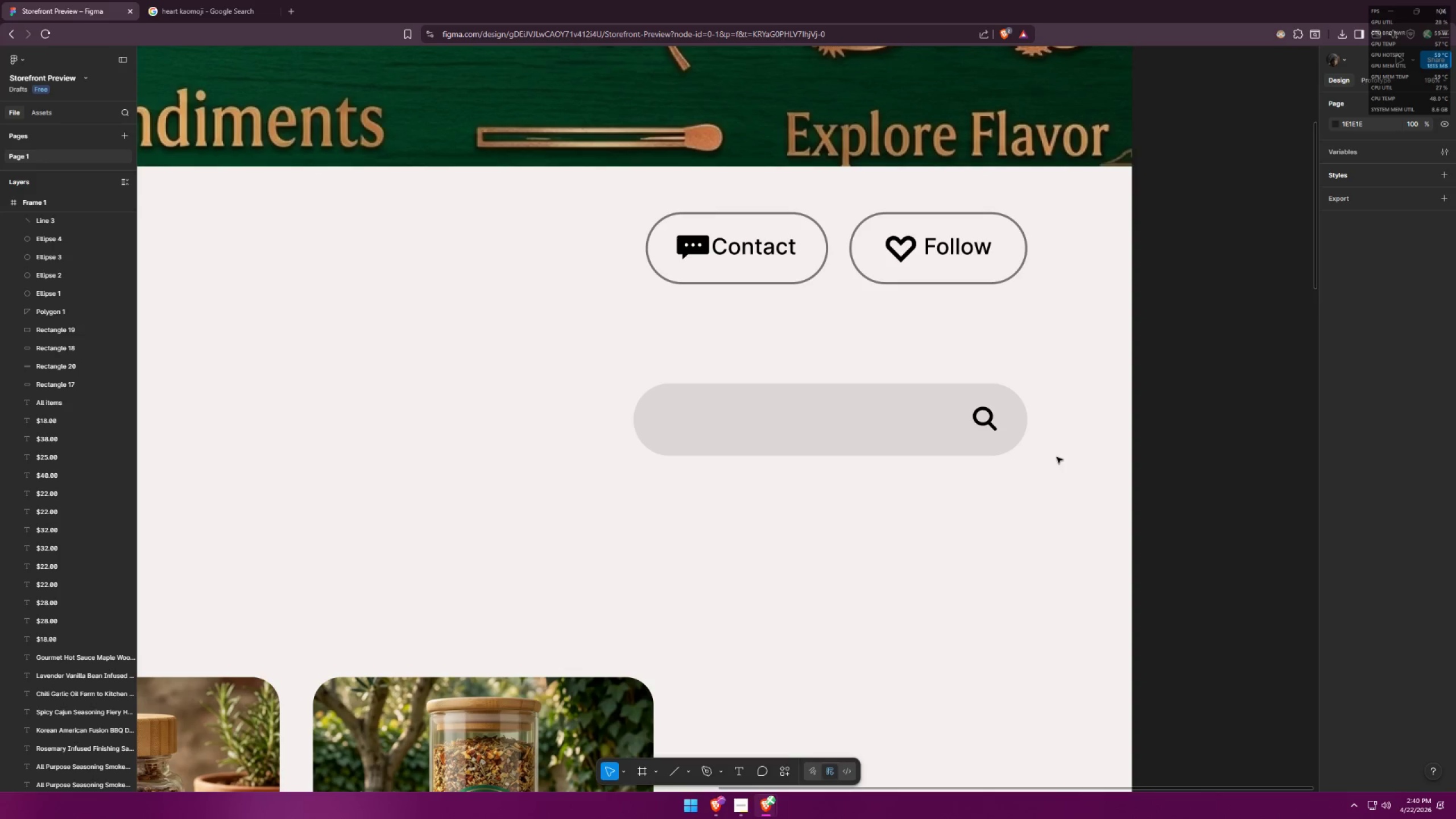 
key(Alt+Tab)
 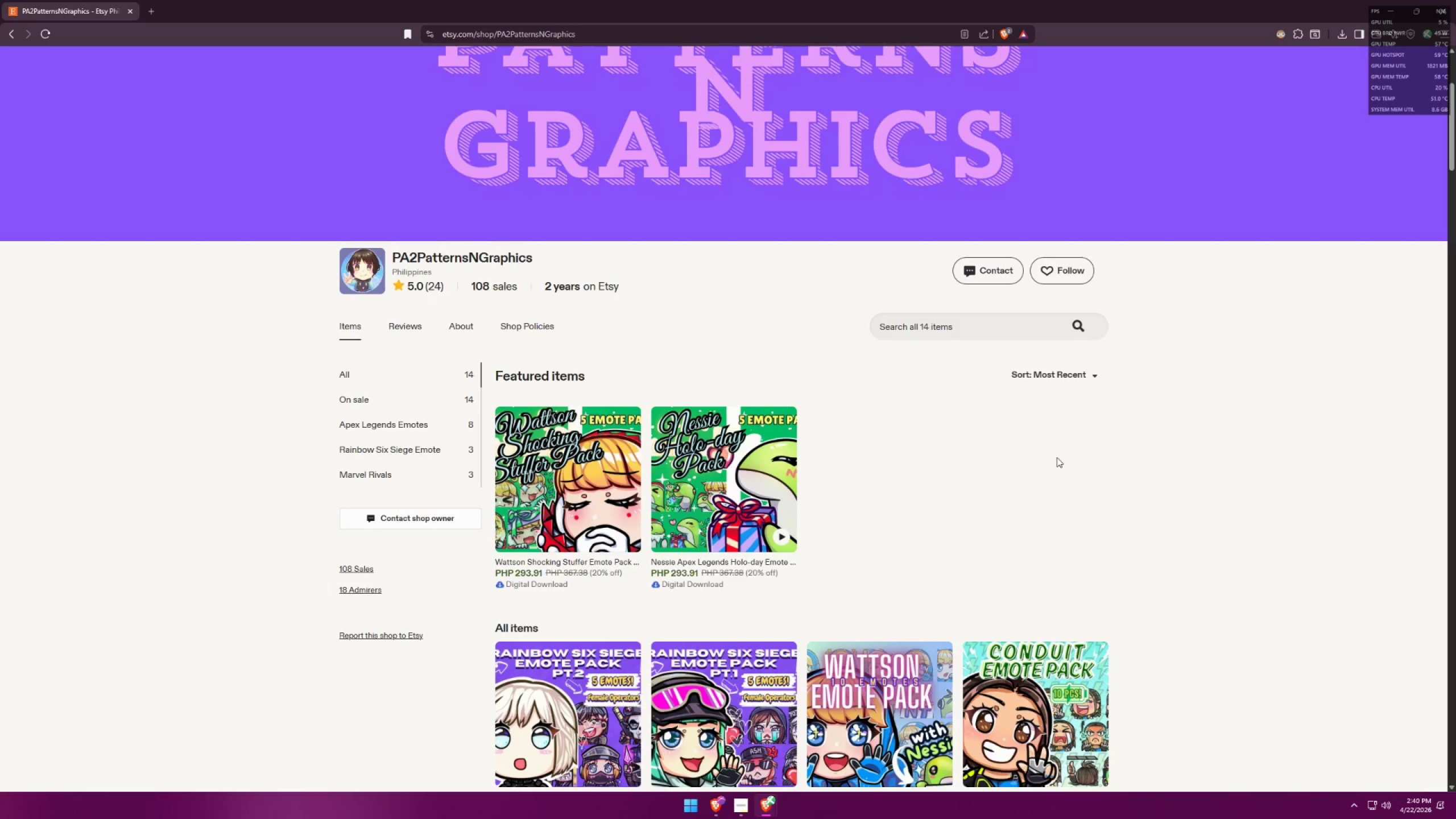 
key(Alt+Tab)
 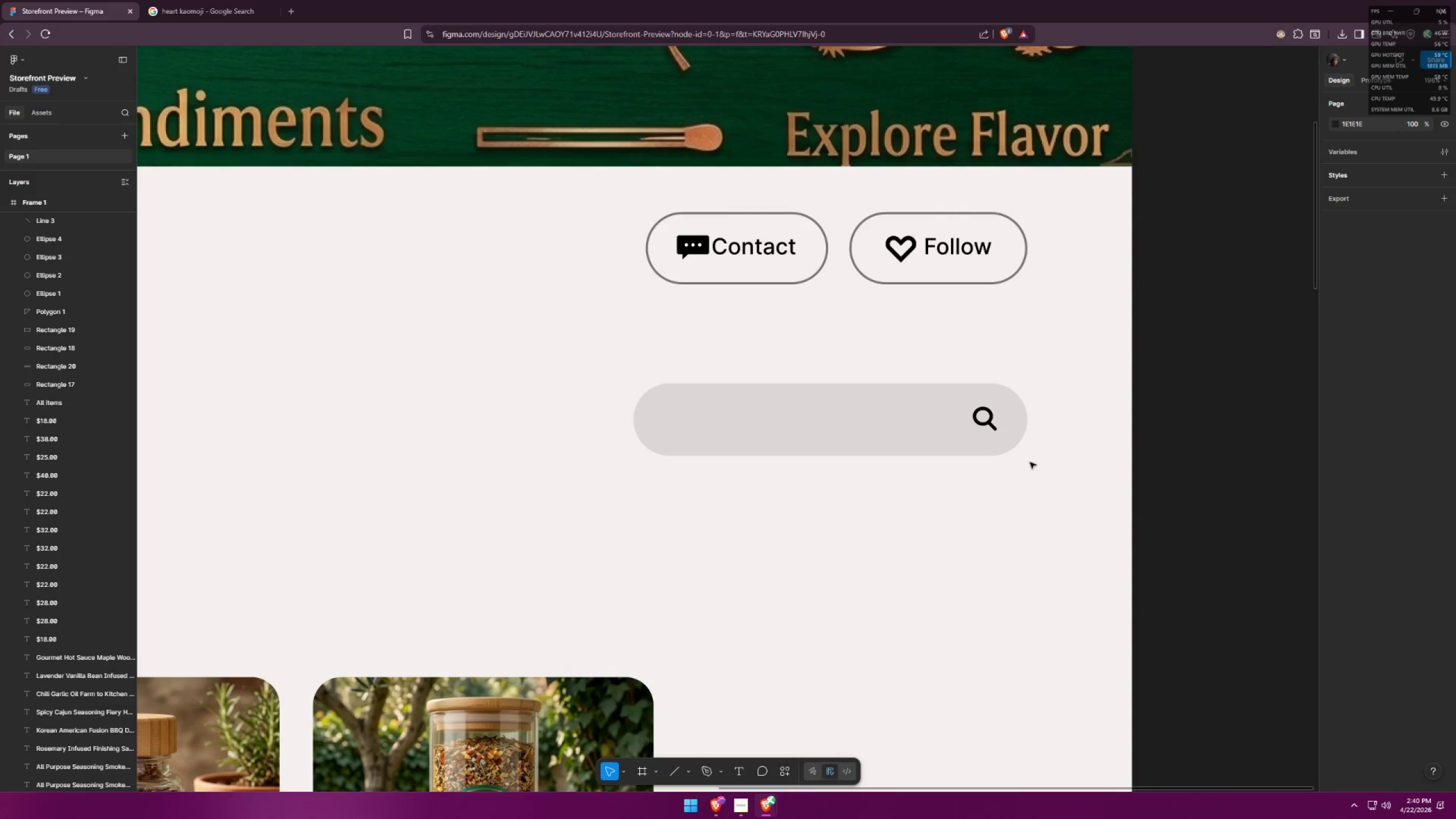 
hold_key(key=ControlLeft, duration=0.42)
scroll: coordinate [1030, 458], scroll_direction: down, amount: 6.0
 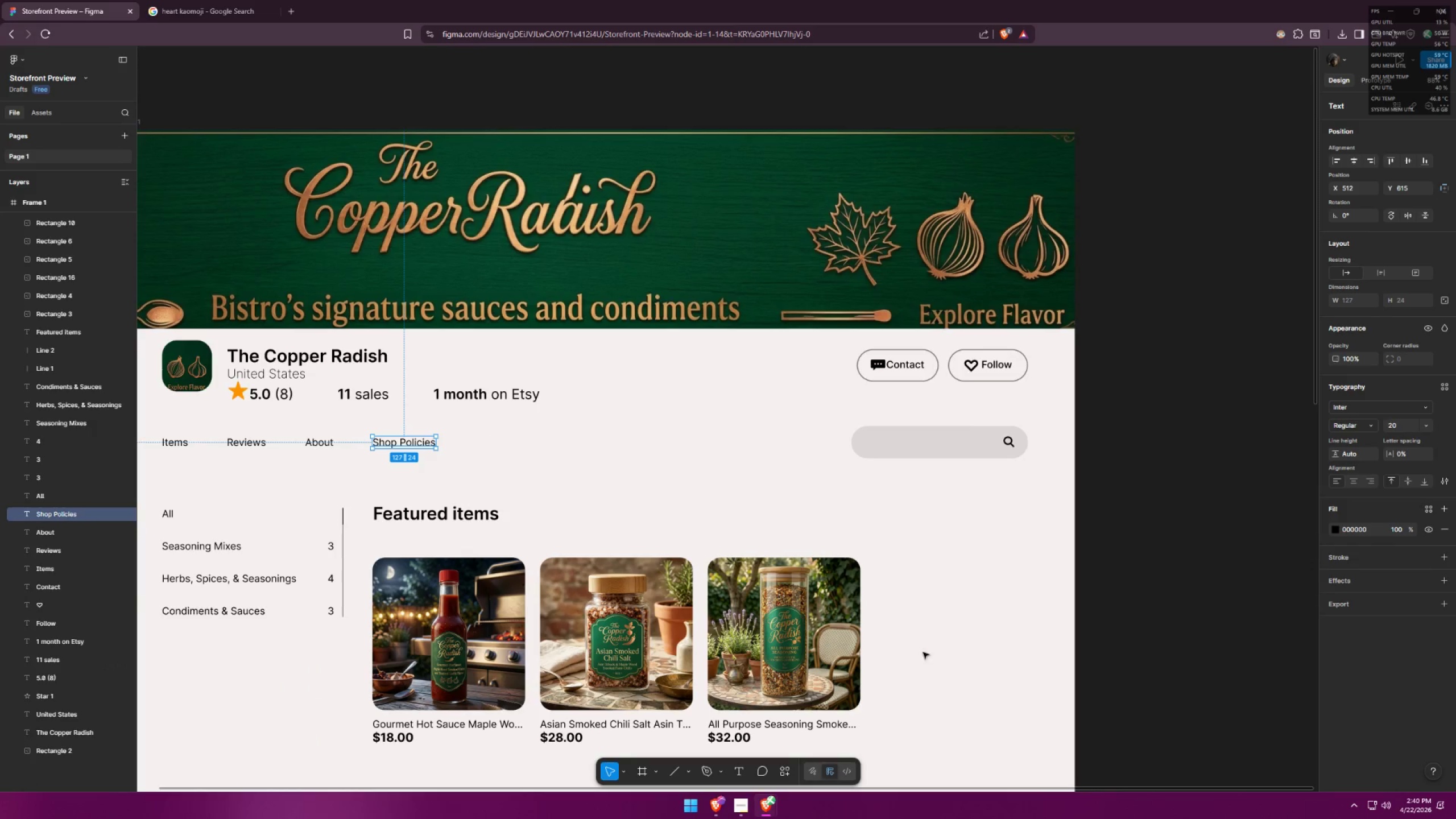 
left_click([741, 771])
 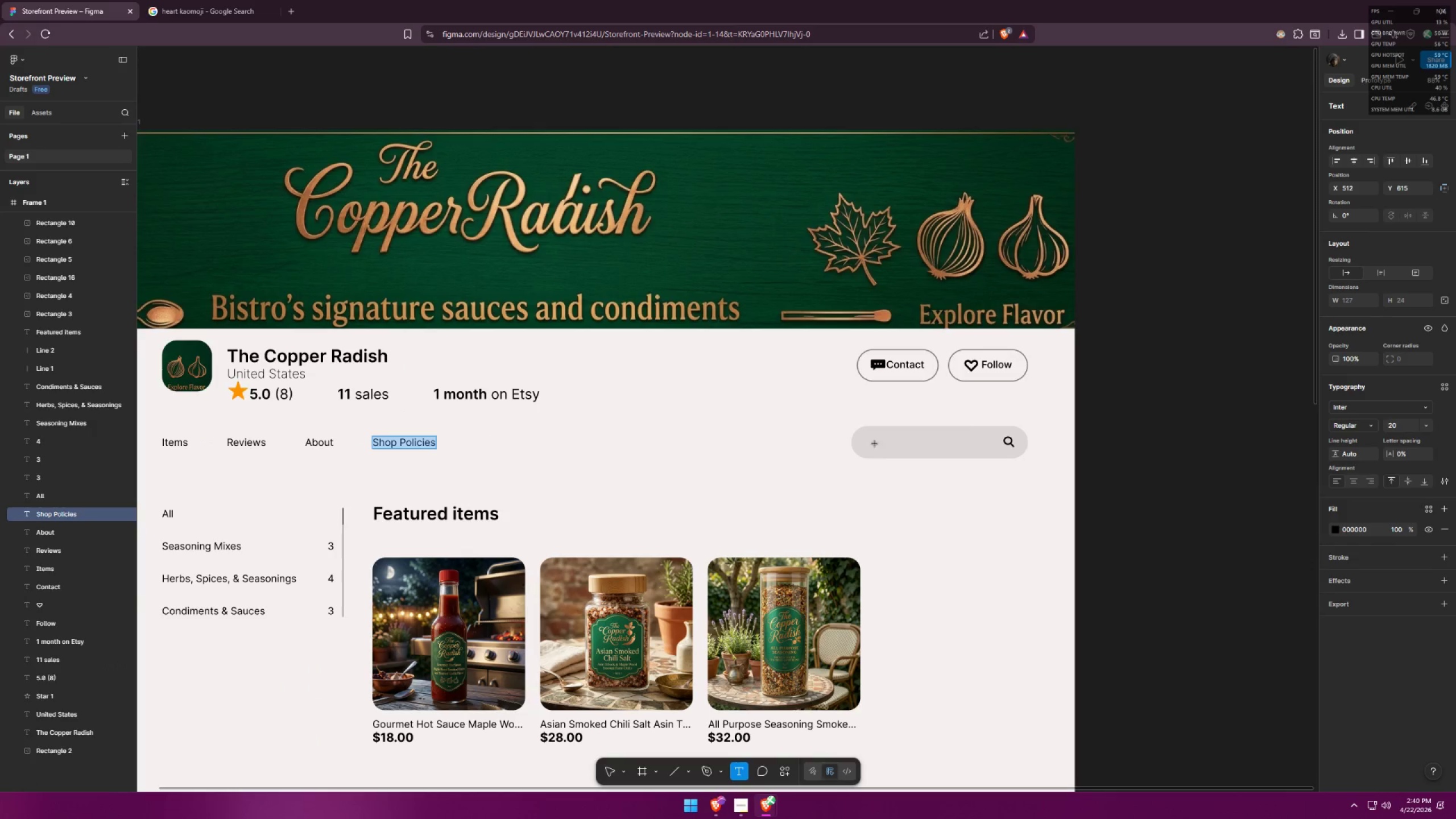 
left_click([872, 443])
 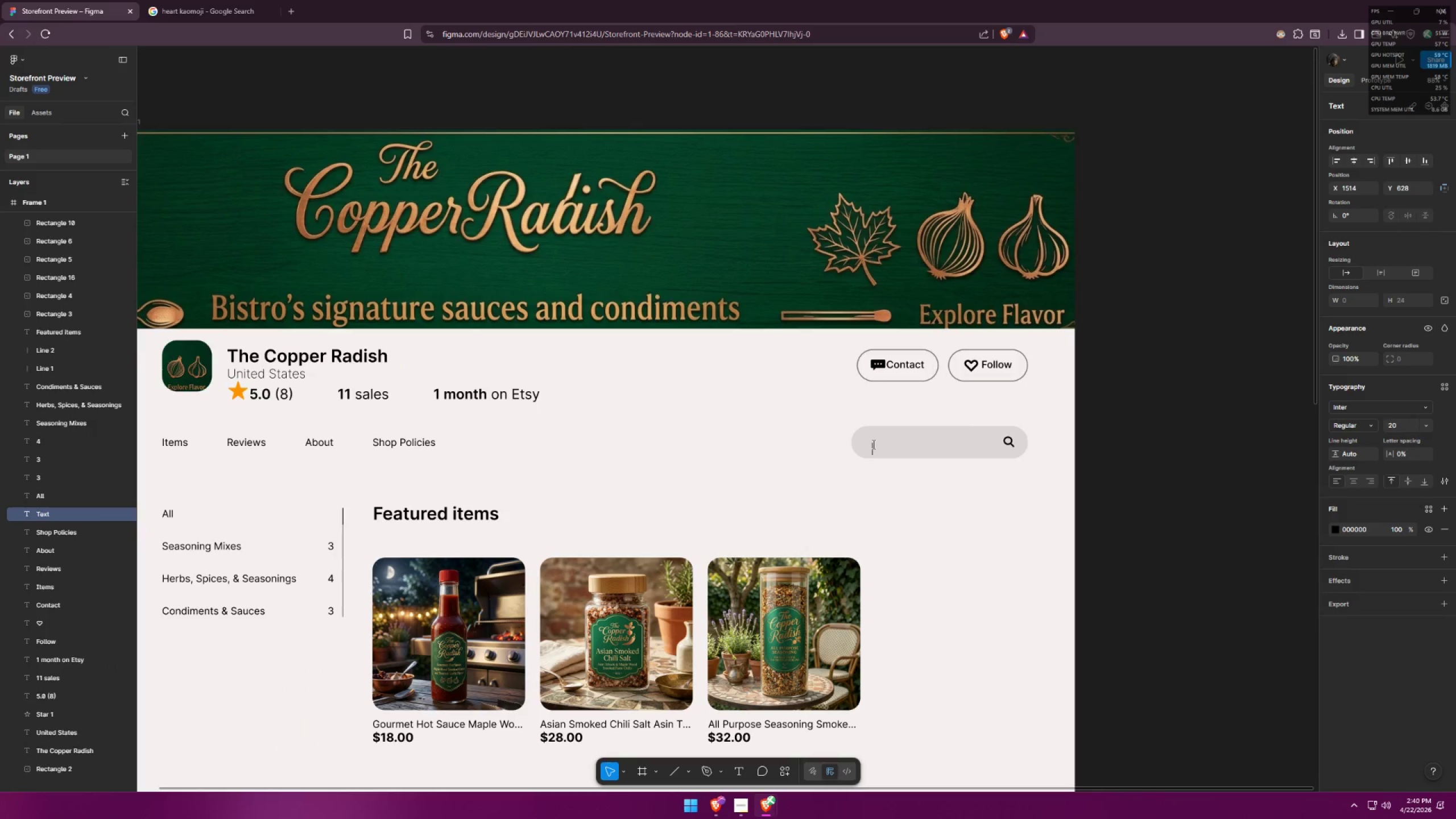 
type(se)
key(Backspace)
key(Backspace)
type(Search akk==)
key(Backspace)
key(Backspace)
key(Backspace)
key(Backspace)
type(ll 10 items)
 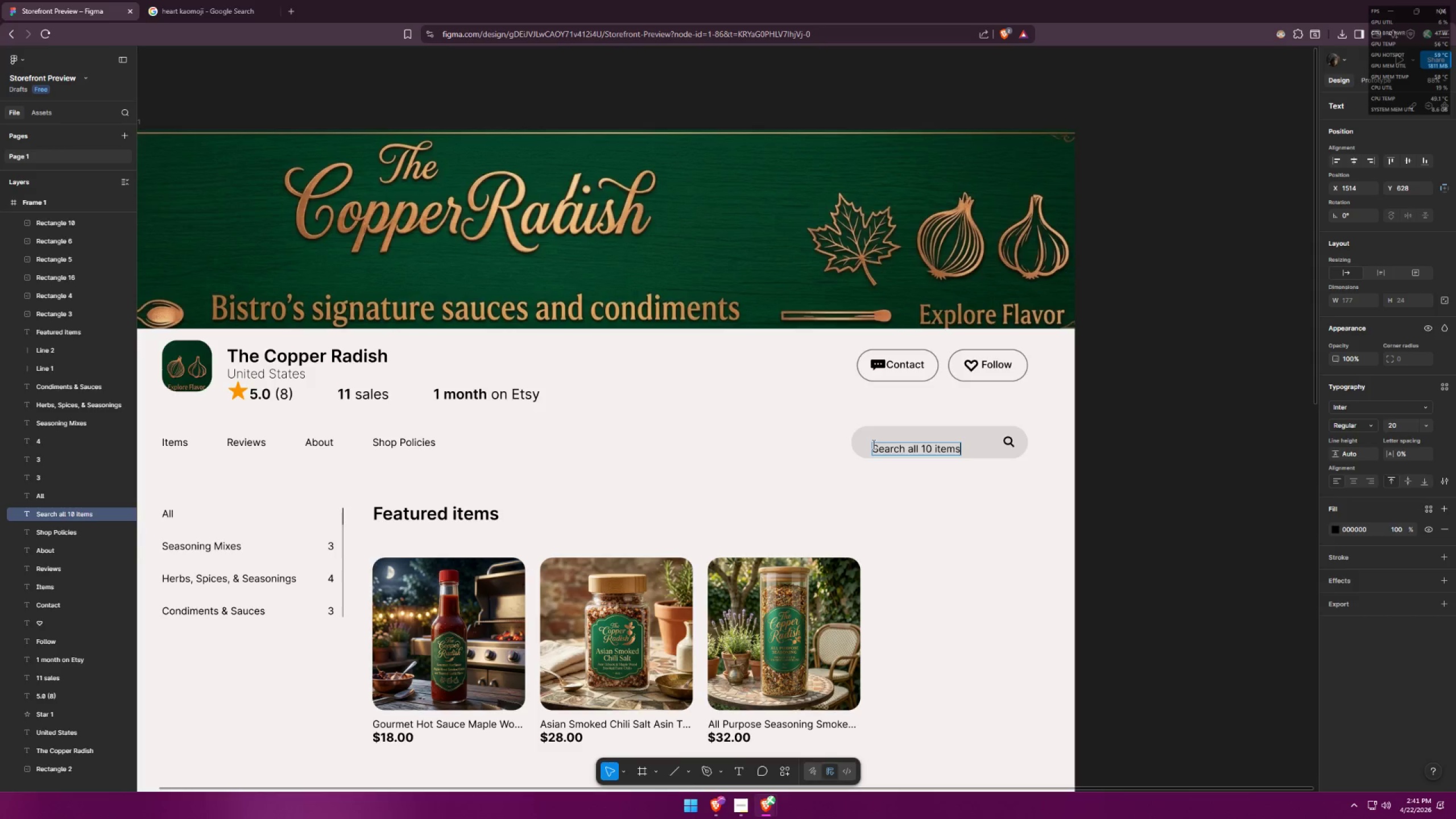 
key(Alt+AltLeft)
 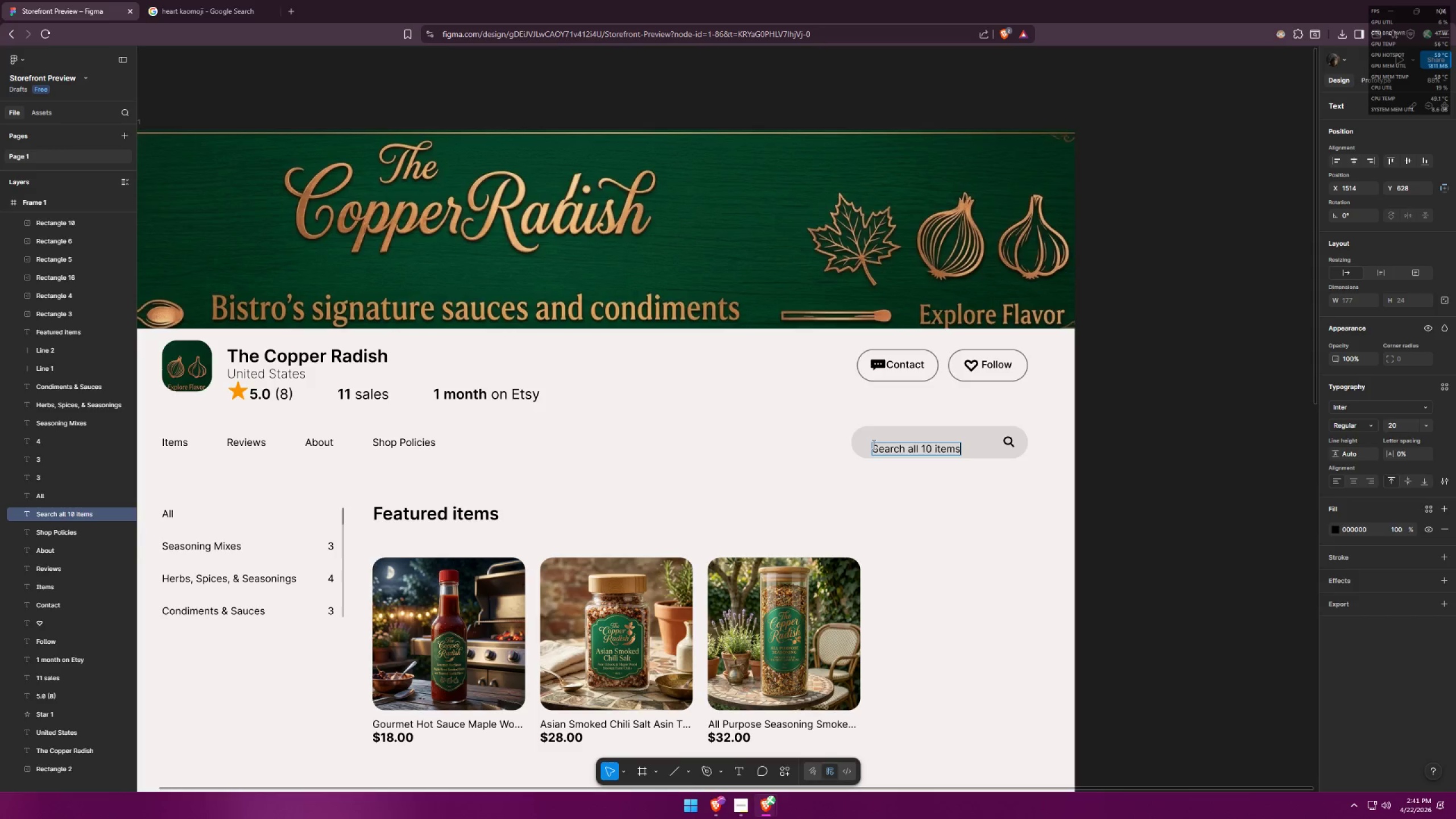 
key(Alt+Tab)
 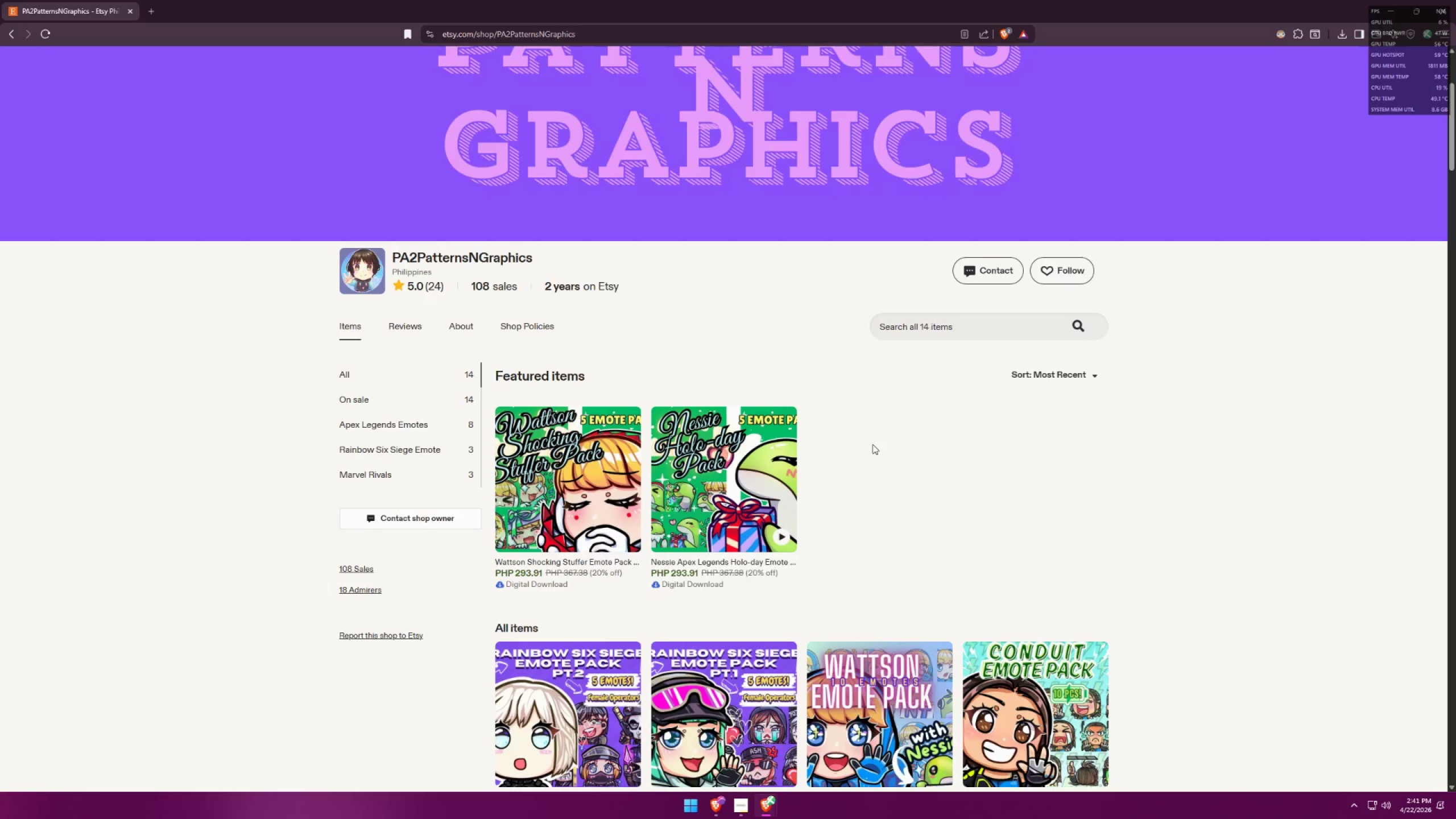 
key(Alt+AltLeft)
 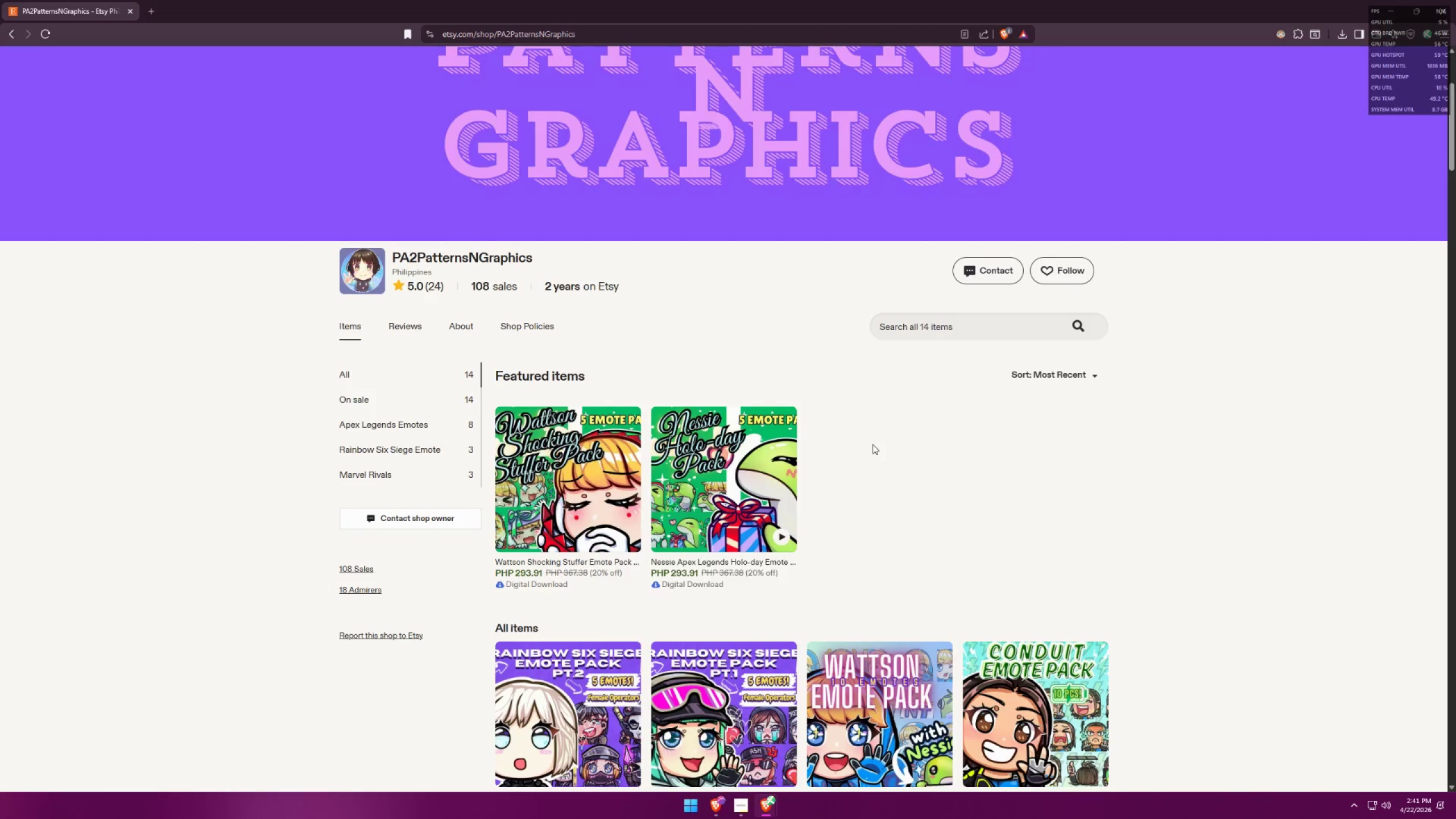 
key(Alt+Tab)
 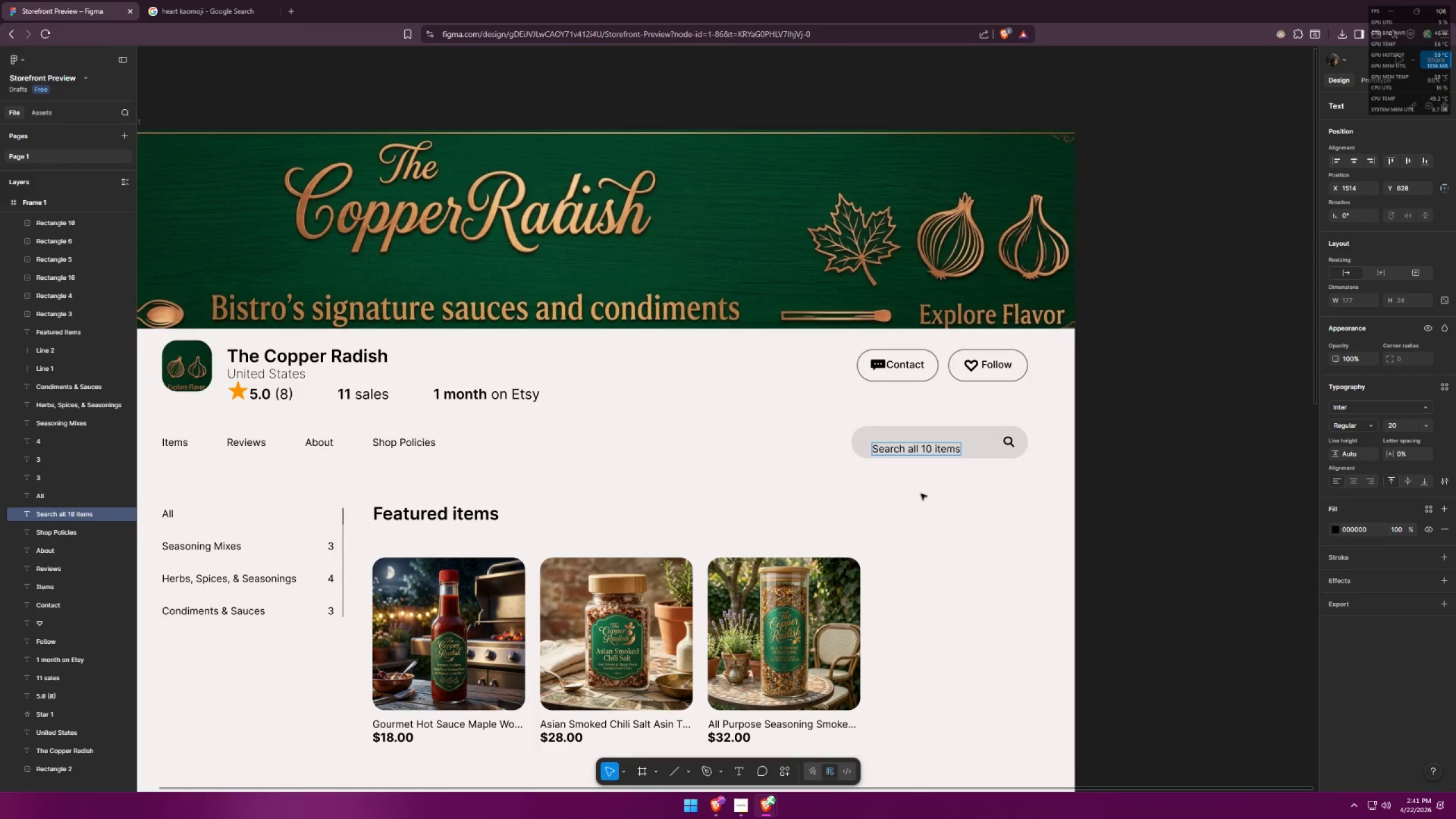 
left_click([930, 508])
 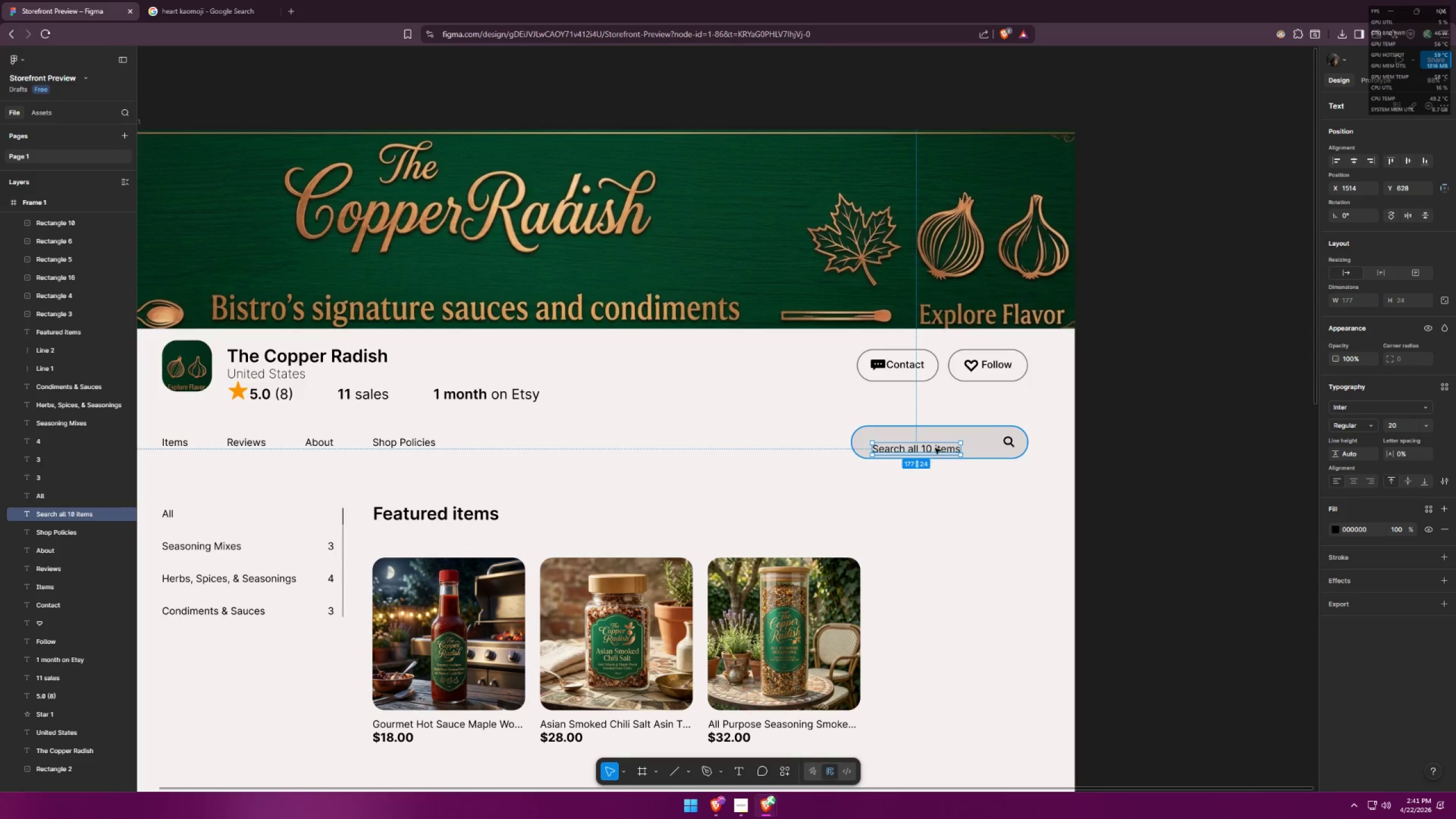 
left_click_drag(start_coordinate=[935, 447], to_coordinate=[921, 440])
 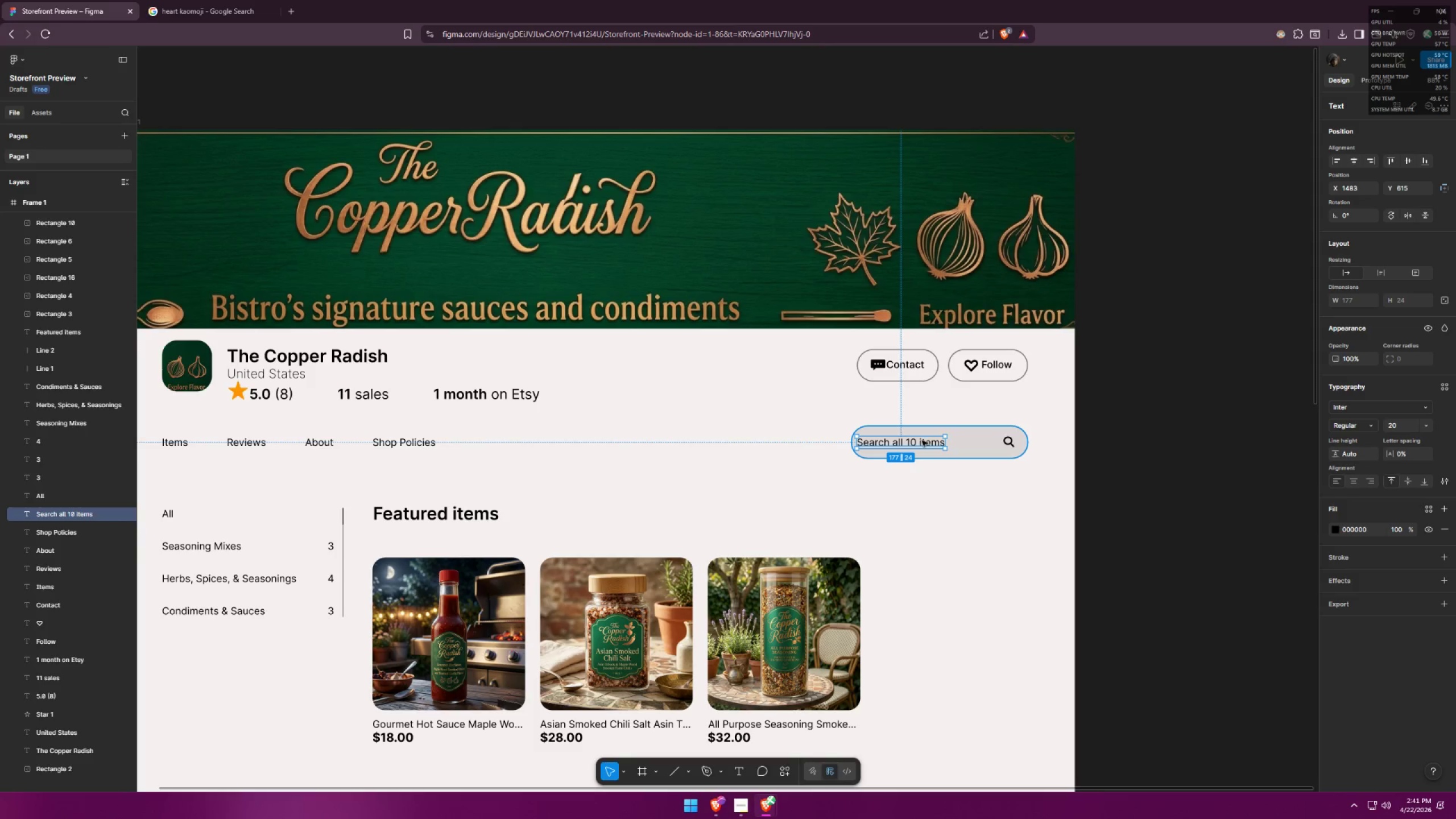 
double_click([922, 441])
 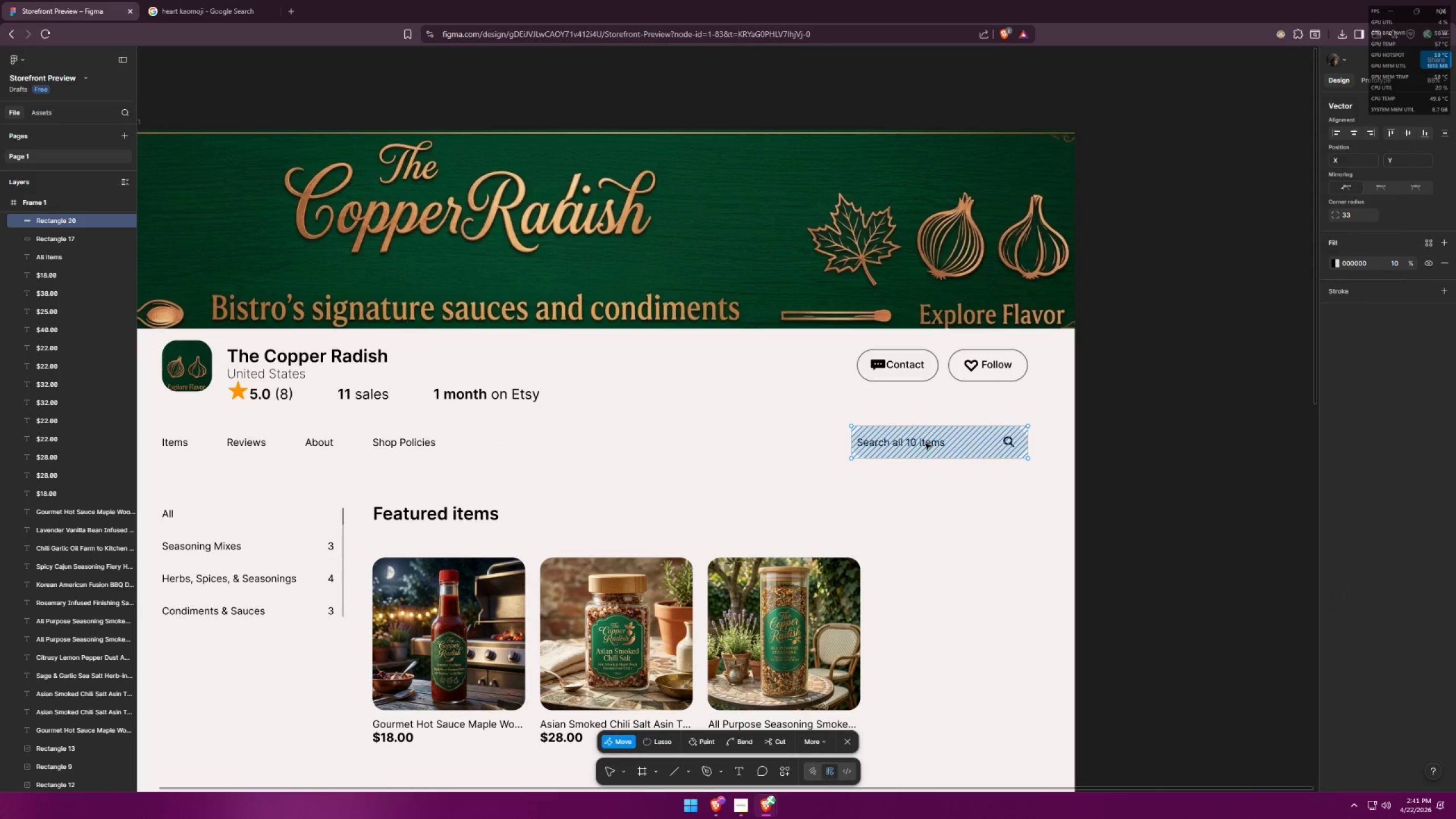 
left_click([945, 505])
 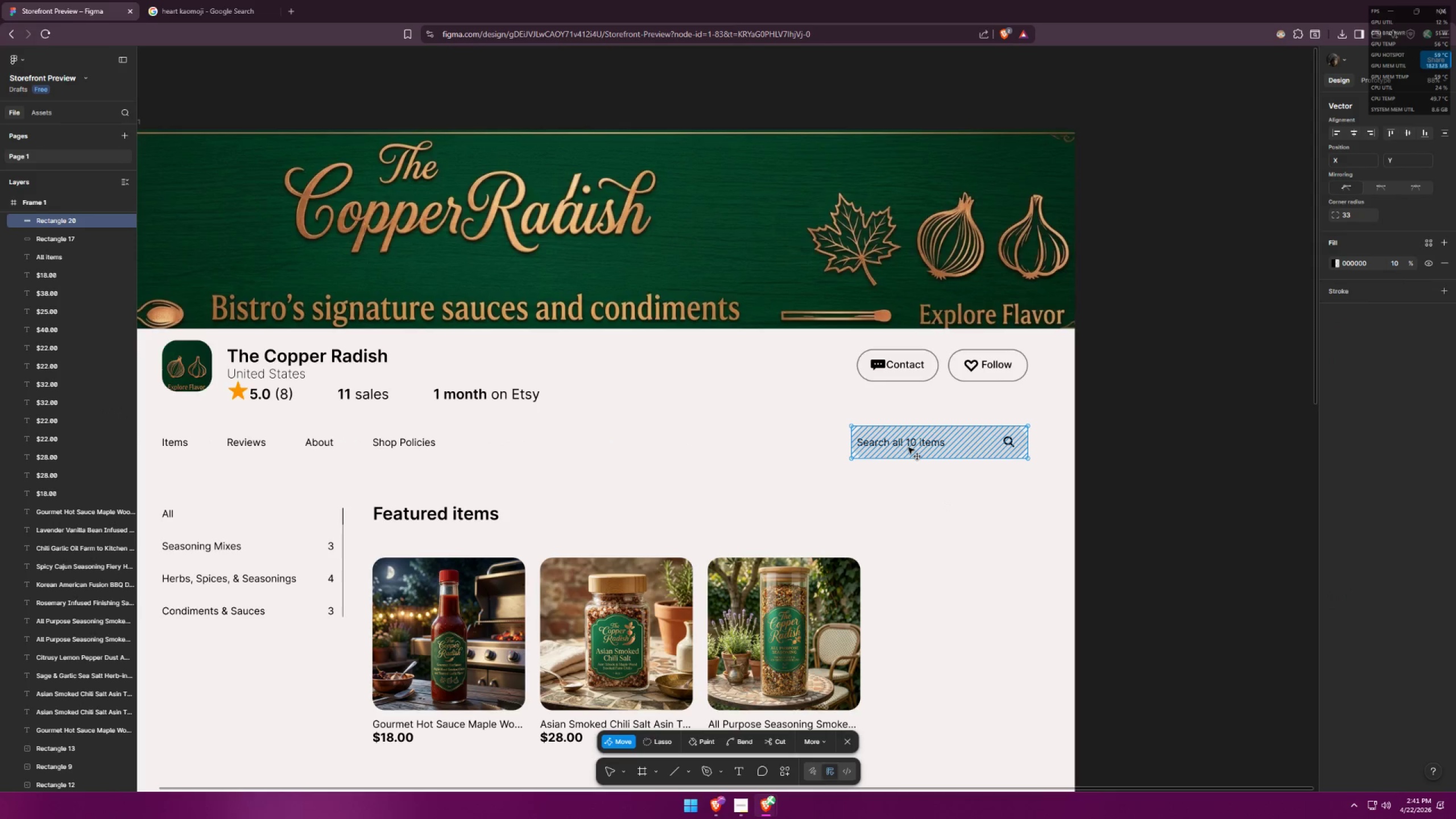 
left_click([892, 484])
 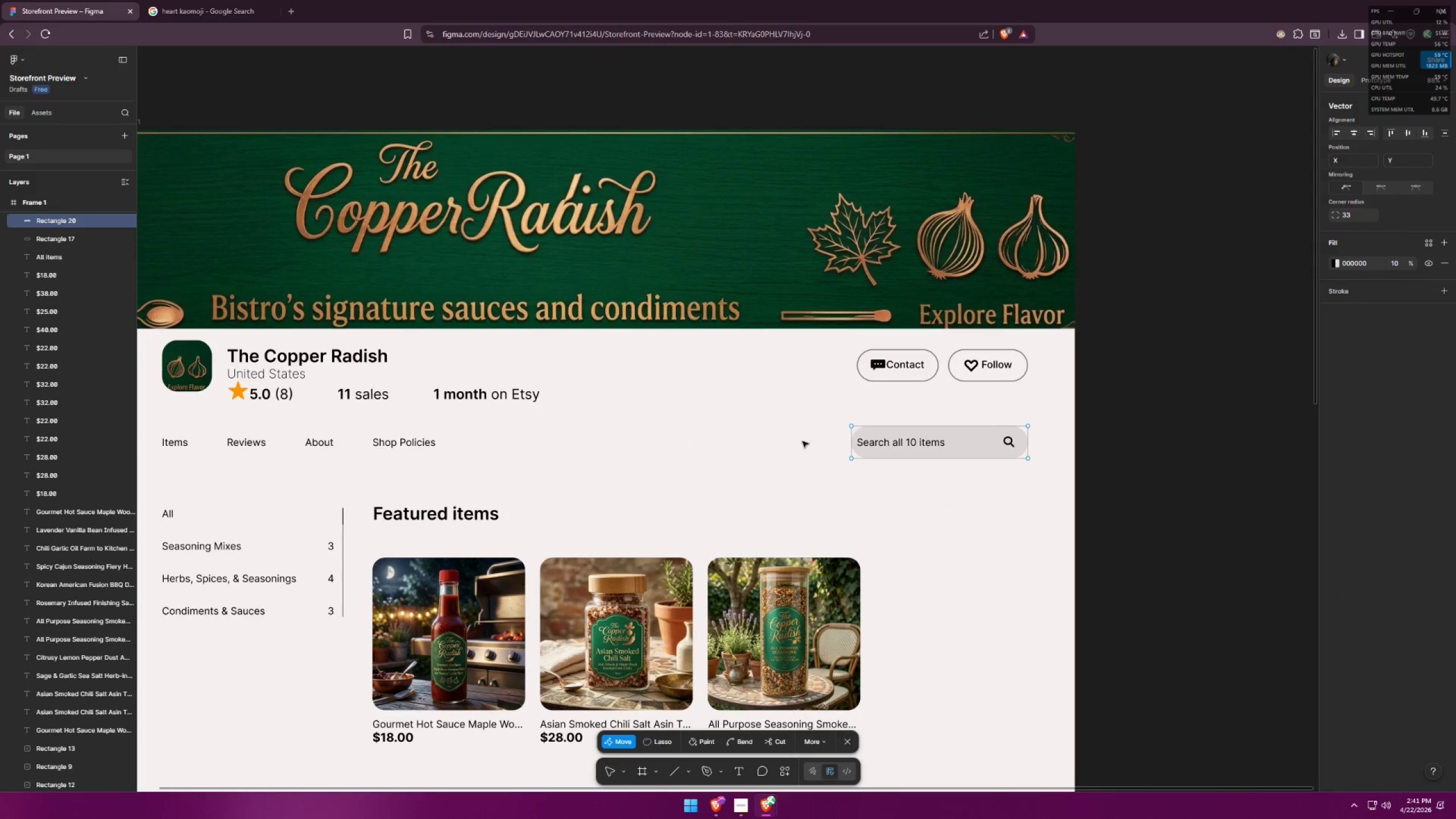 
key(Escape)
 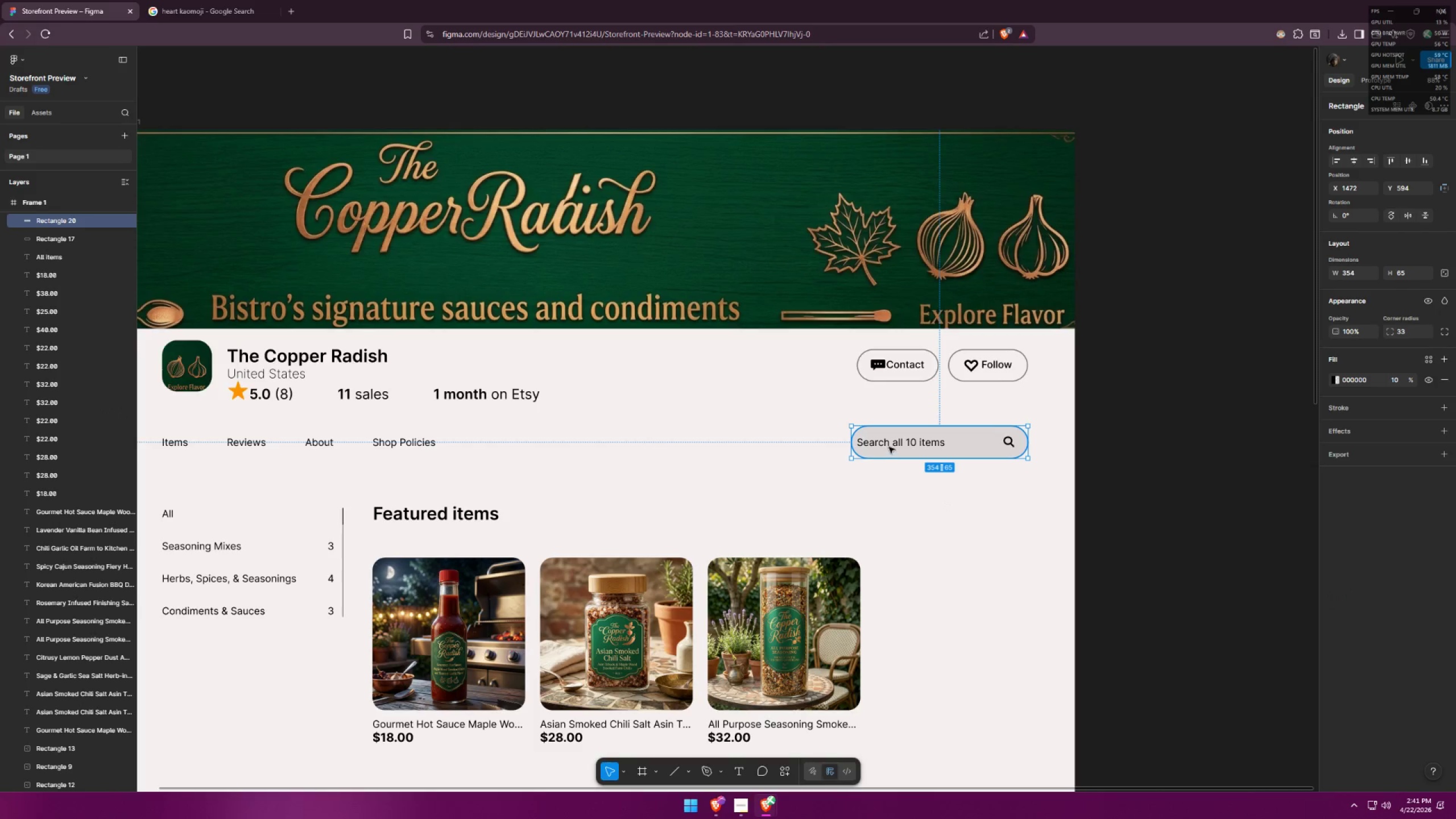 
triple_click([890, 445])
 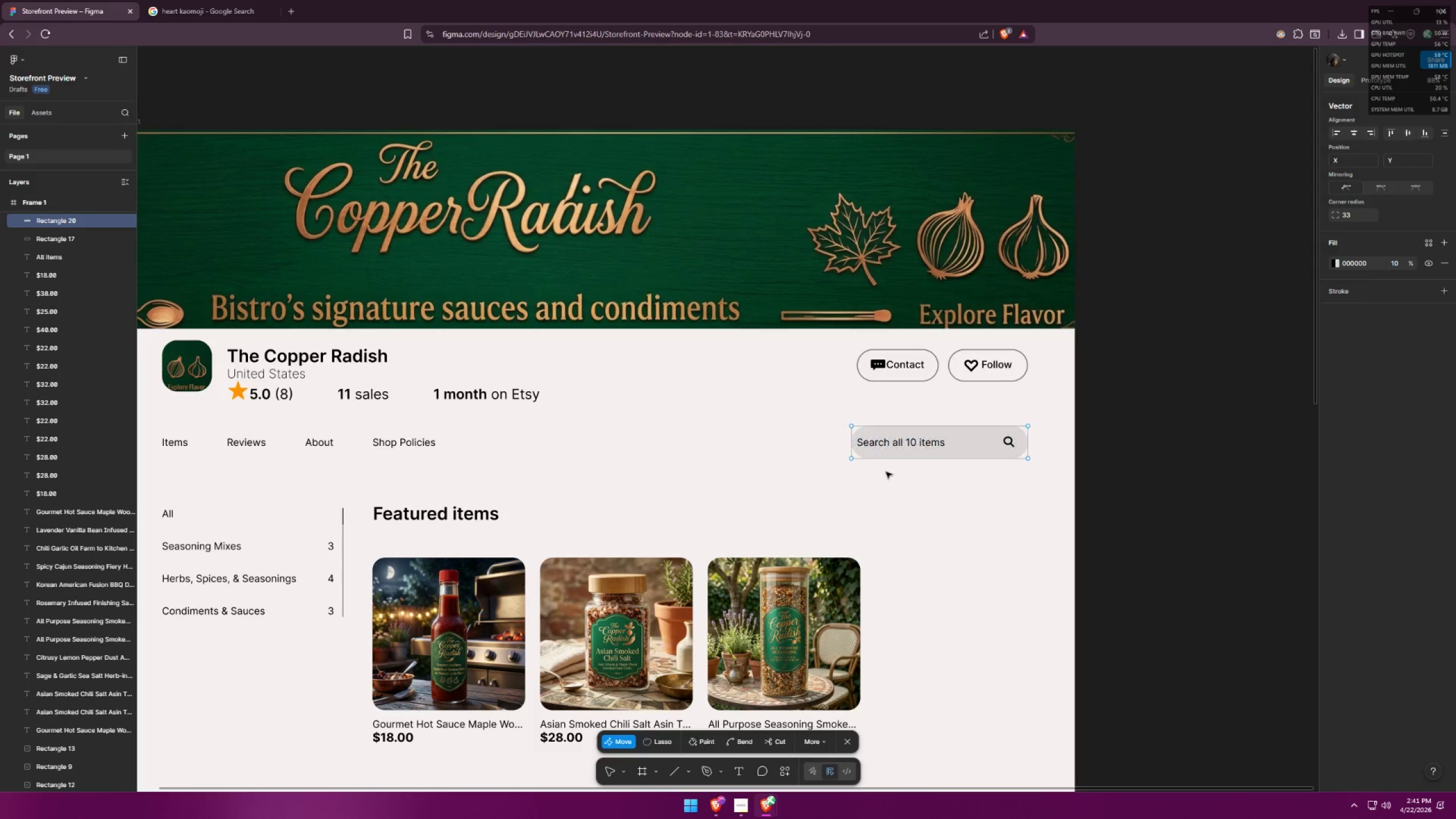 
key(Escape)
 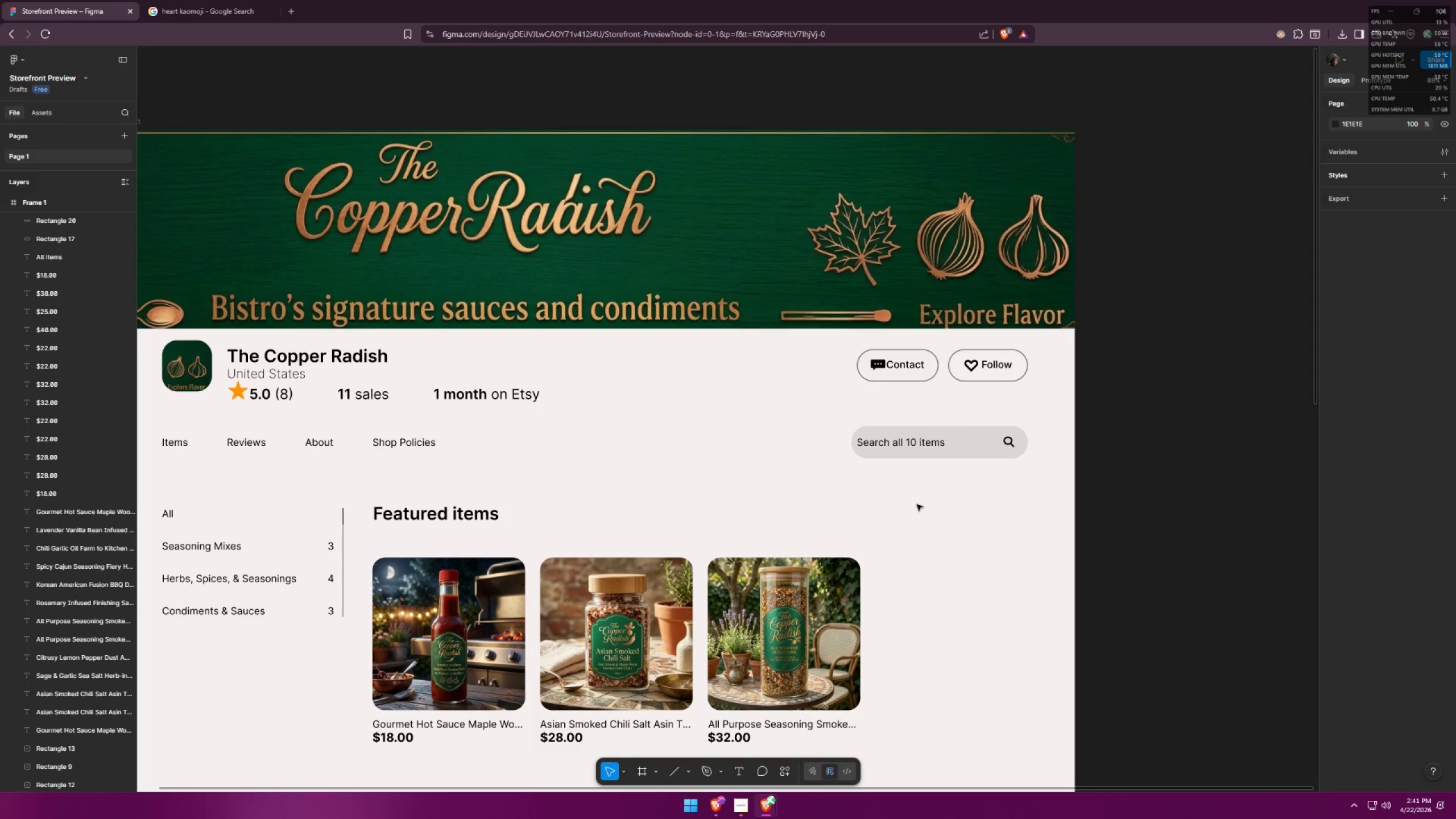 
double_click([917, 504])
 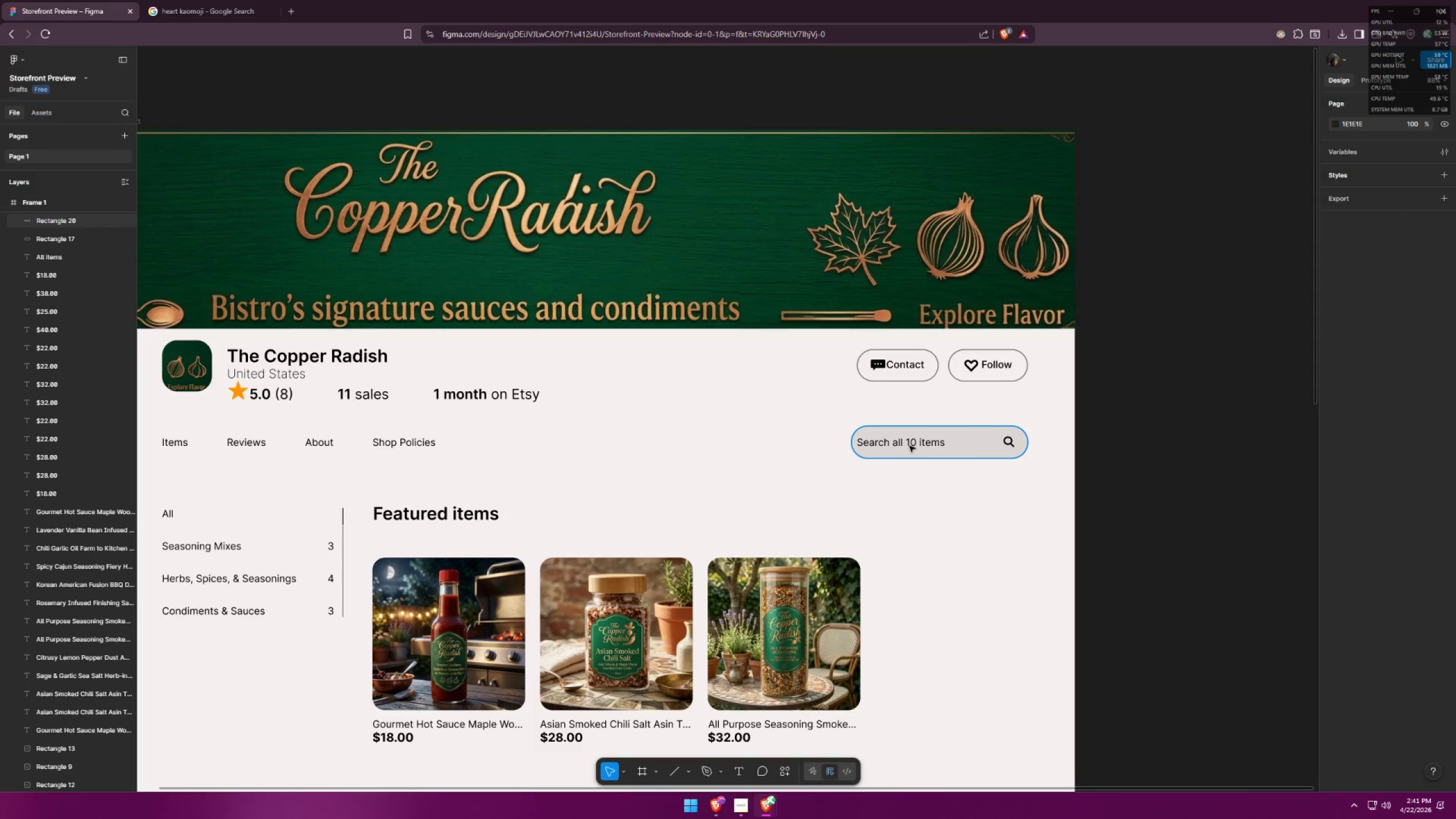 
left_click([909, 446])
 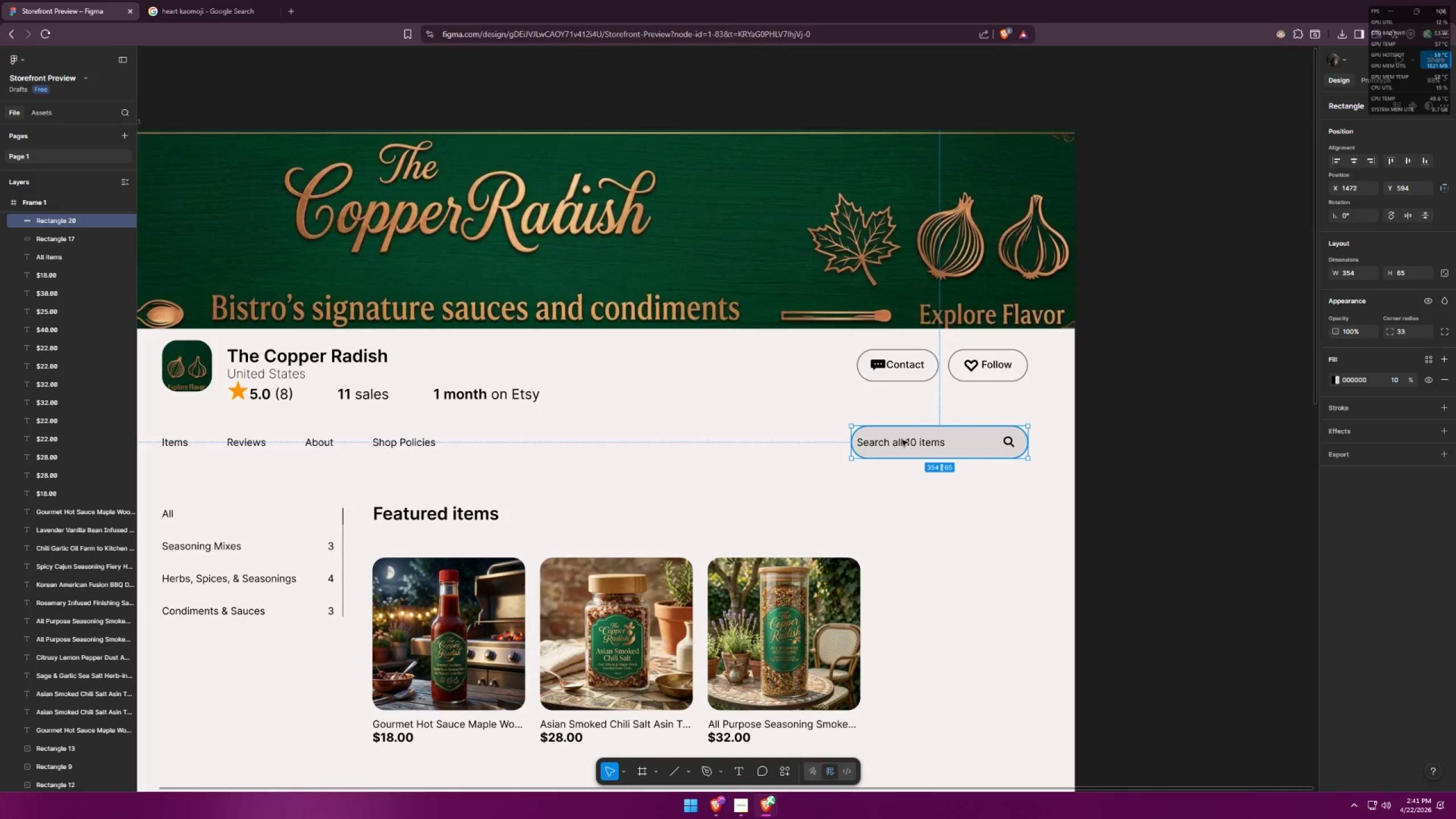 
double_click([899, 440])
 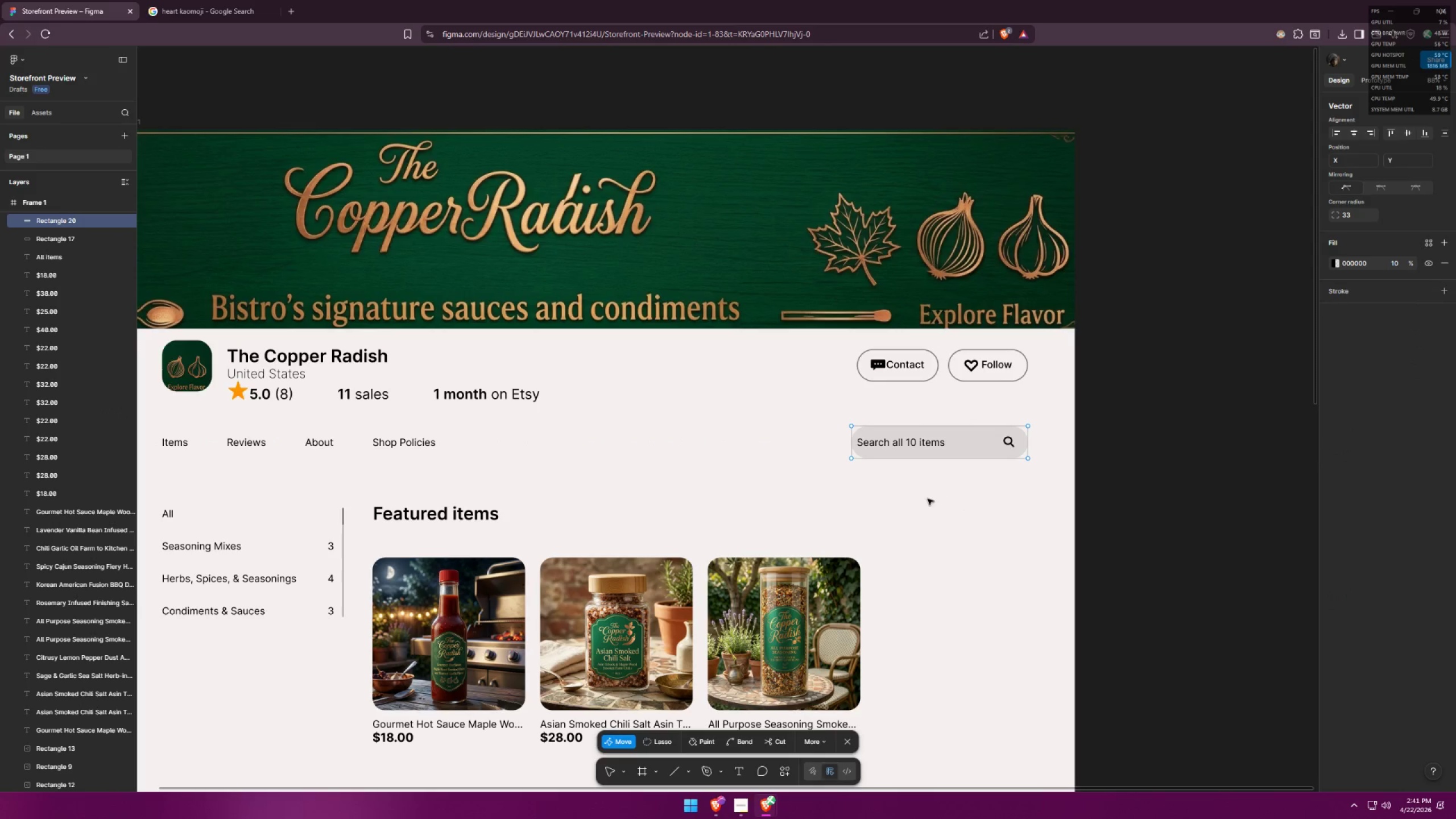 
key(Escape)
 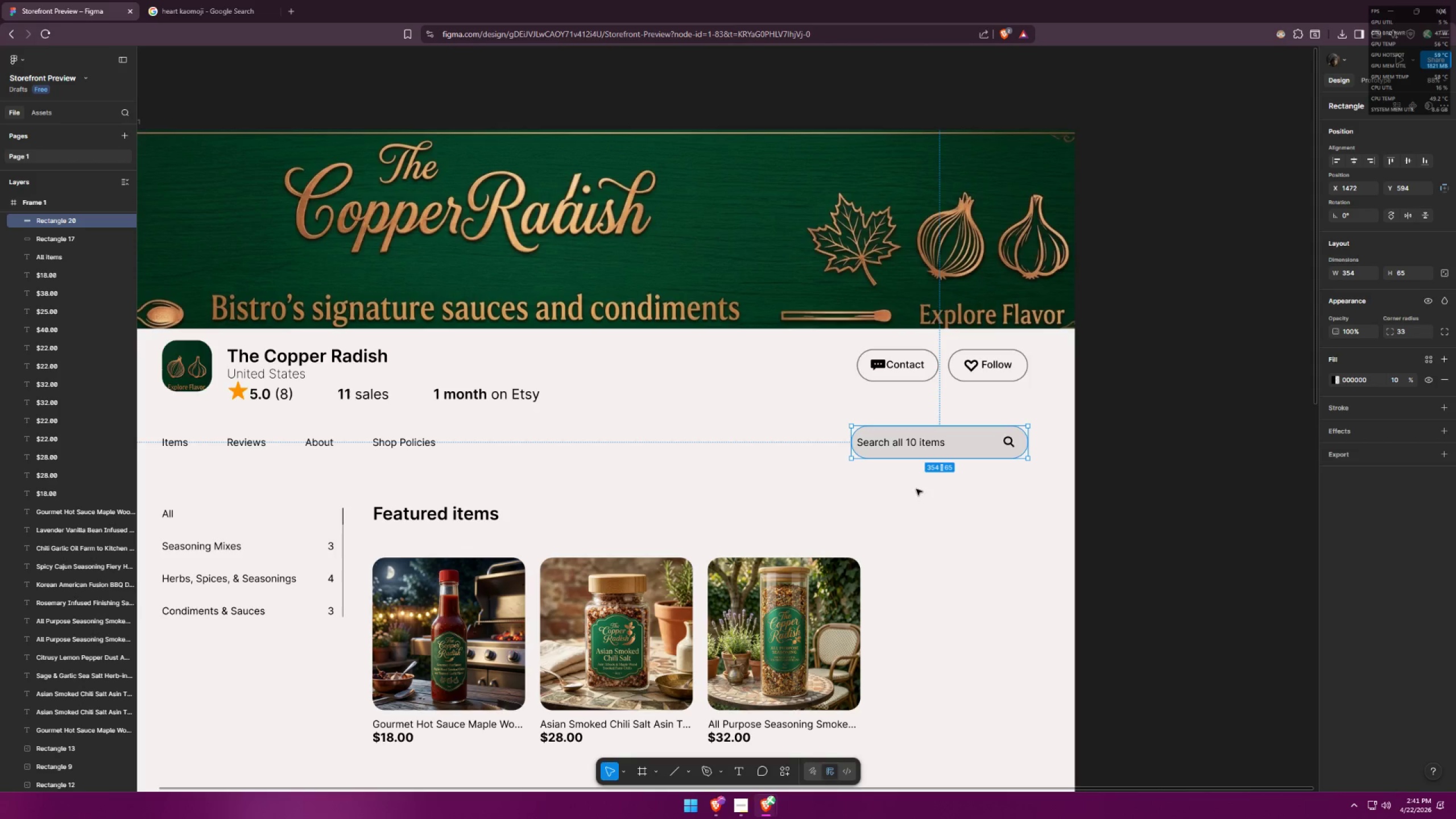 
key(Escape)
 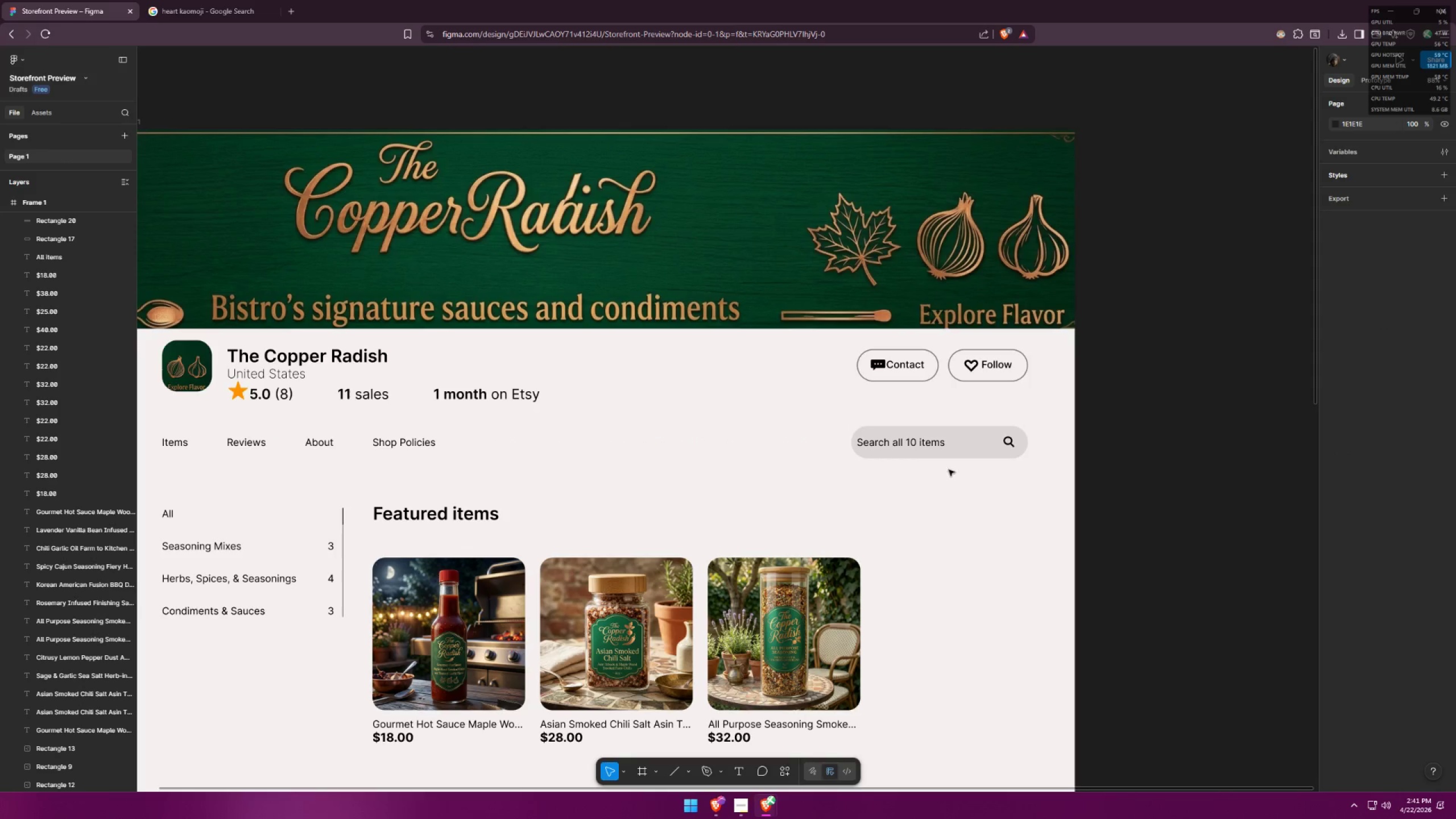 
hold_key(key=ControlLeft, duration=1.27)
scroll: coordinate [887, 400], scroll_direction: up, amount: 6.0
 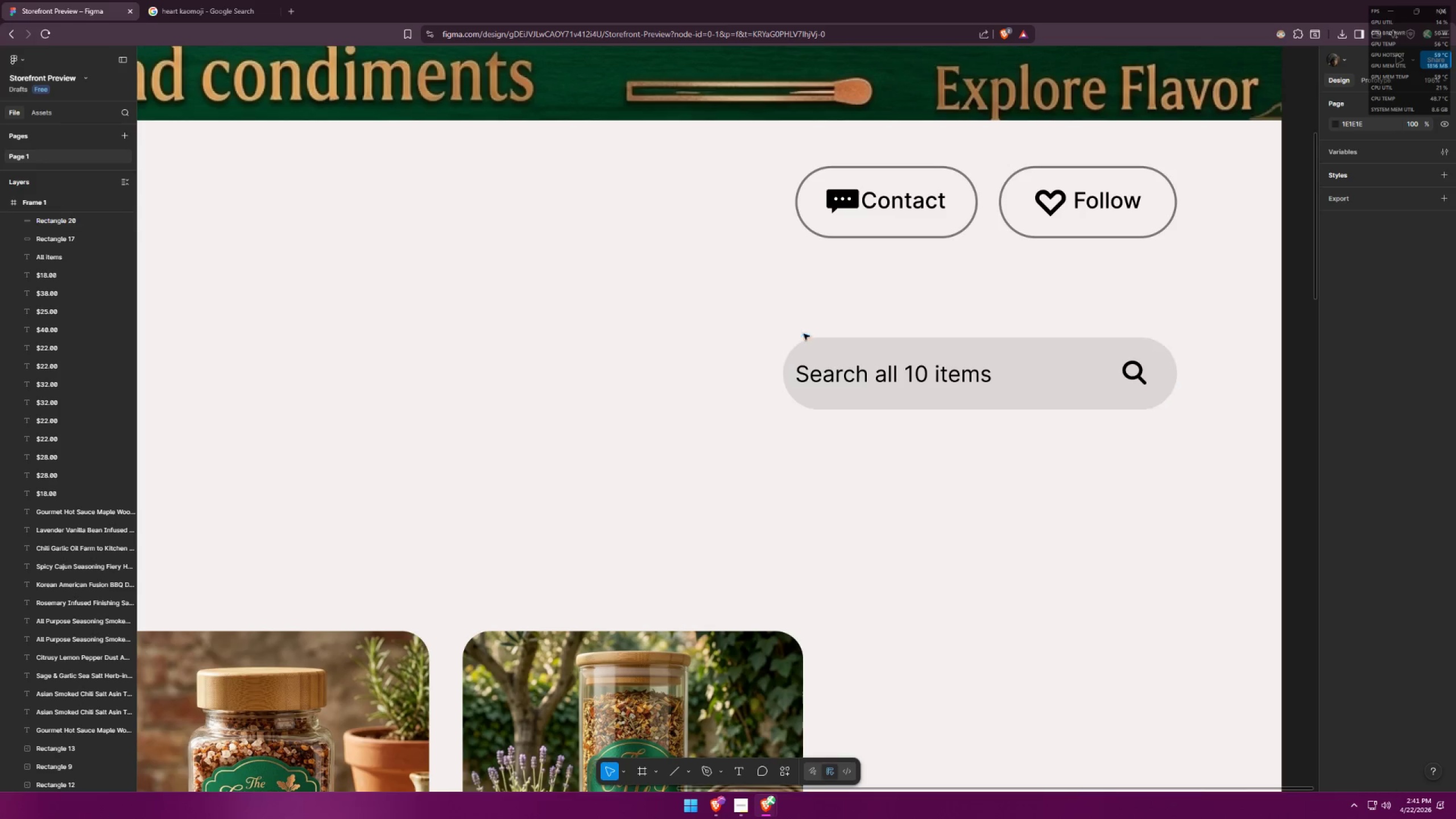 
left_click_drag(start_coordinate=[753, 366], to_coordinate=[892, 399])
 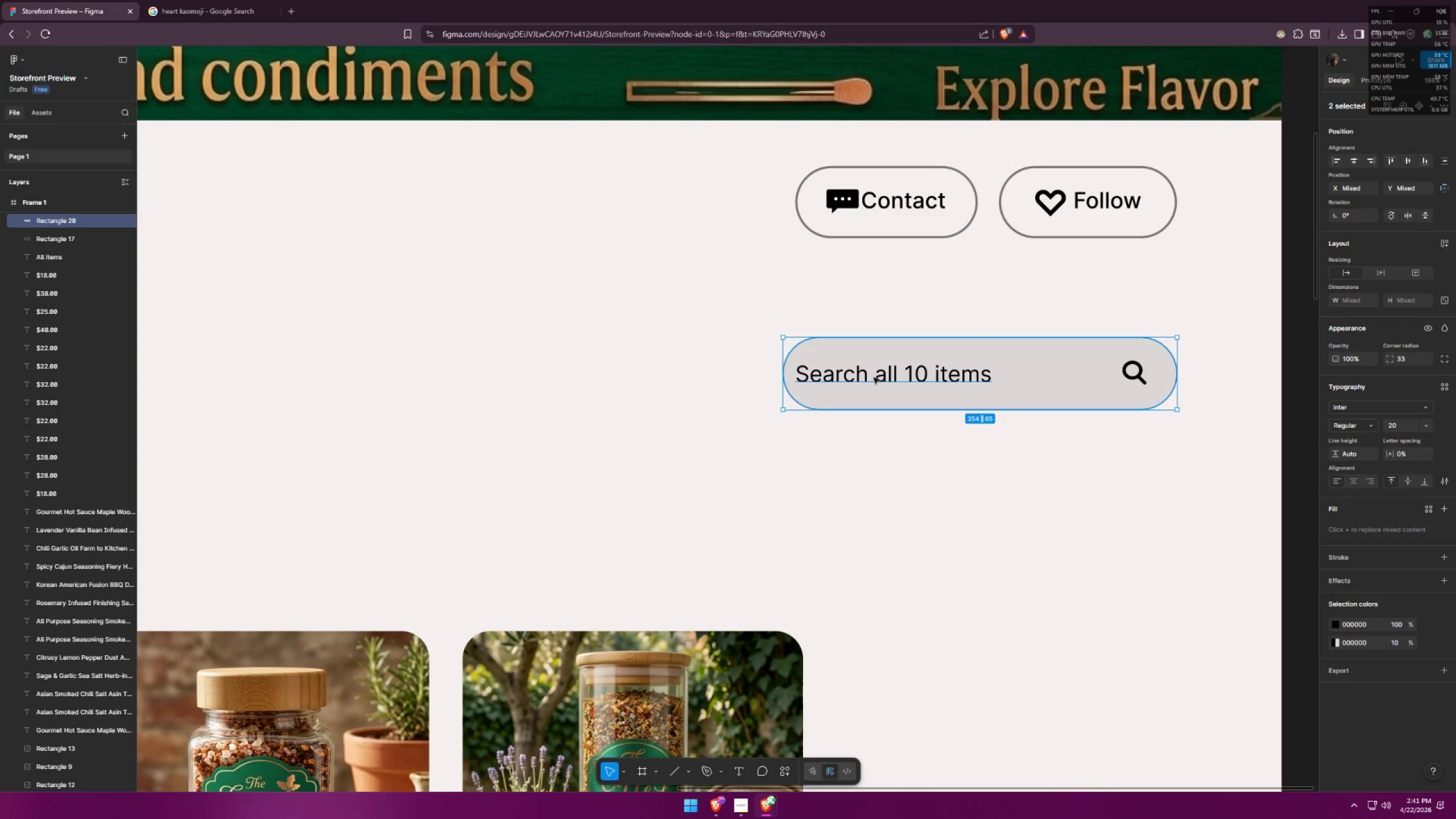 
left_click_drag(start_coordinate=[875, 378], to_coordinate=[824, 462])
 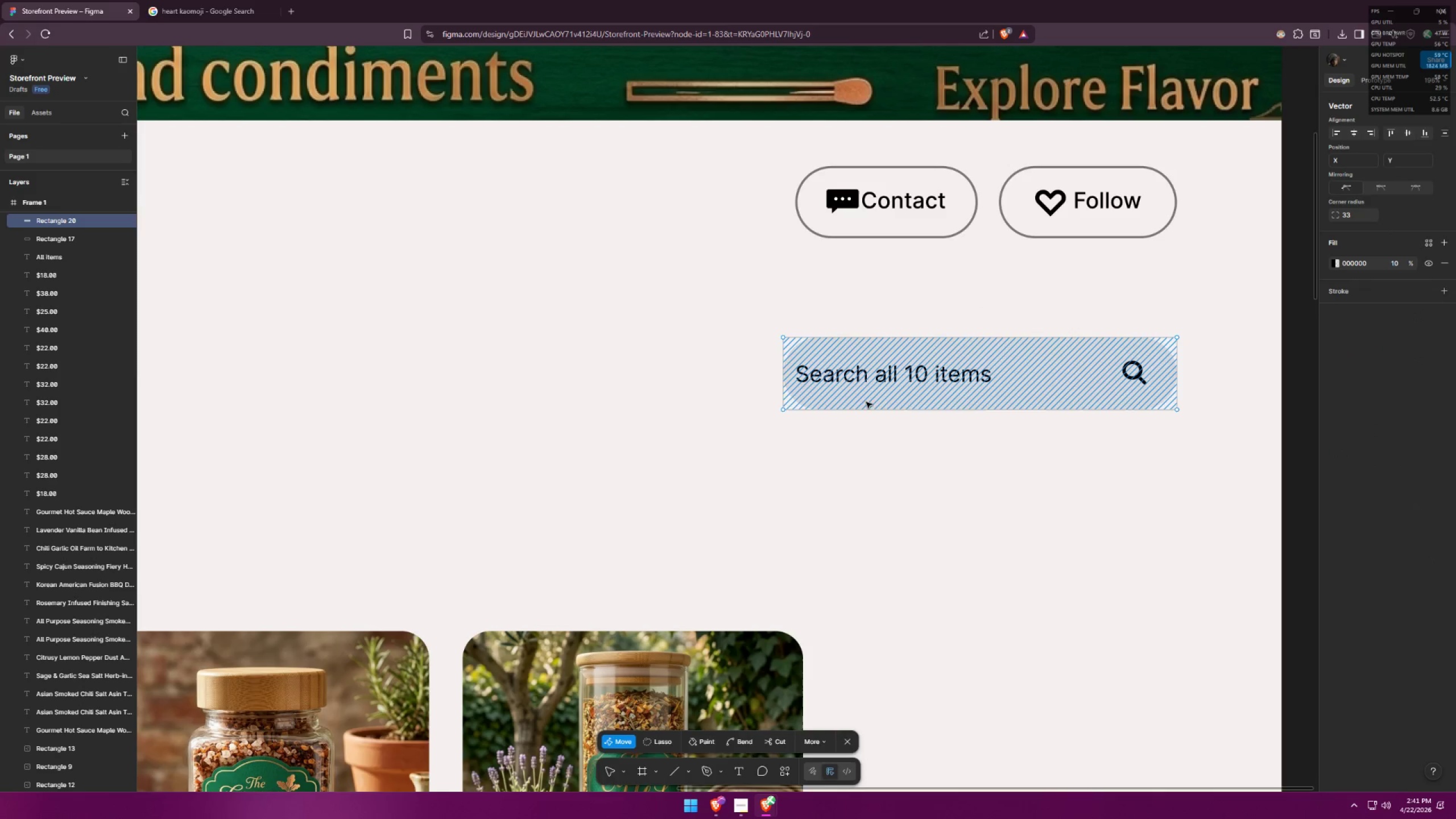 
key(Escape)
 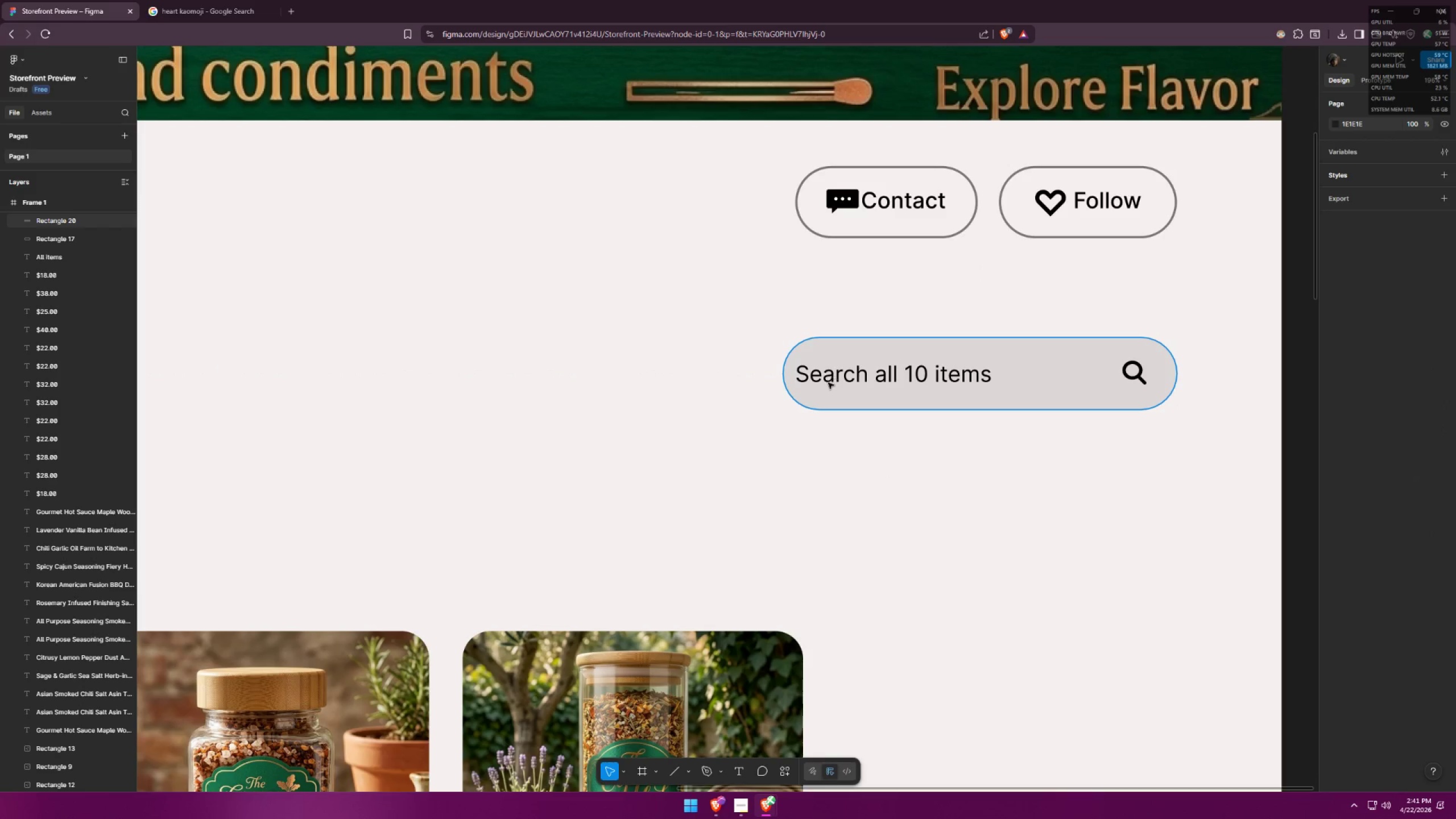 
left_click_drag(start_coordinate=[835, 377], to_coordinate=[621, 346])
 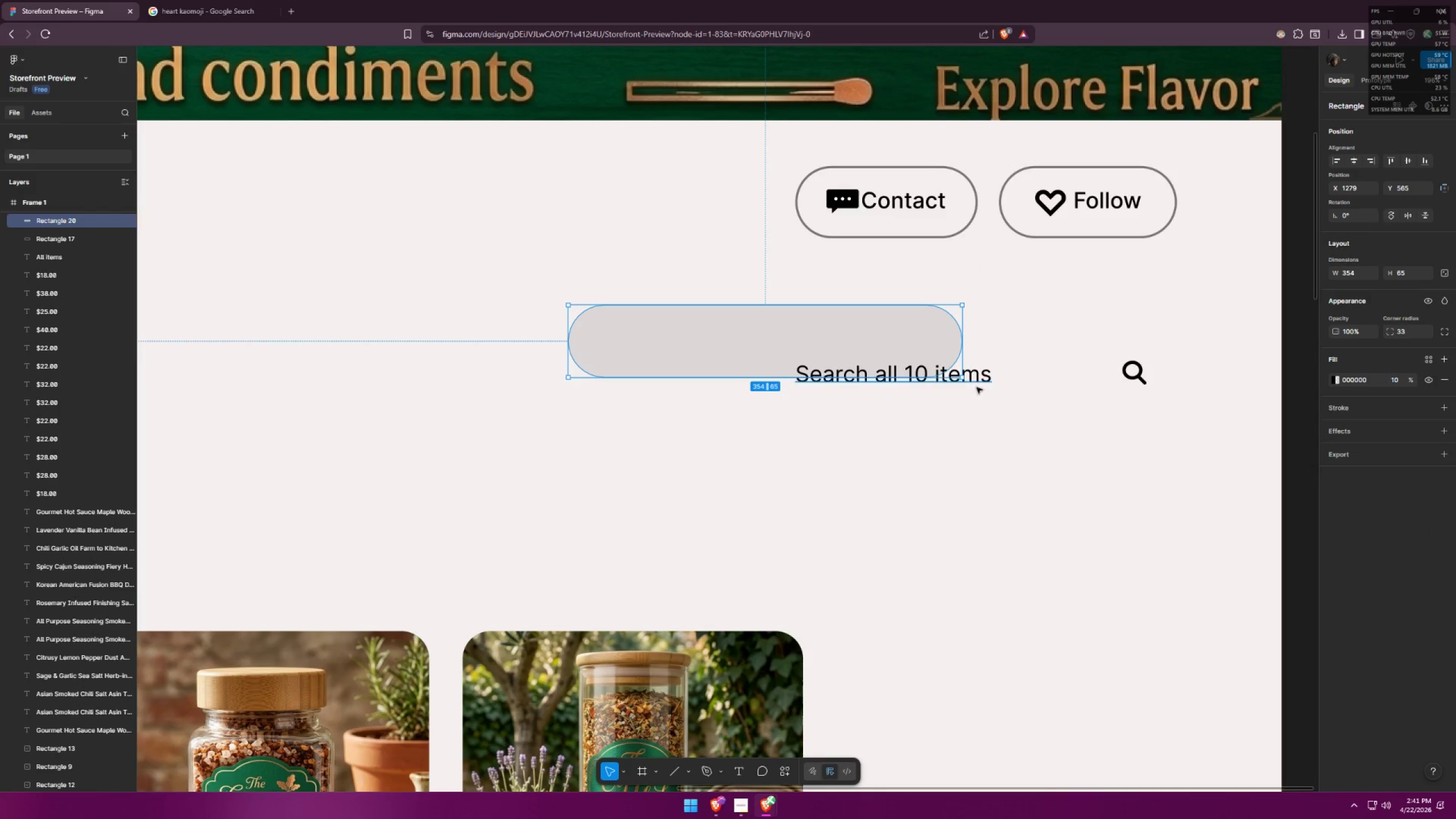 
key(Control+ControlLeft)
 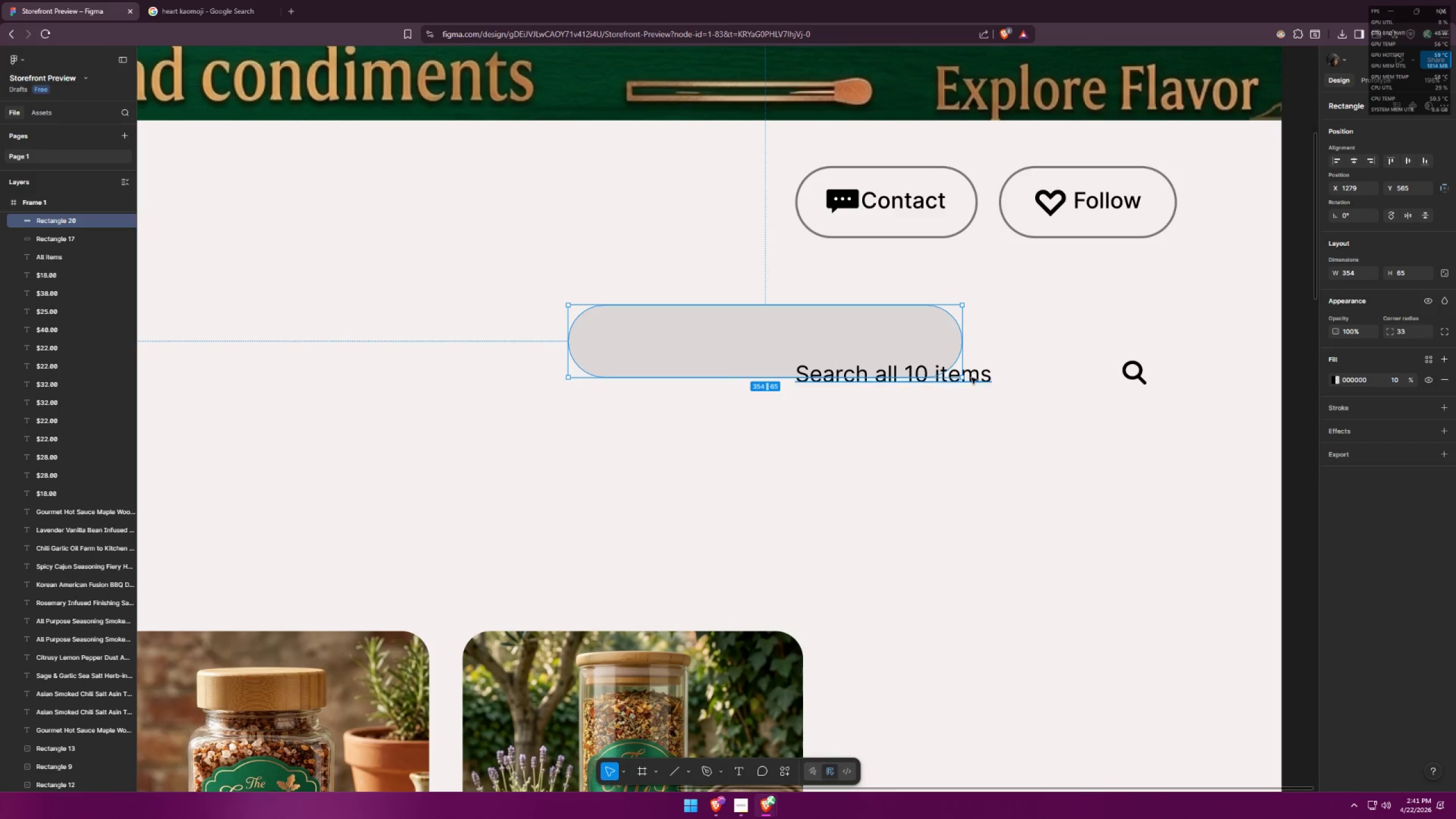 
left_click_drag(start_coordinate=[972, 378], to_coordinate=[987, 538])
 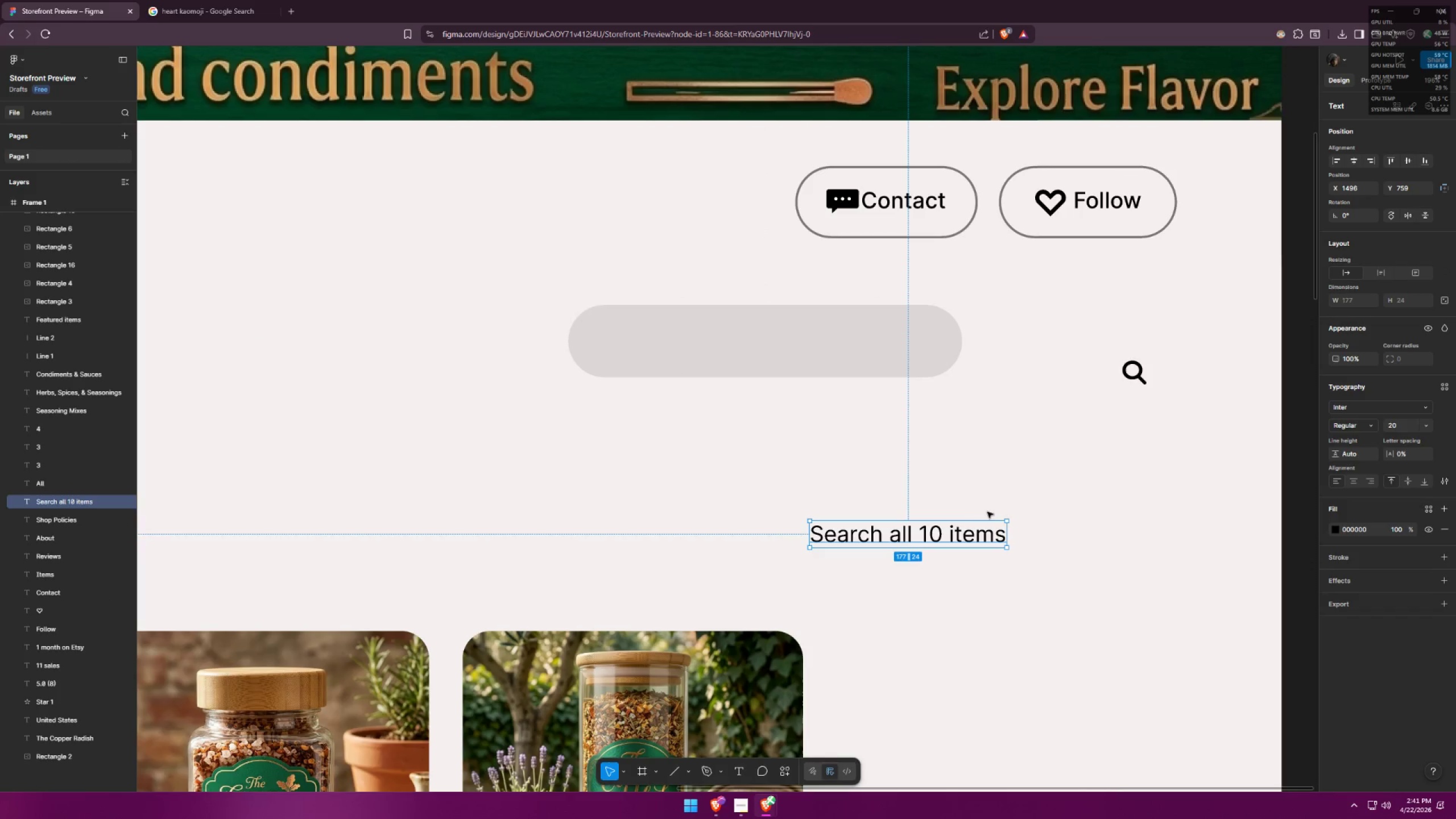 
key(Control+Z)
 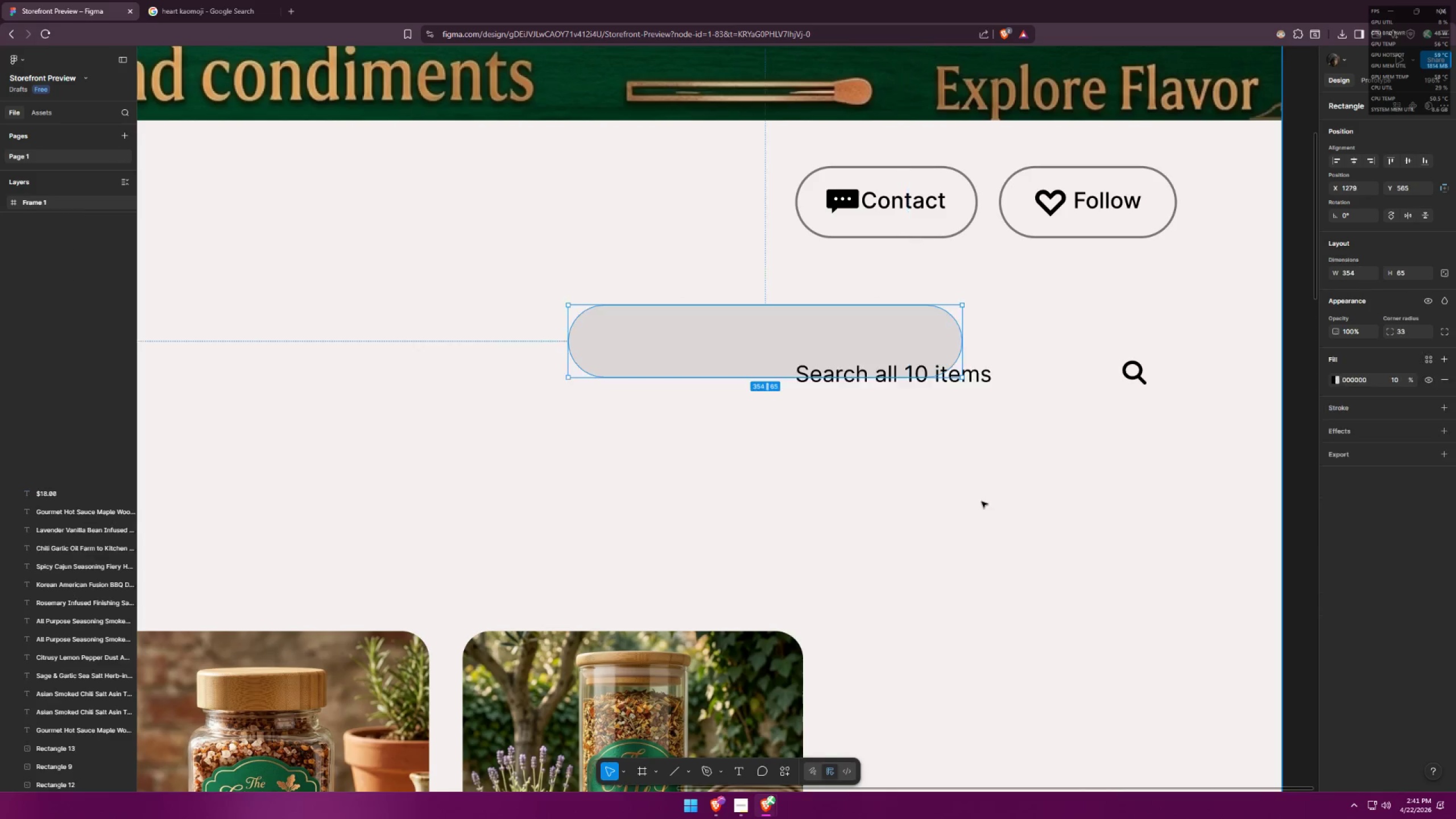 
key(Control+Z)
 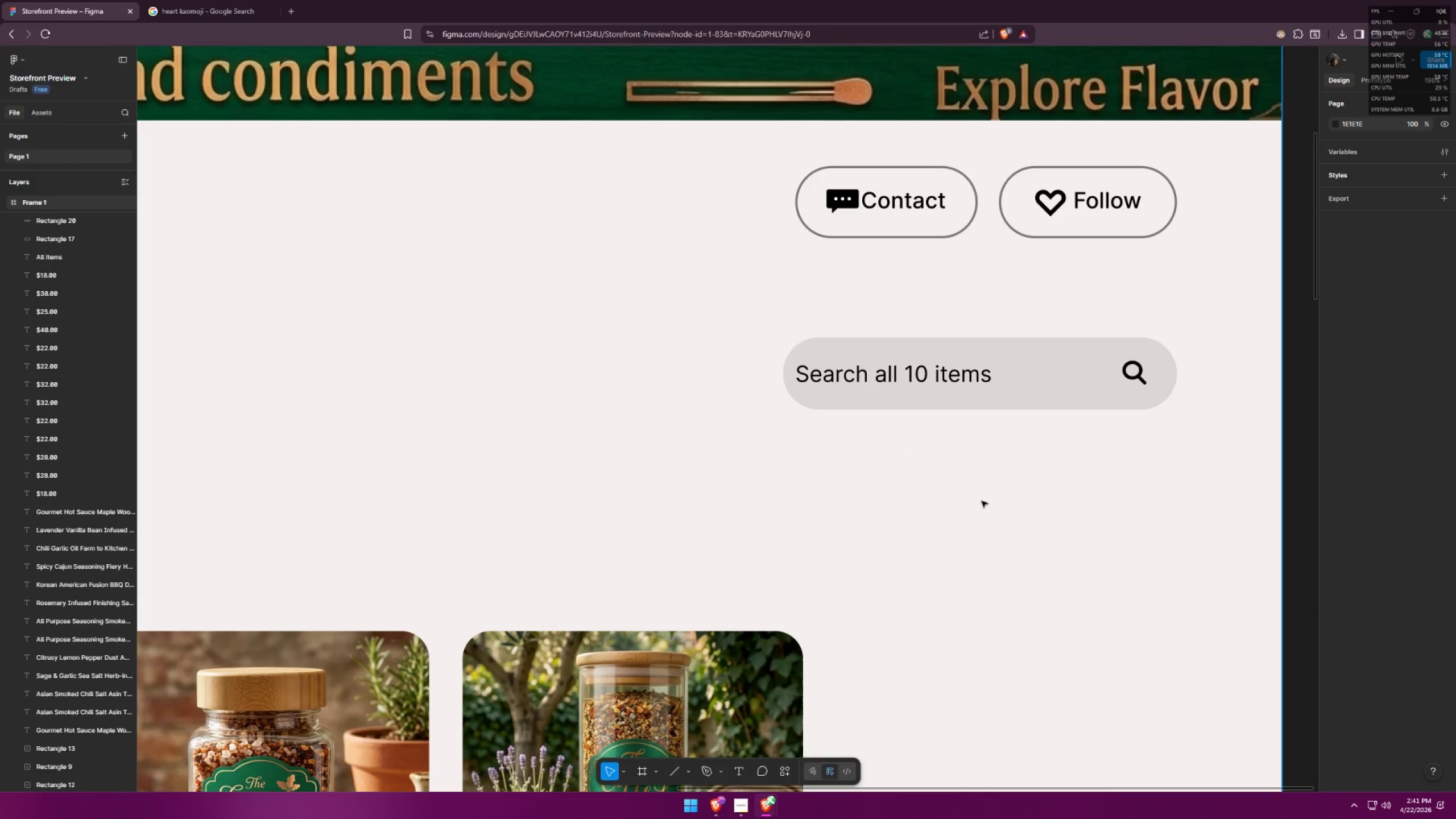 
key(Control+Z)
 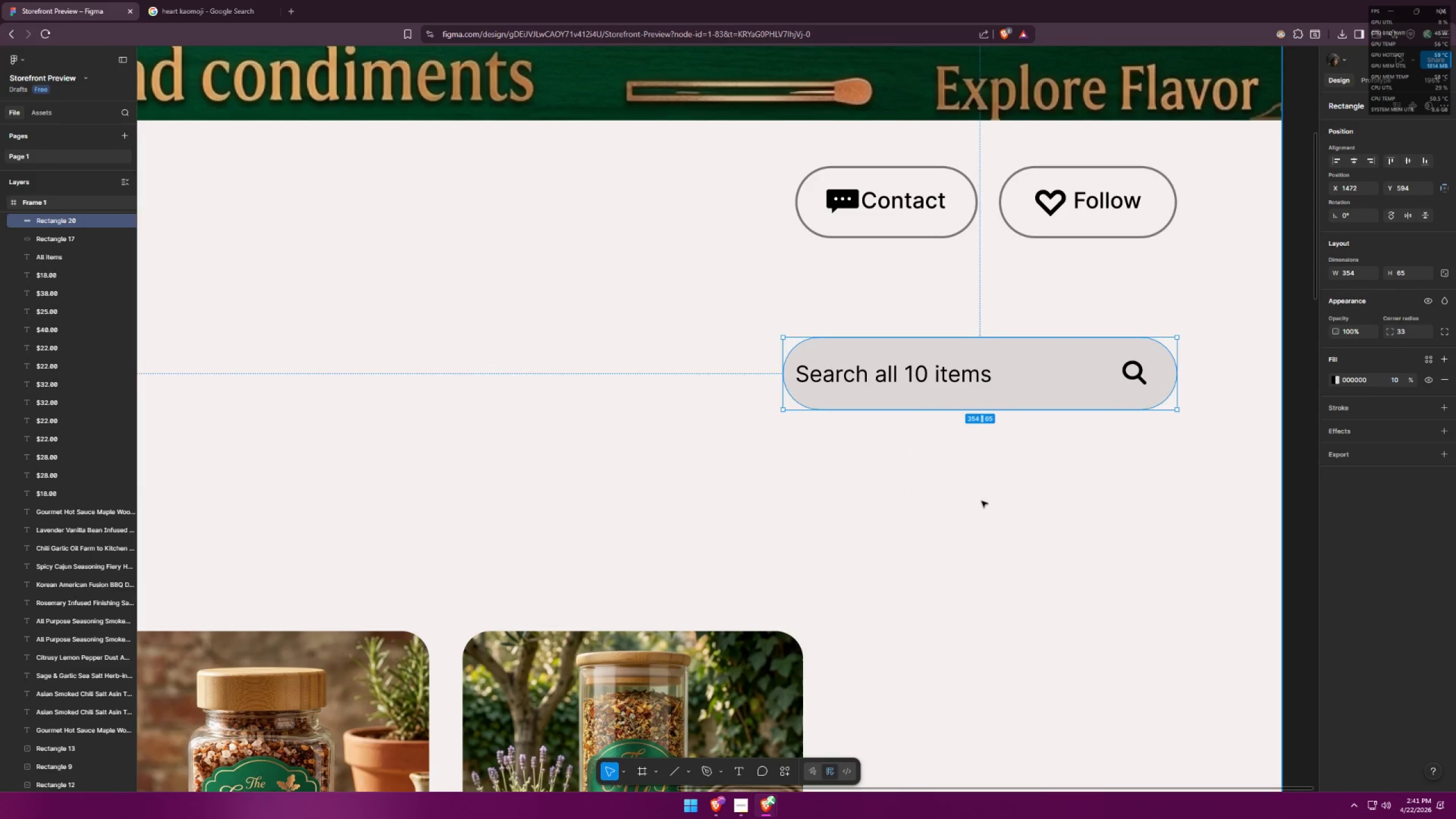 
key(Control+Z)
 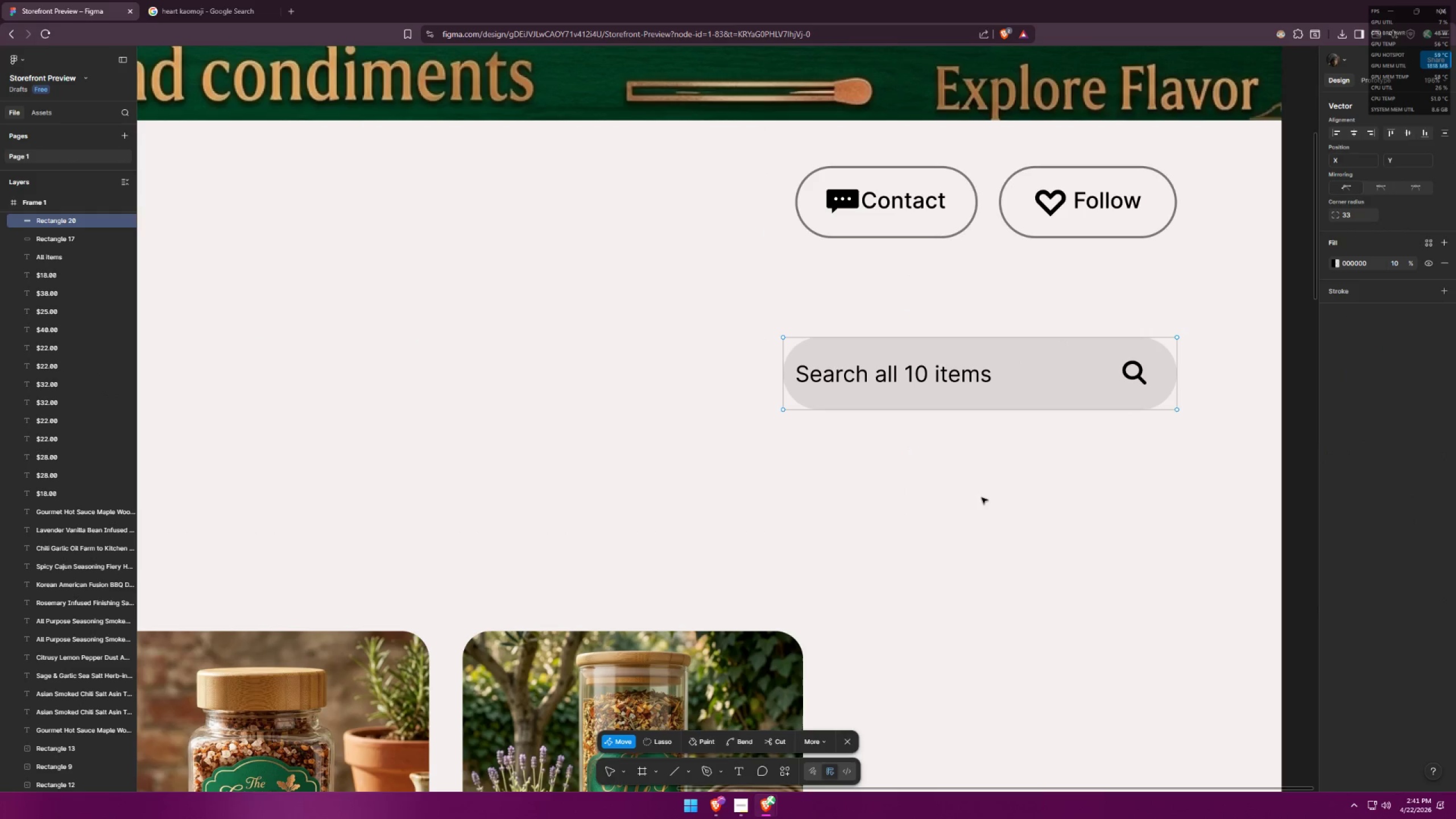 
key(Control+Z)
 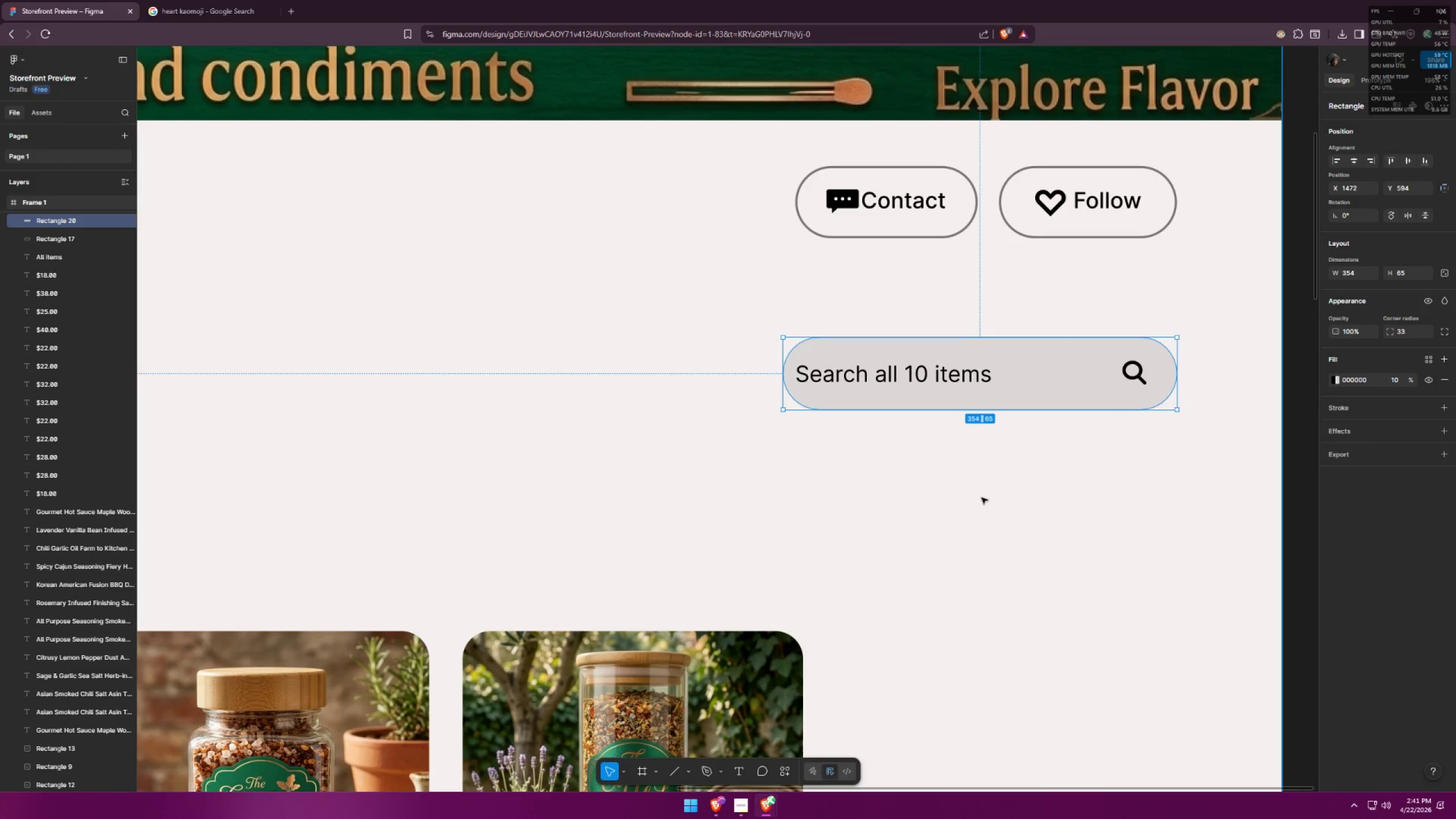 
key(Control+Z)
 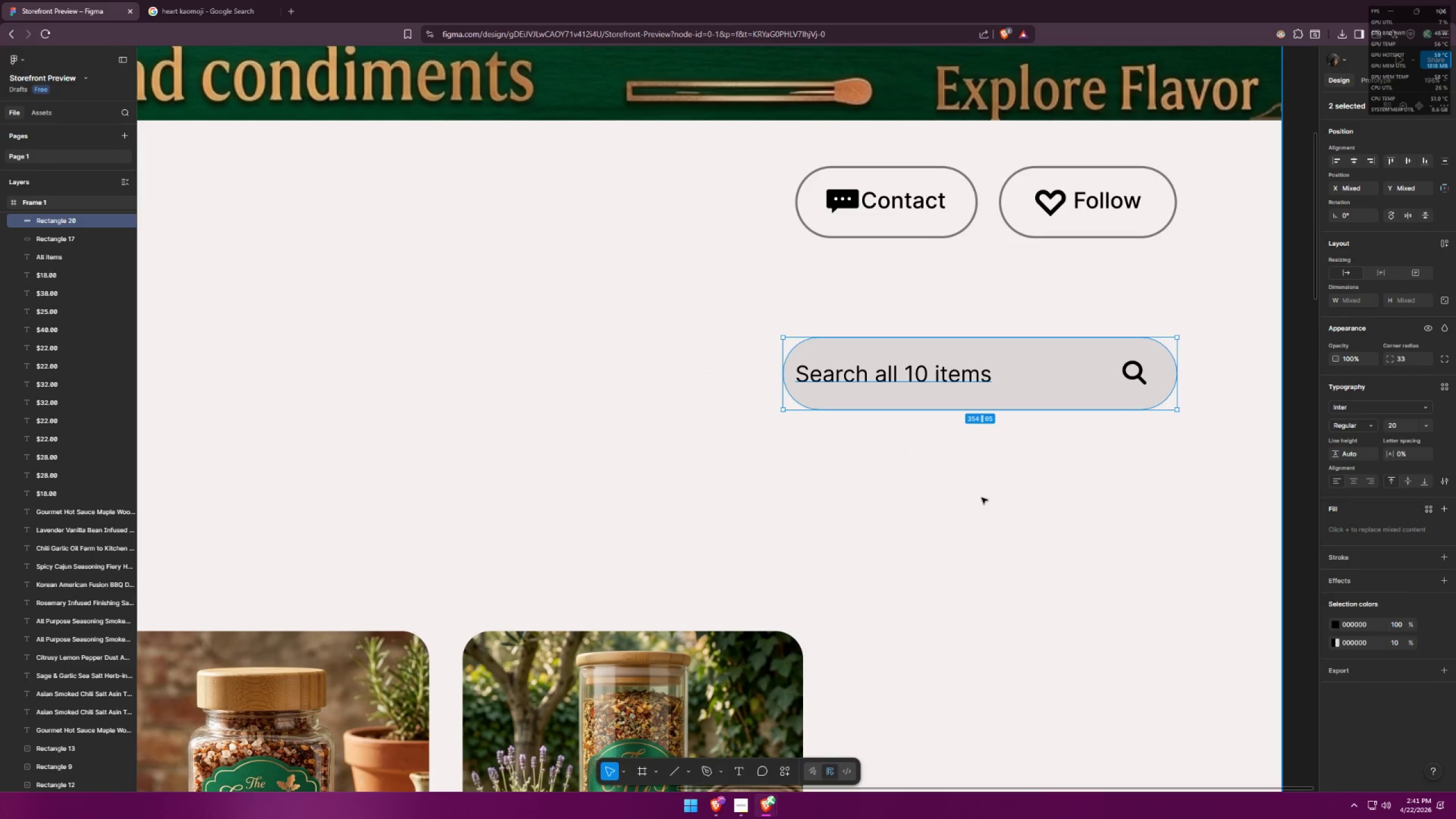 
key(Control+Z)
 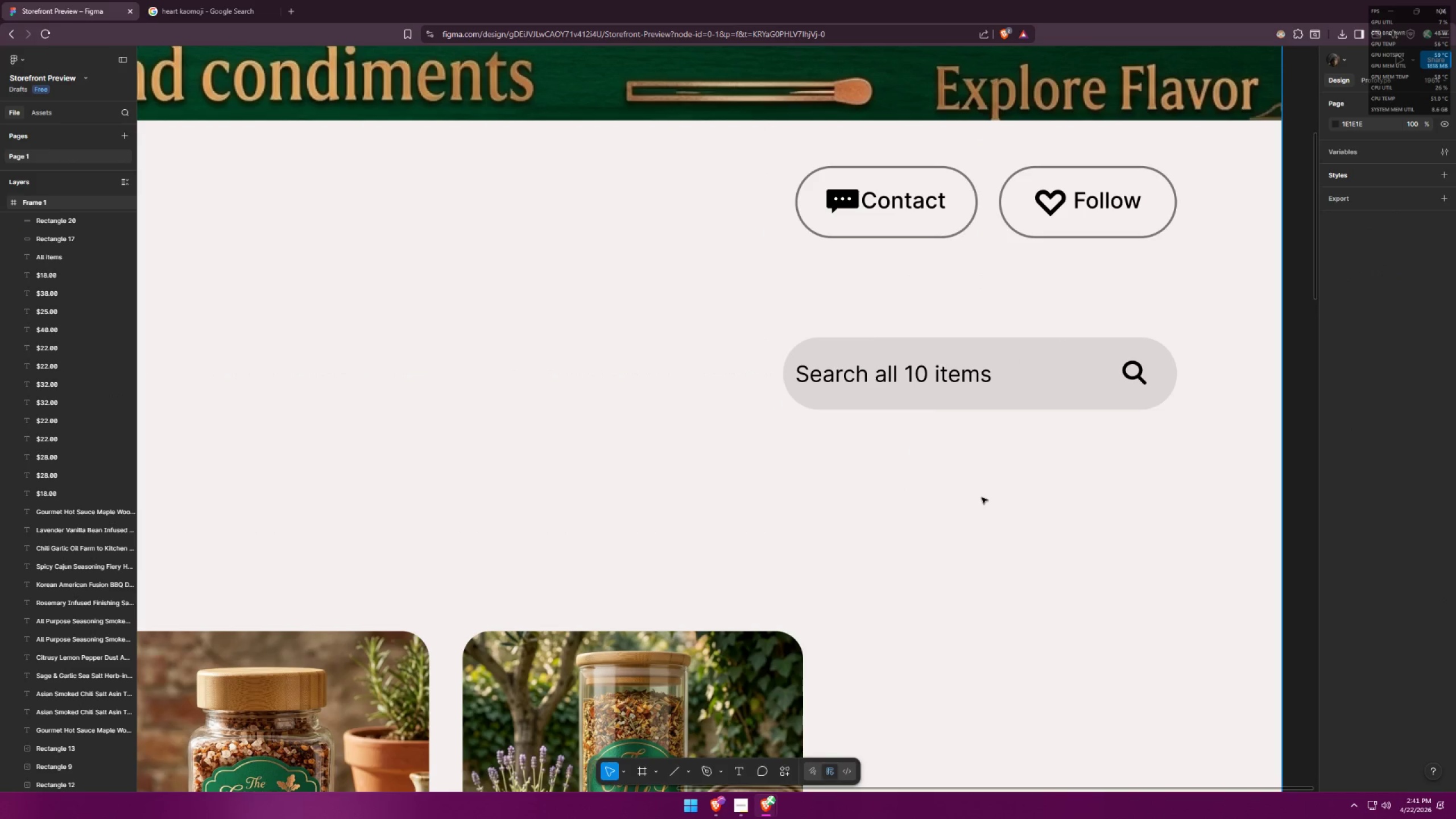 
key(Control+Shift+ShiftLeft)
 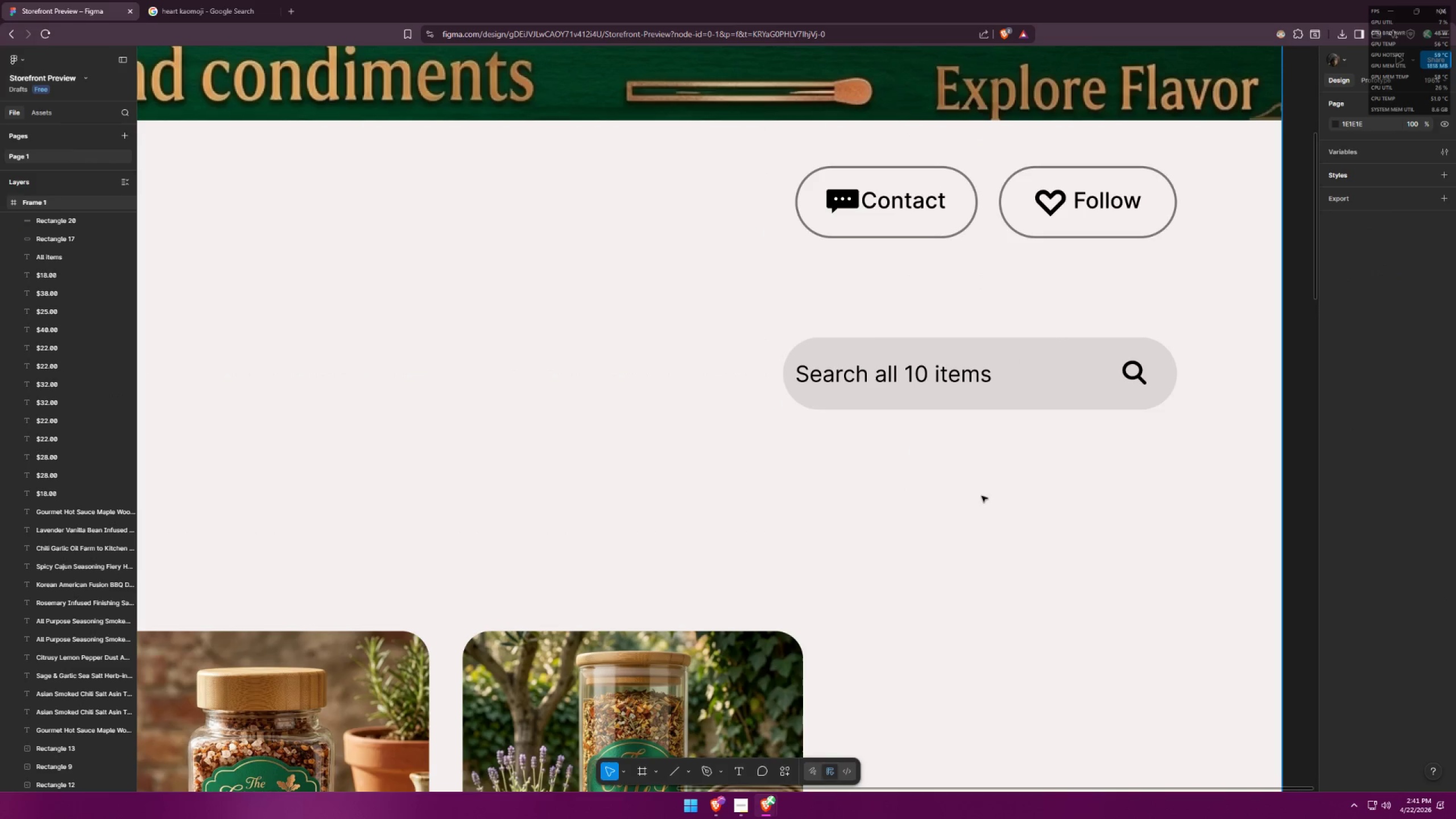 
key(Control+Shift+Z)
 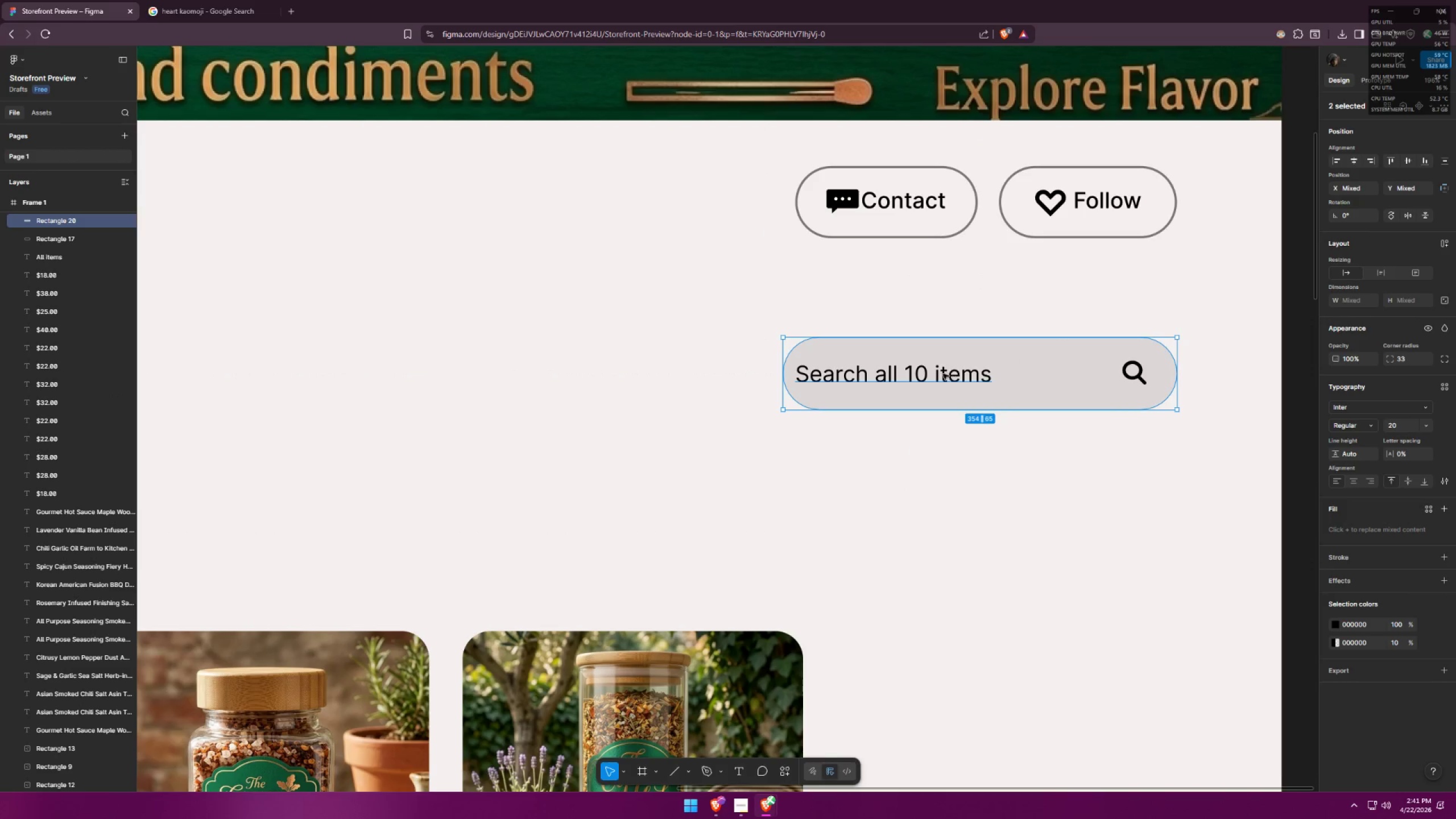 
key(Control+Z)
 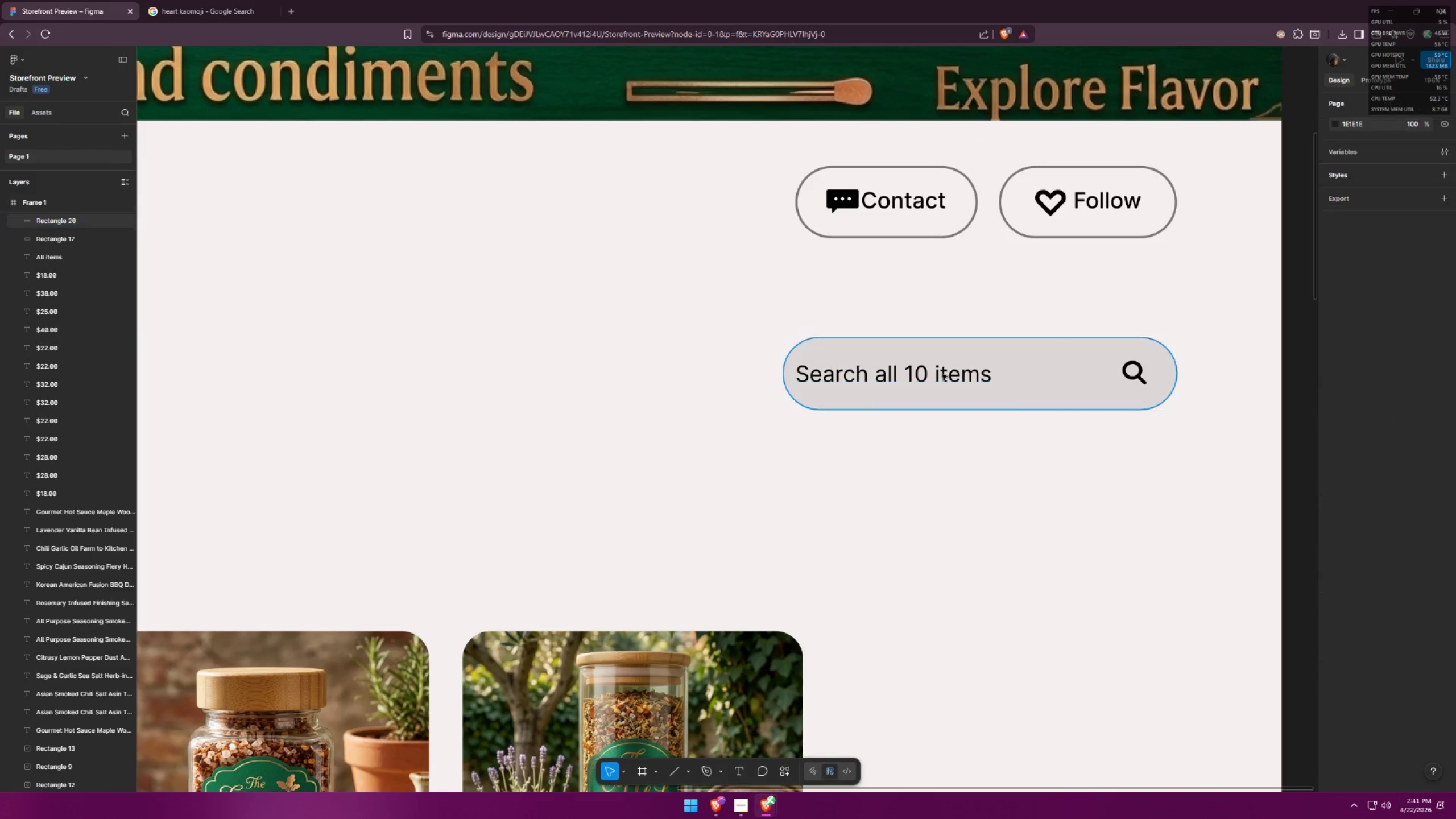 
key(Control+Z)
 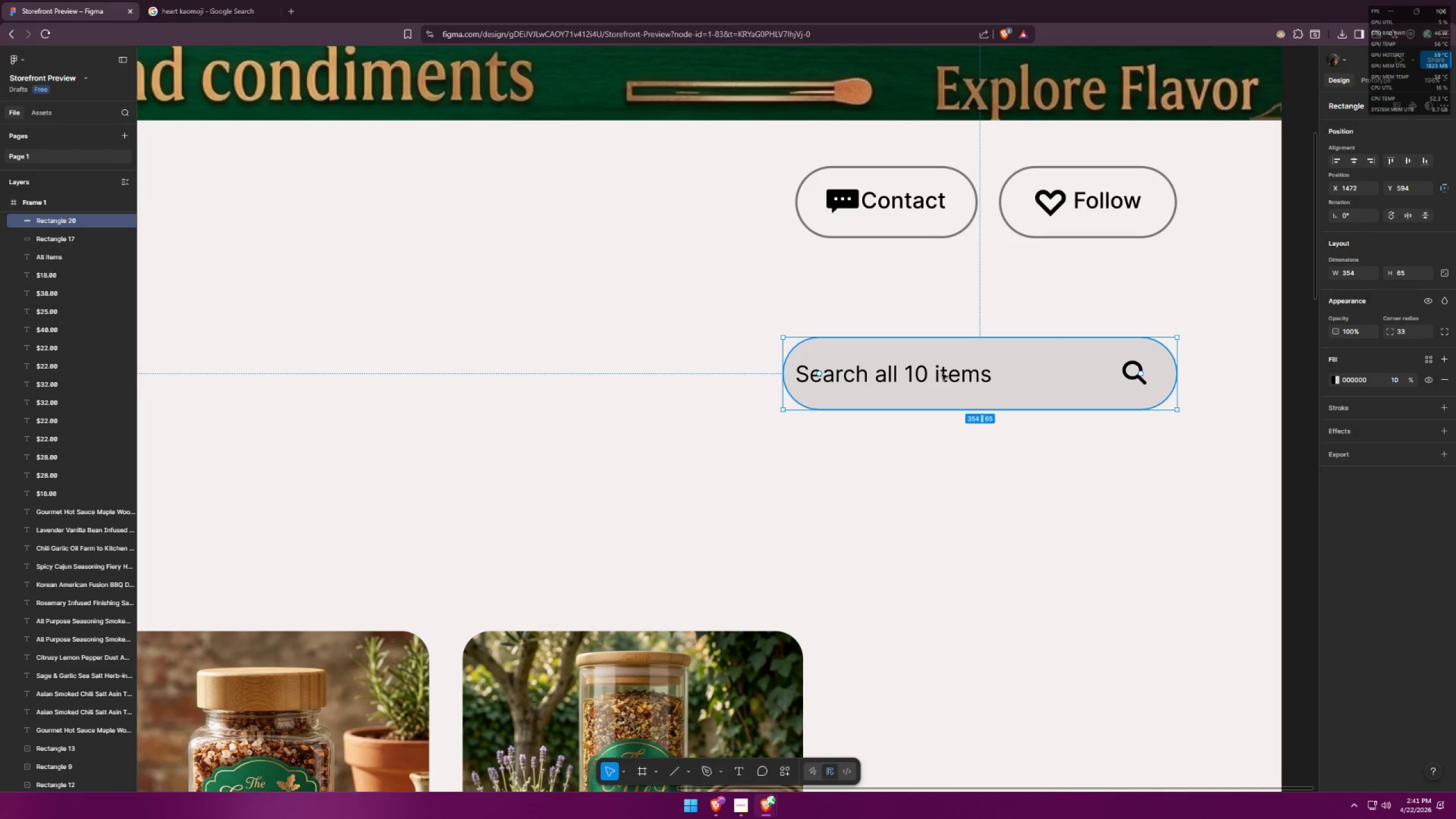 
key(Control+Z)
 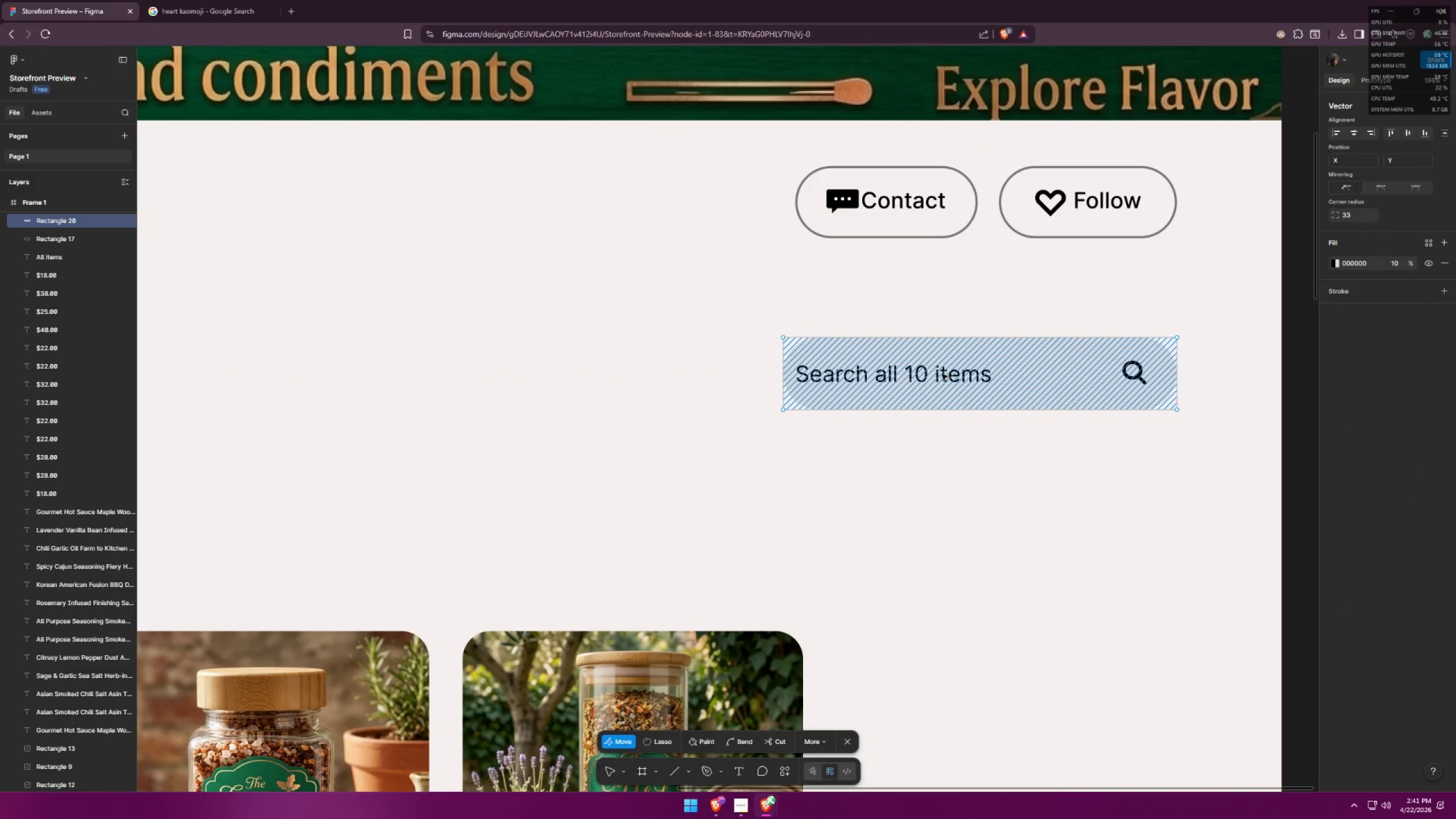 
key(Control+Z)
 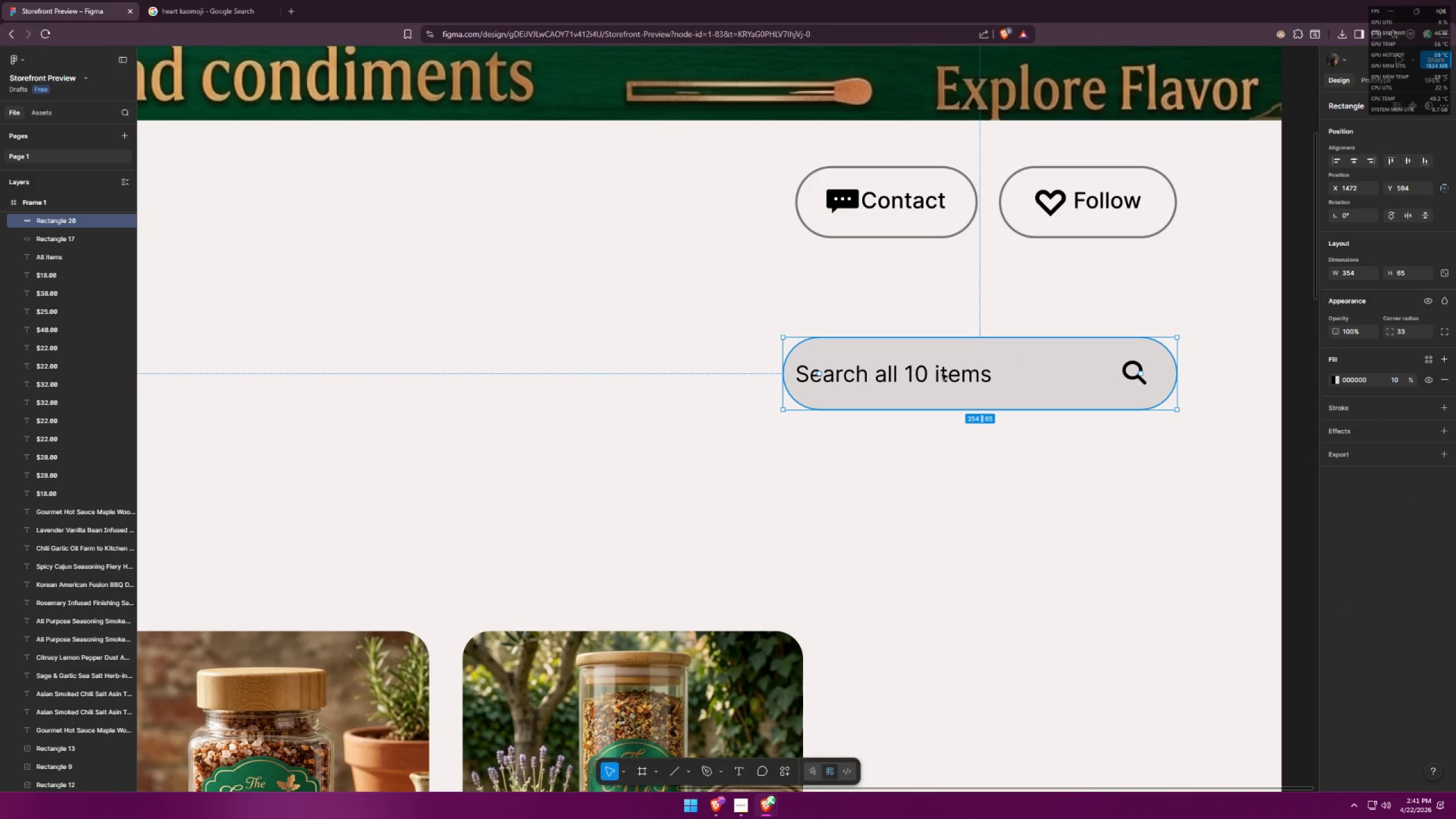 
key(Control+Z)
 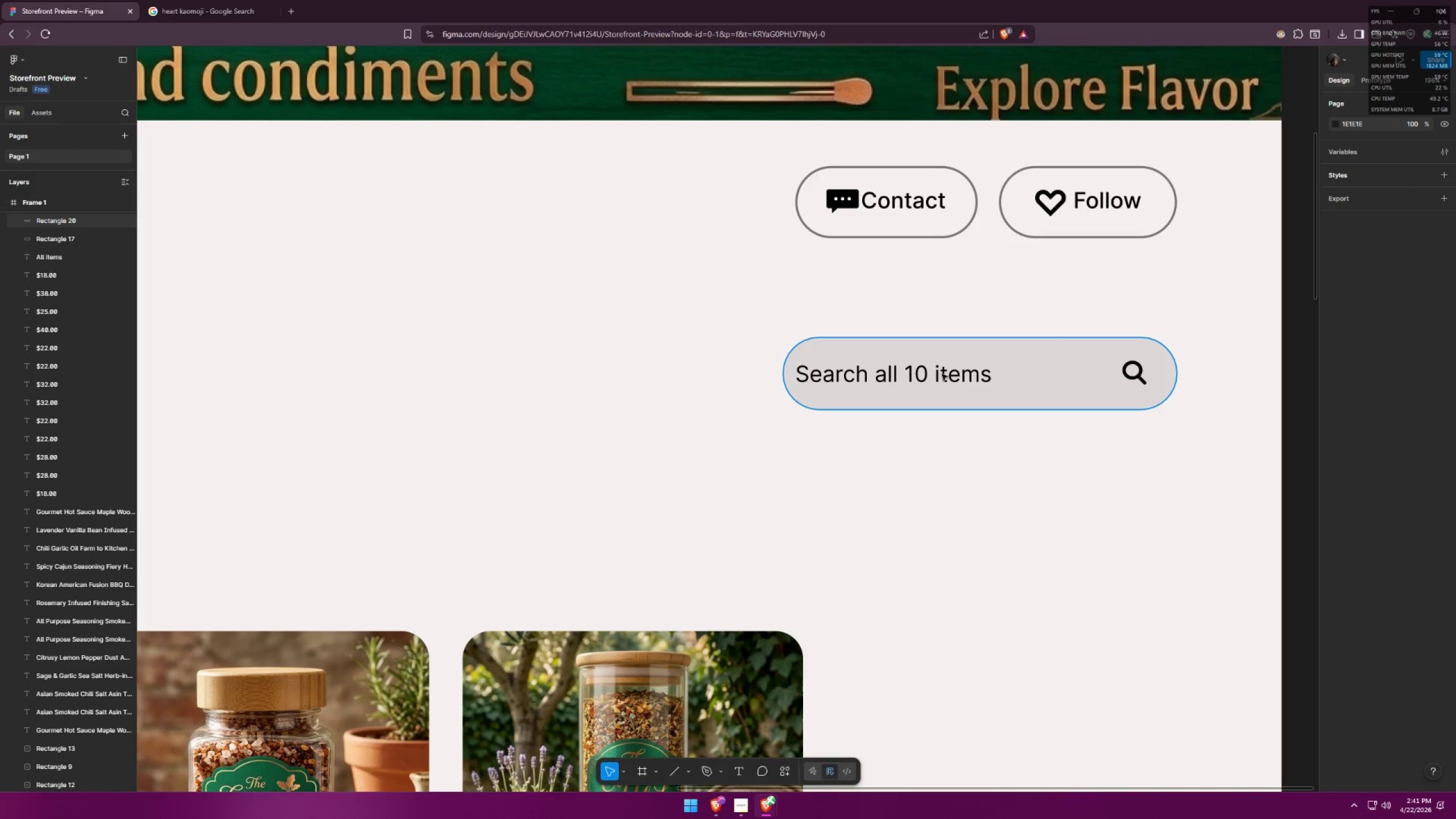 
key(Control+Z)
 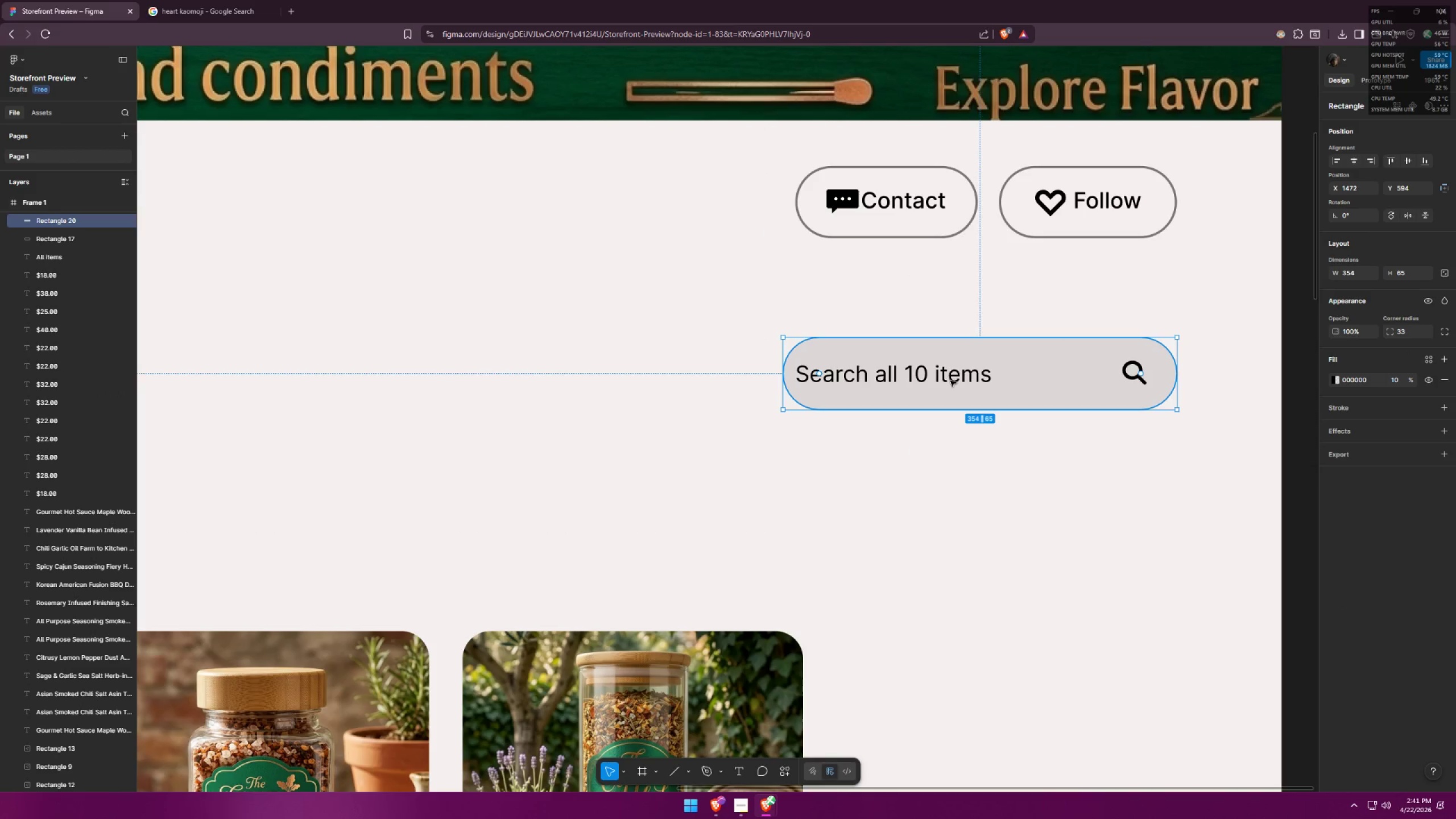 
key(Control+Z)
 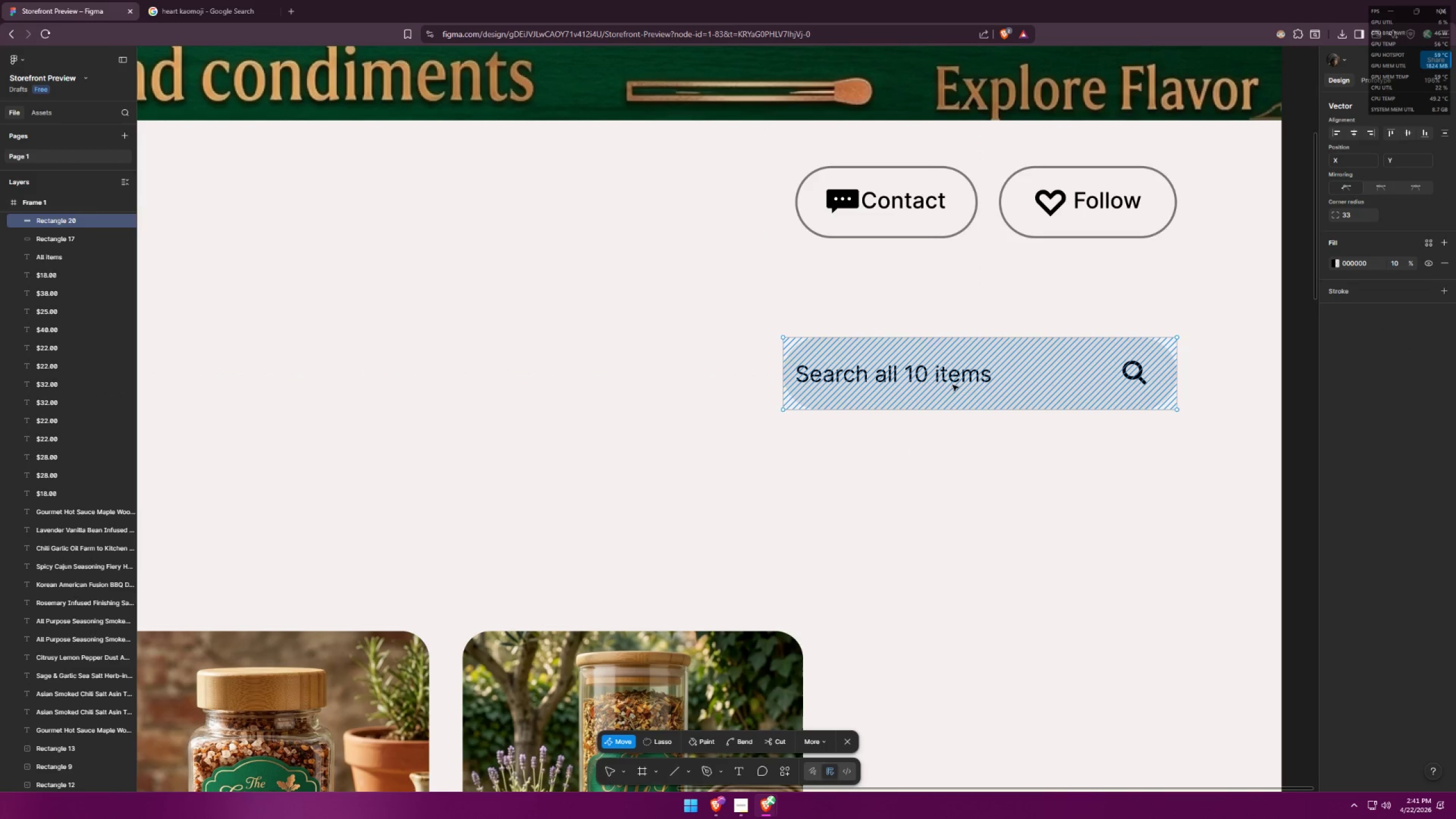 
key(Control+Z)
 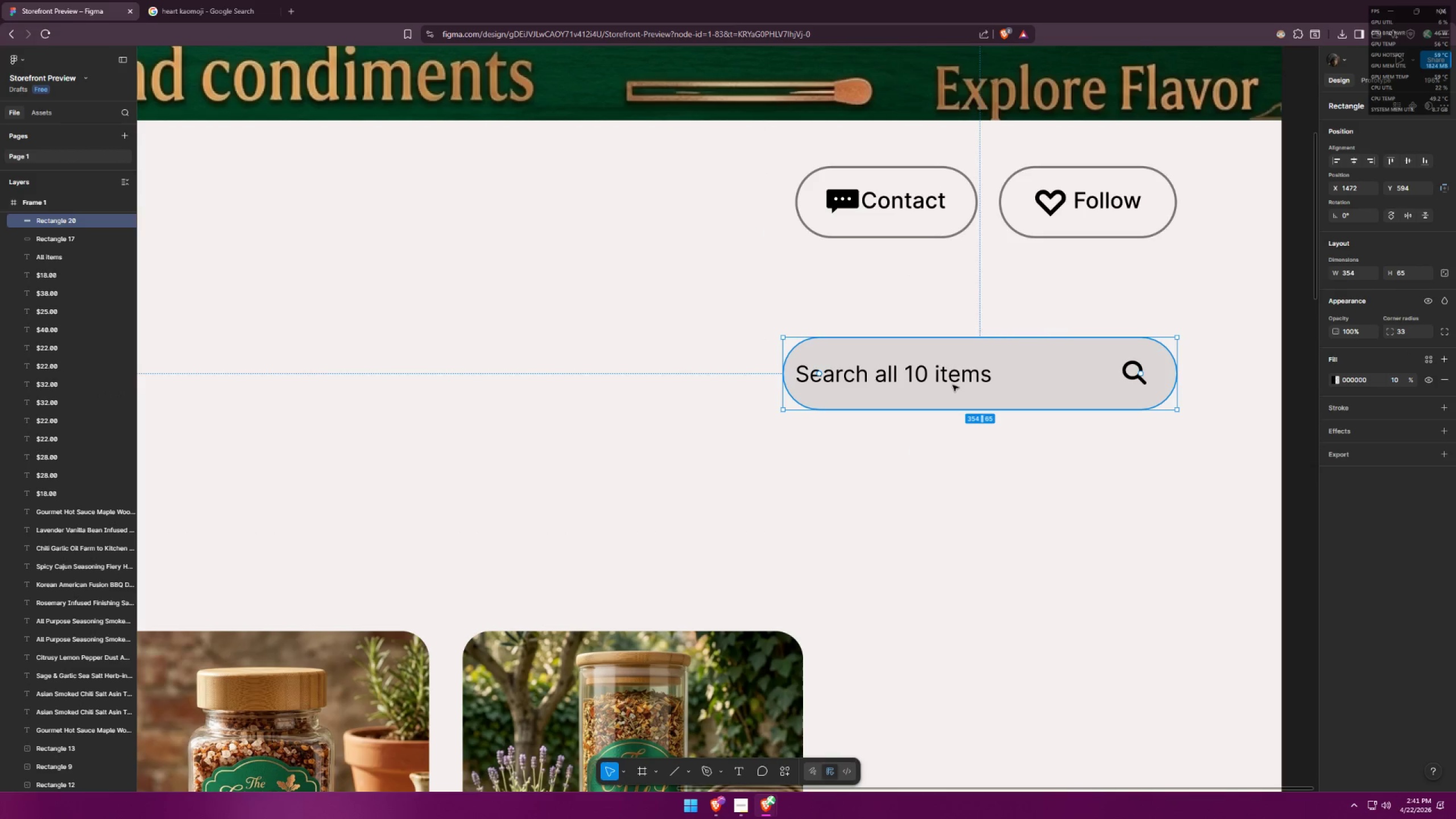 
key(Control+Z)
 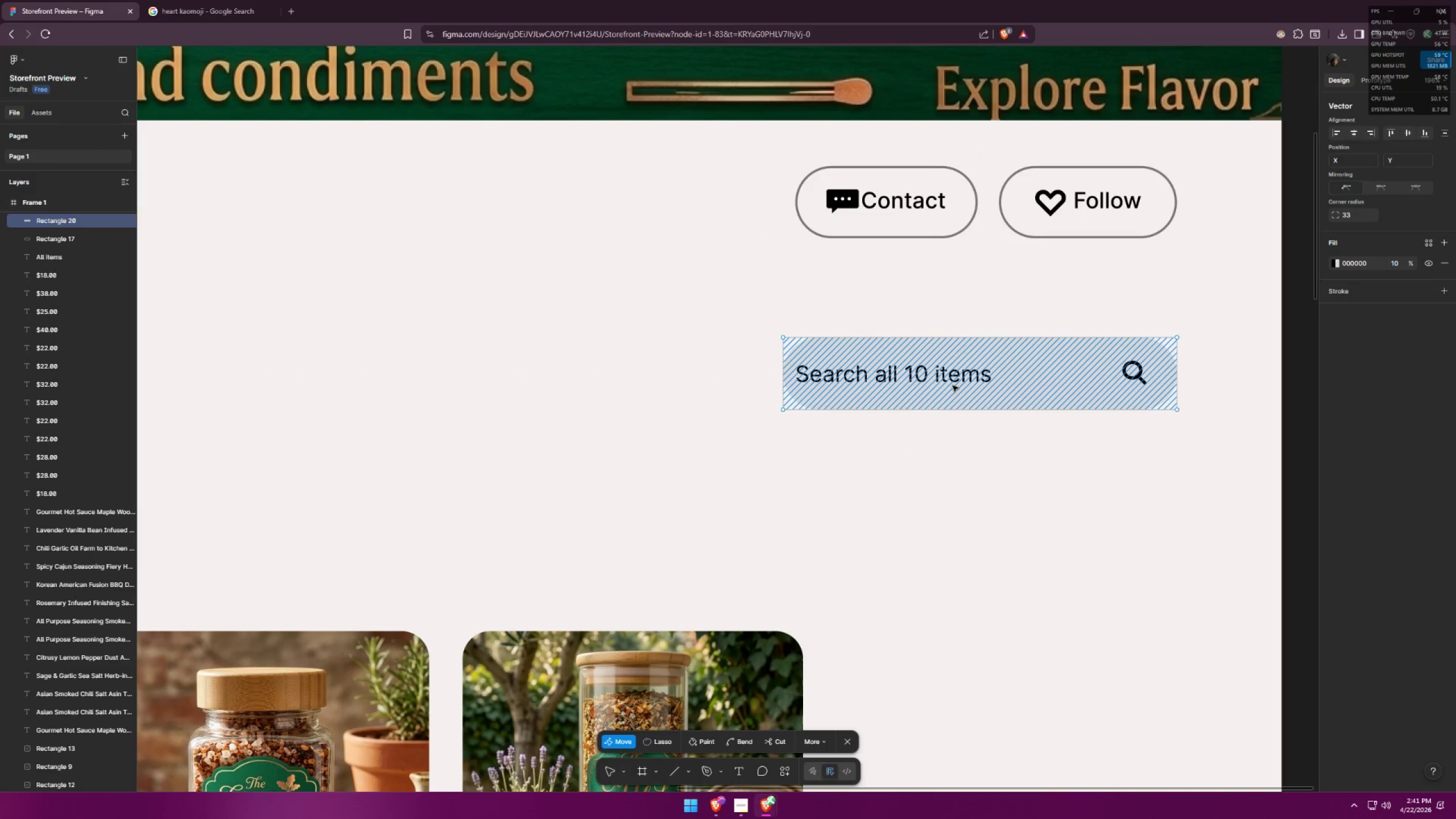 
key(Control+Z)
 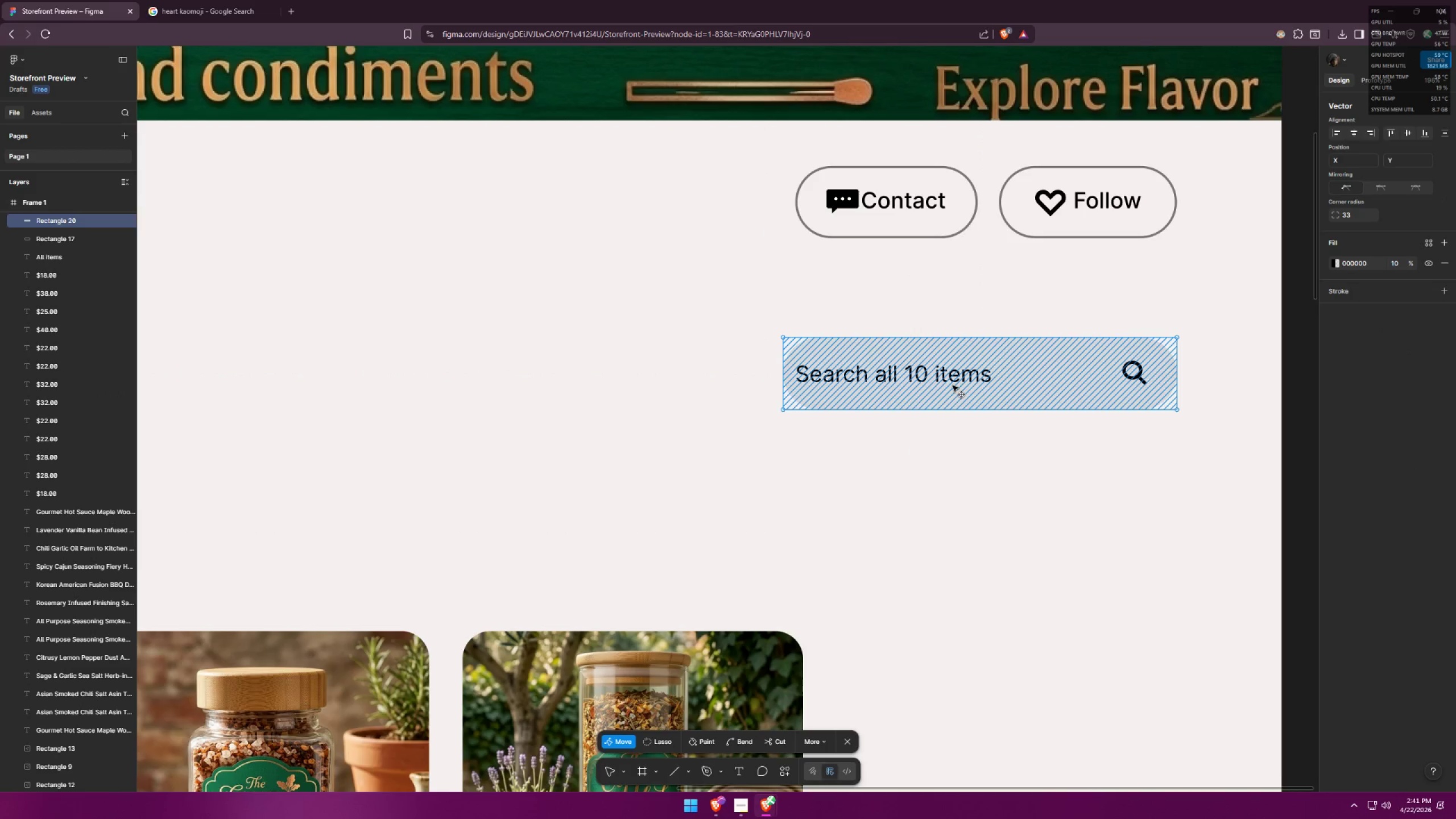 
key(Control+Z)
 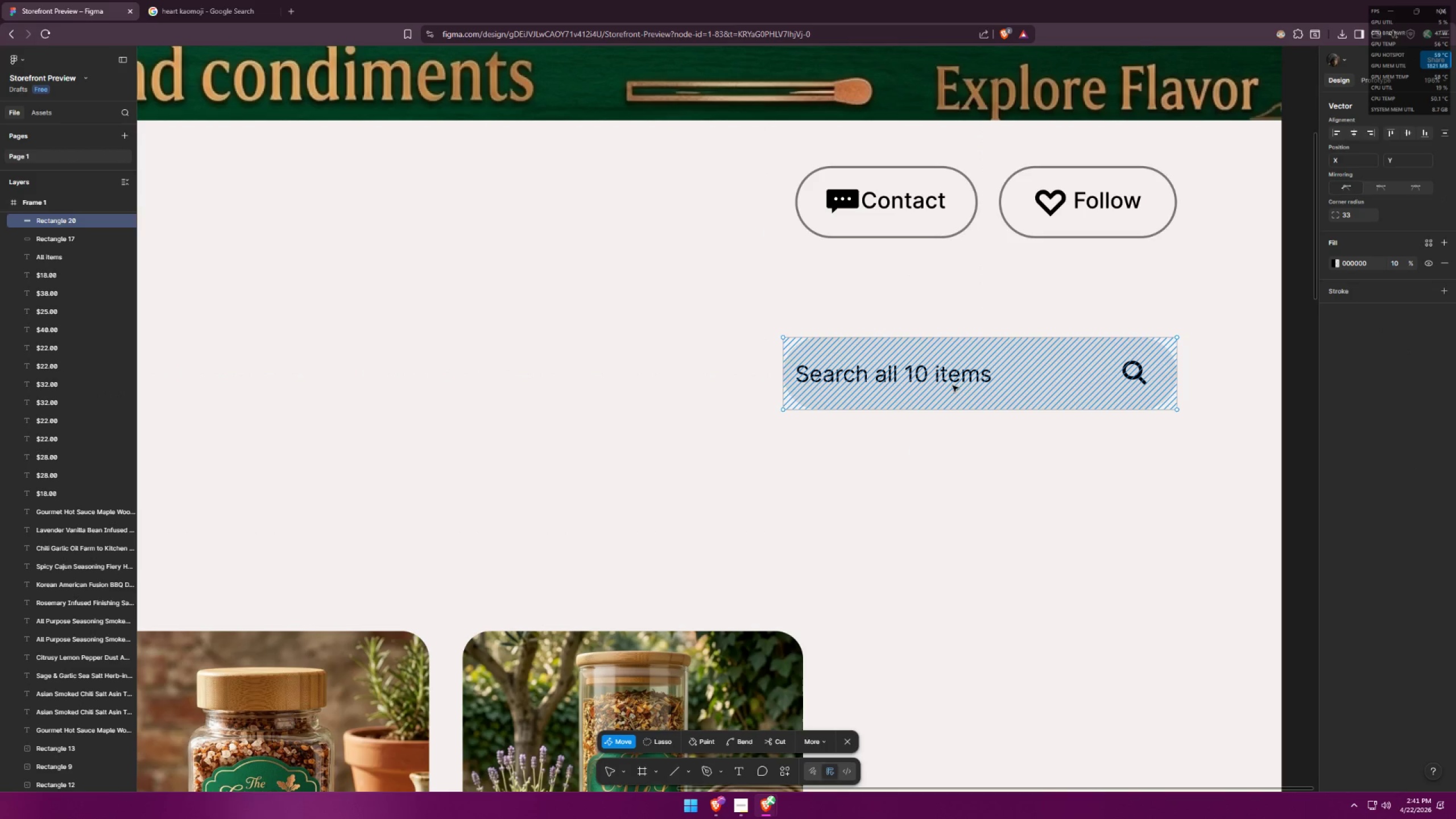 
key(Control+Z)
 